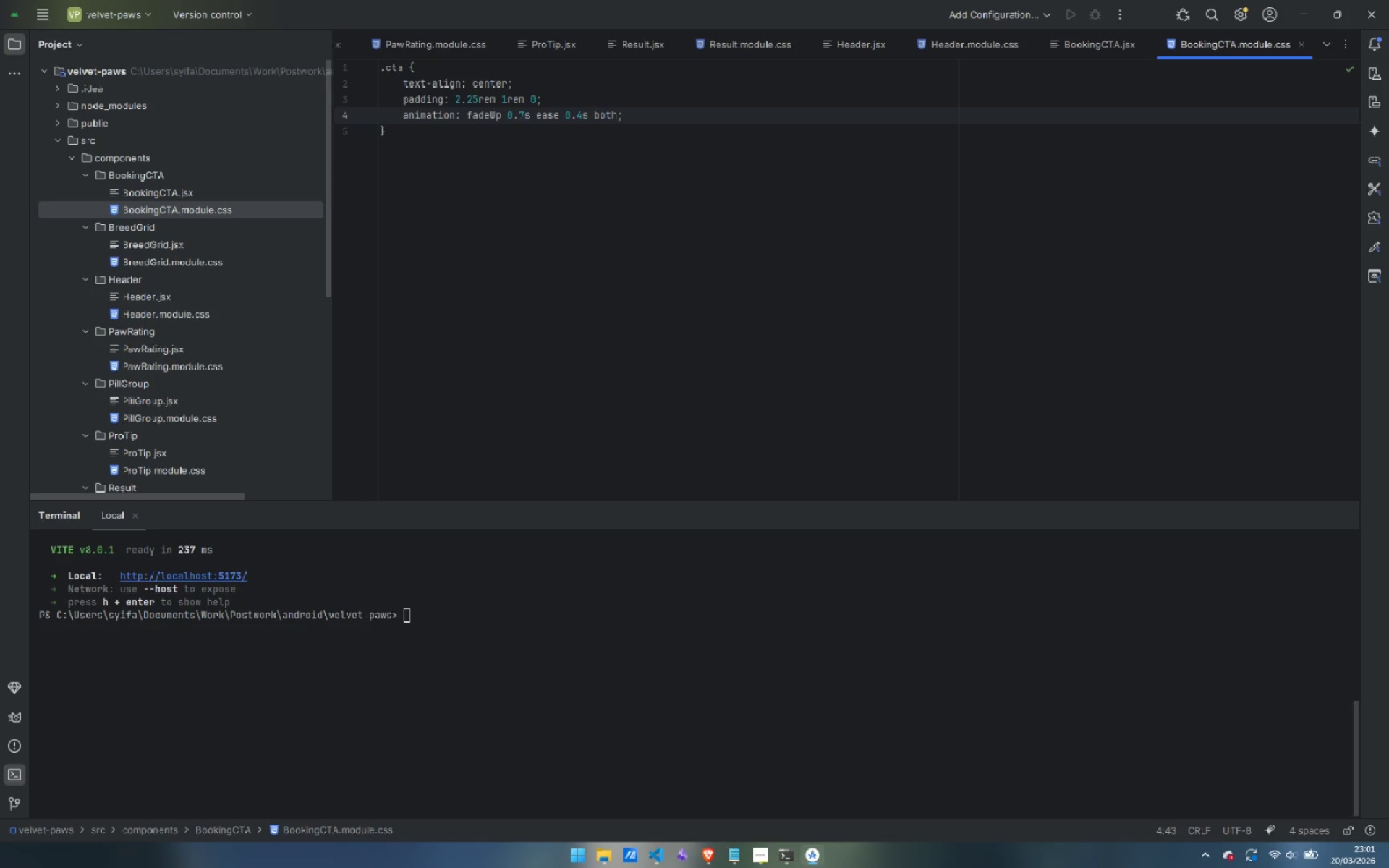 
key(ArrowDown)
 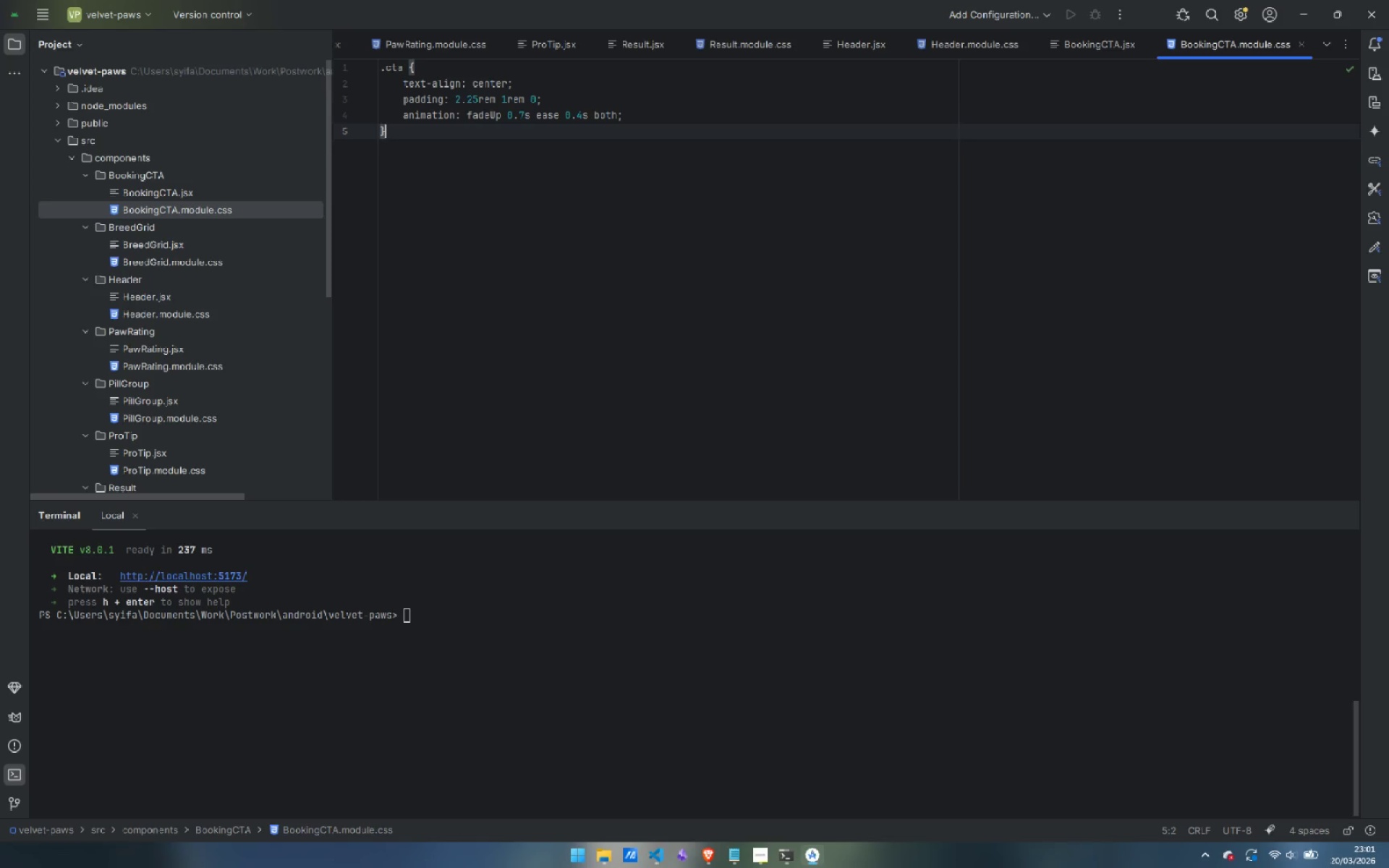 
key(Enter)
 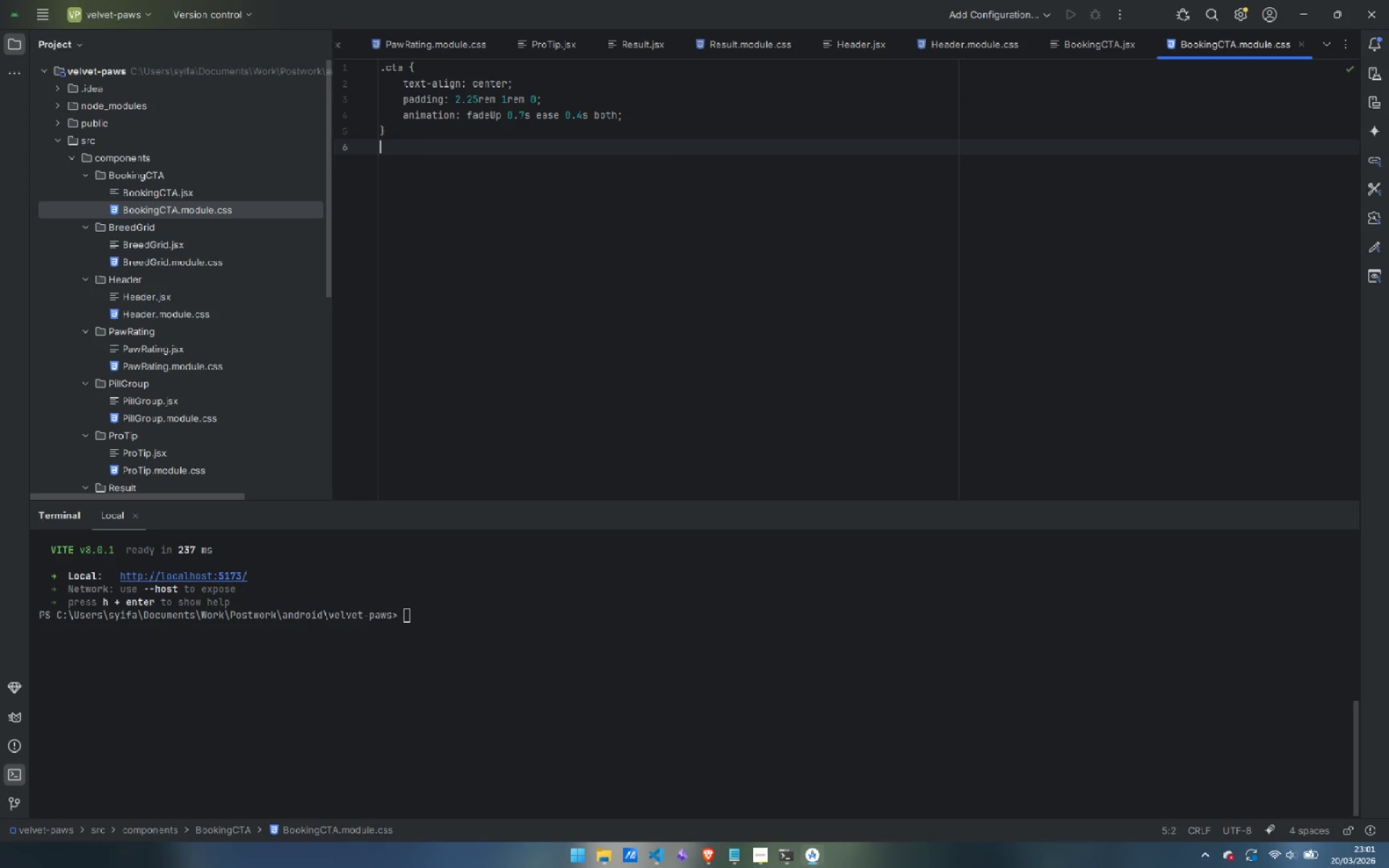 
key(Enter)
 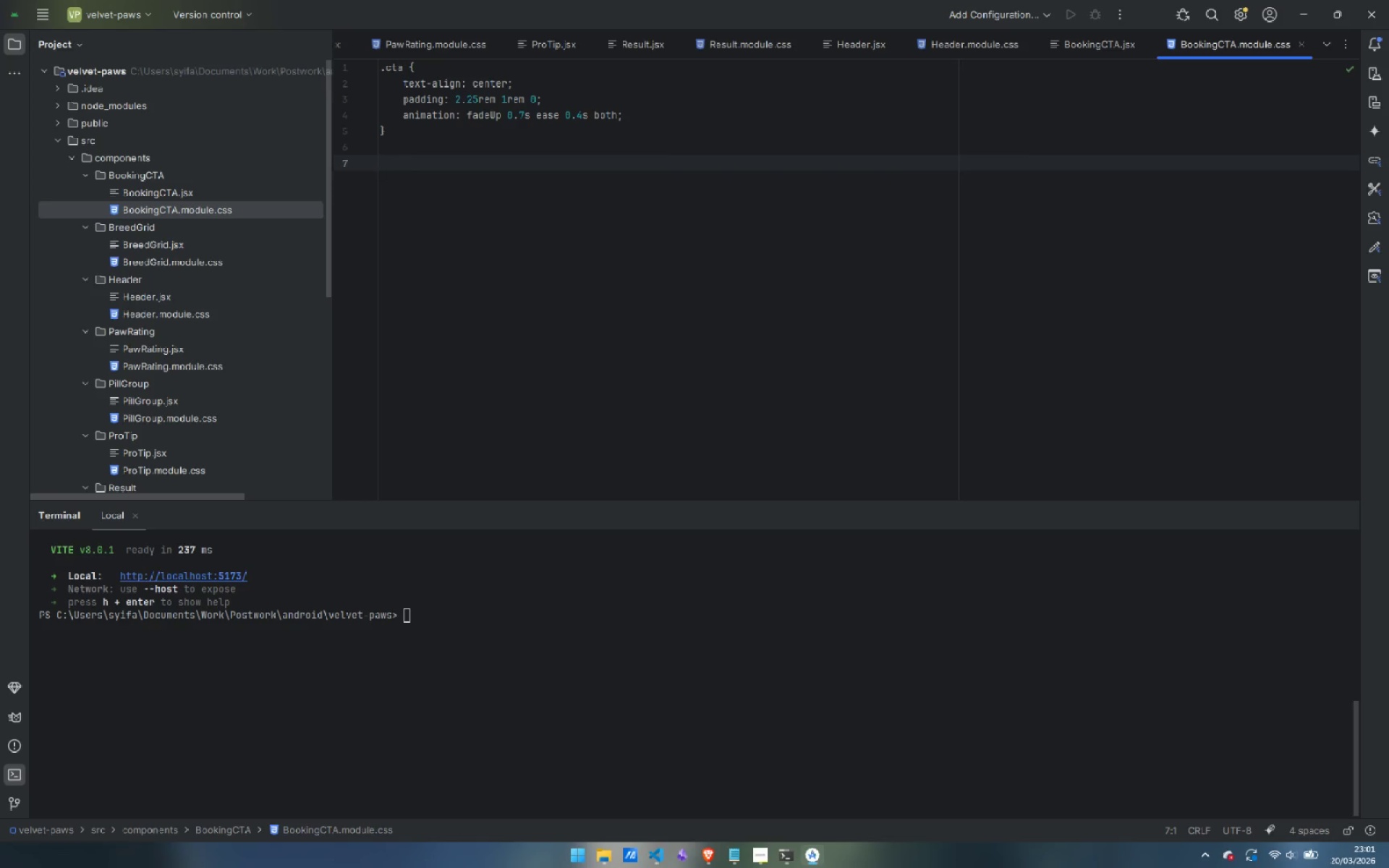 
type(.tagline {)
 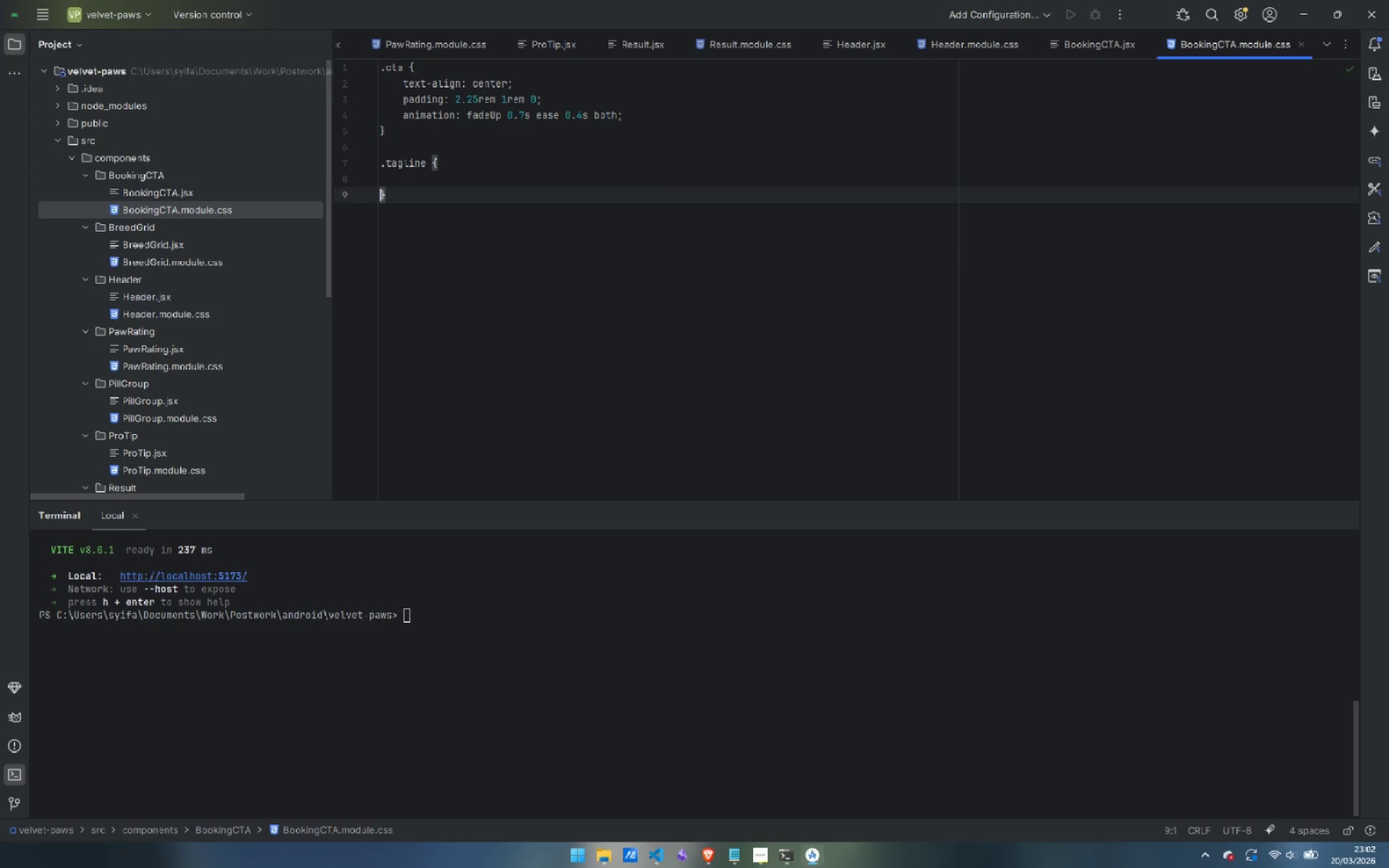 
 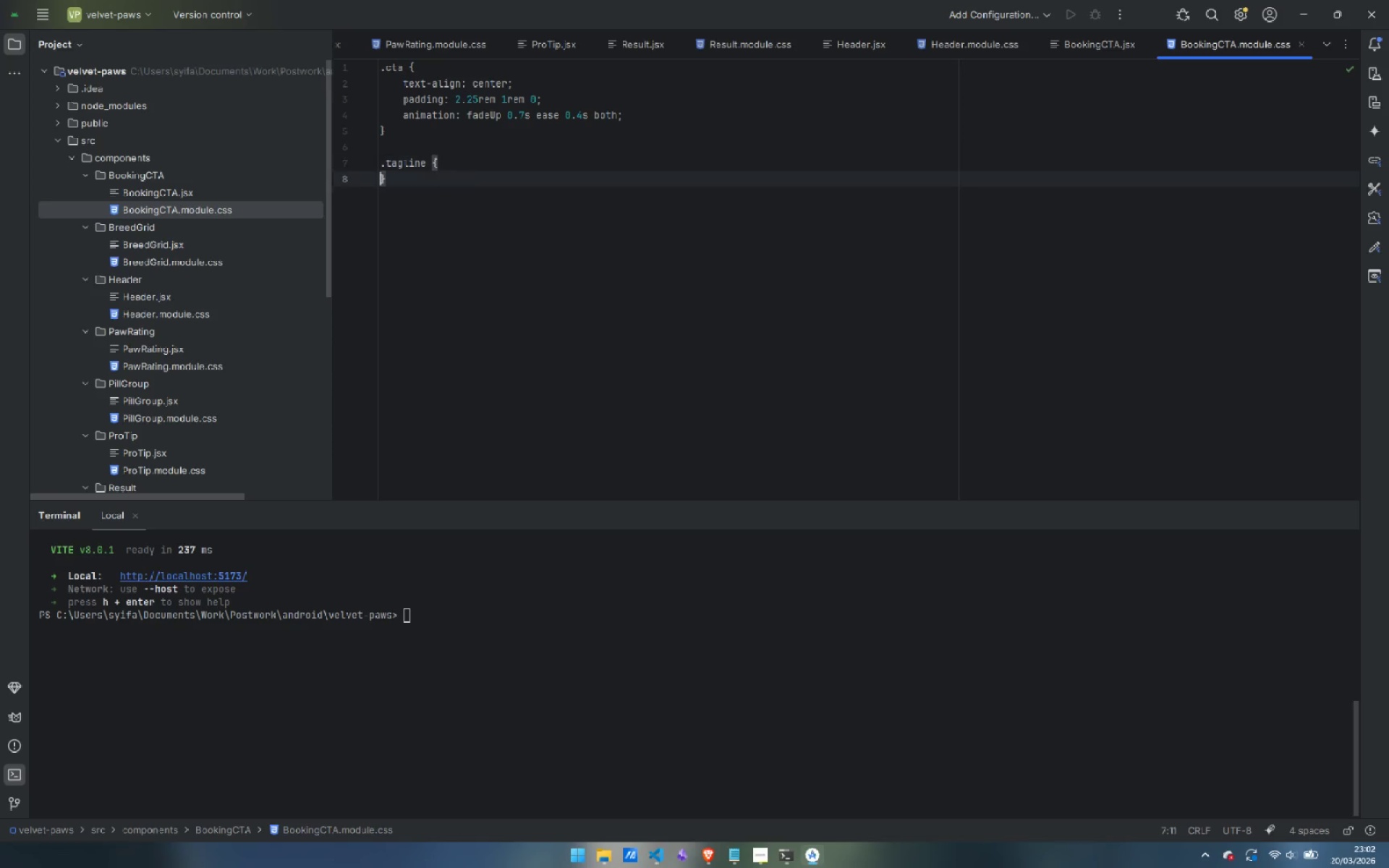 
key(Enter)
 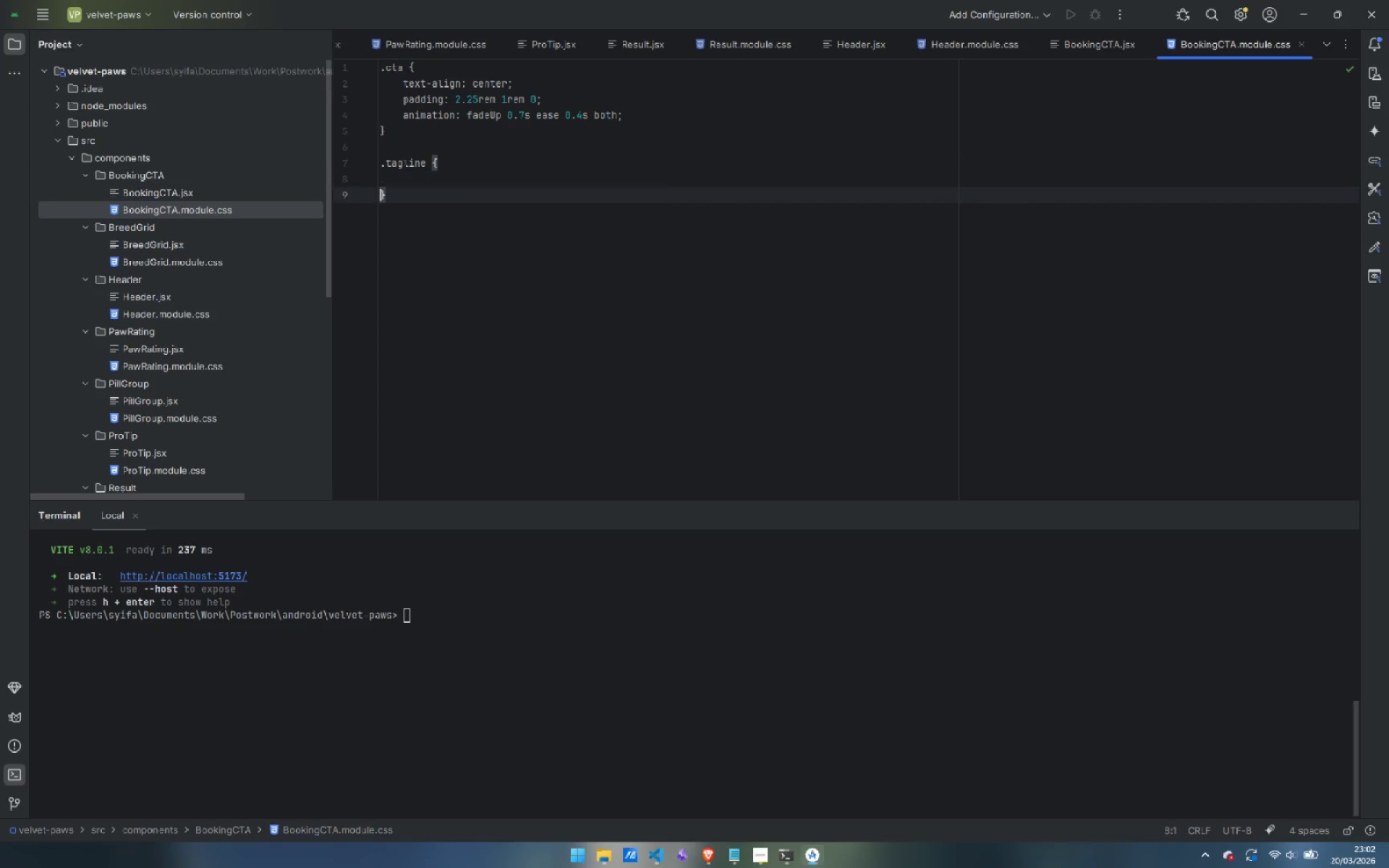 
key(Enter)
 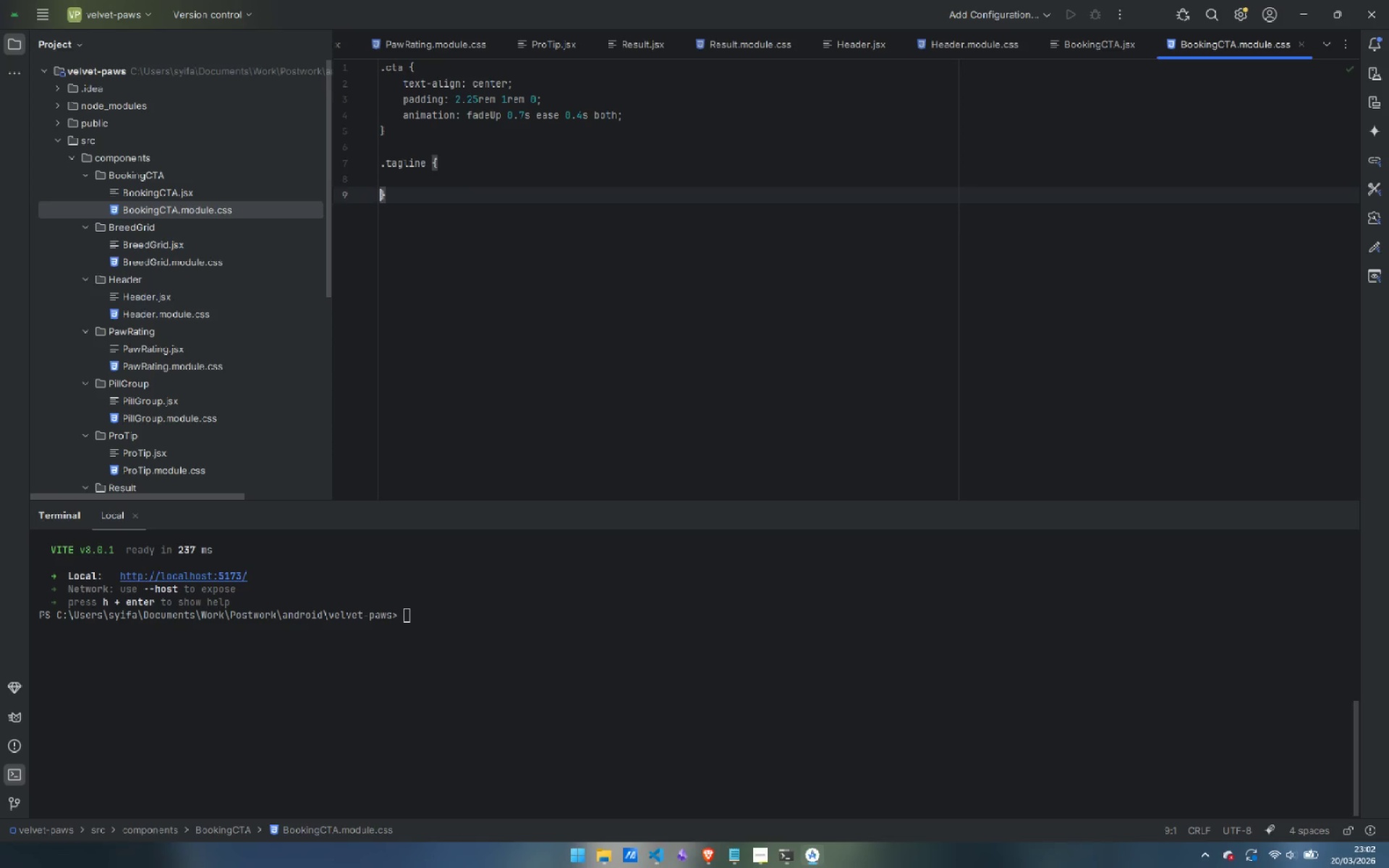 
key(ArrowUp)
 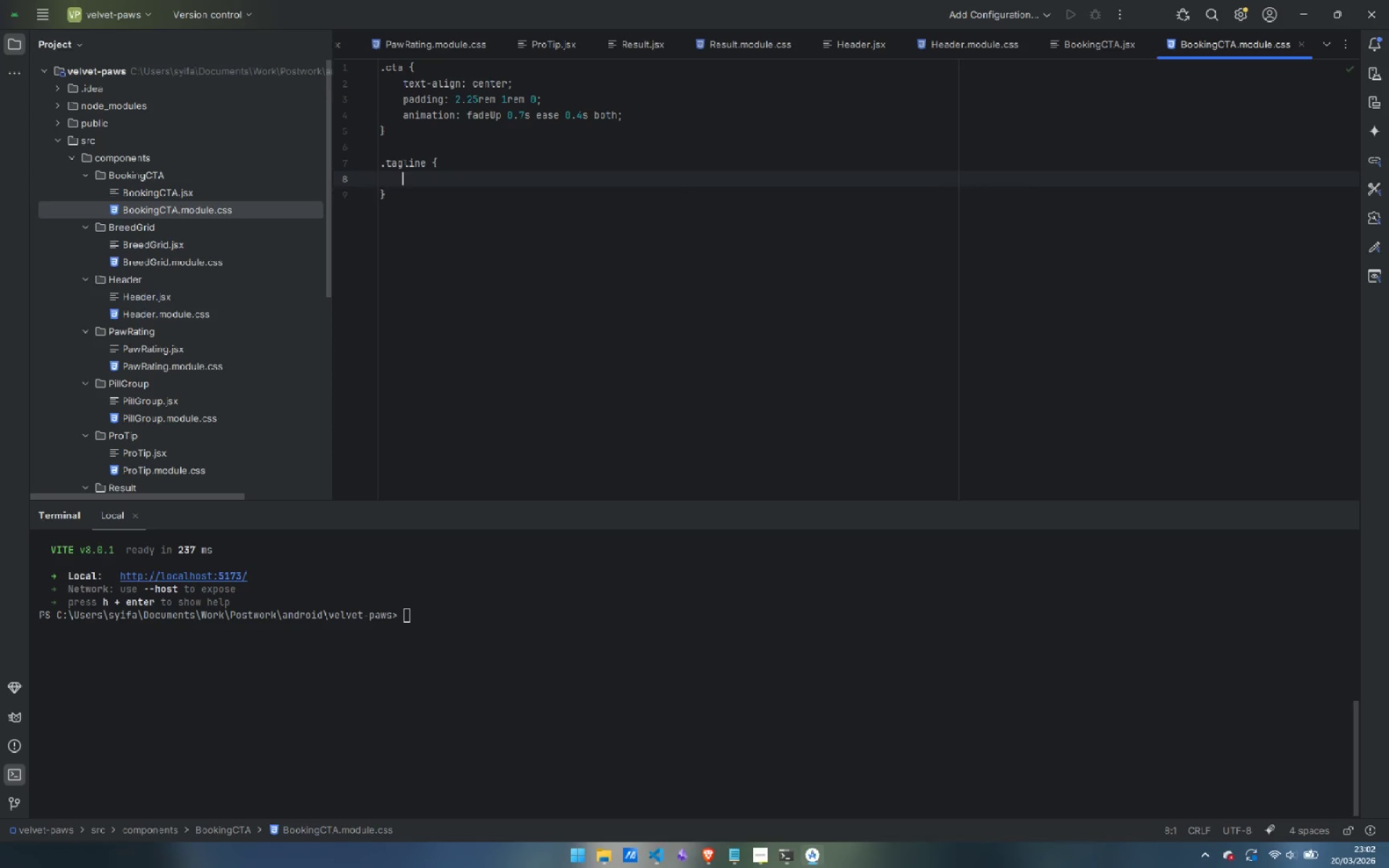 
key(Tab)
type(font-s)
key(Backspace)
type(fai)
key(Backspace)
type(mily: var(--font-display);;)
key(Backspace)
 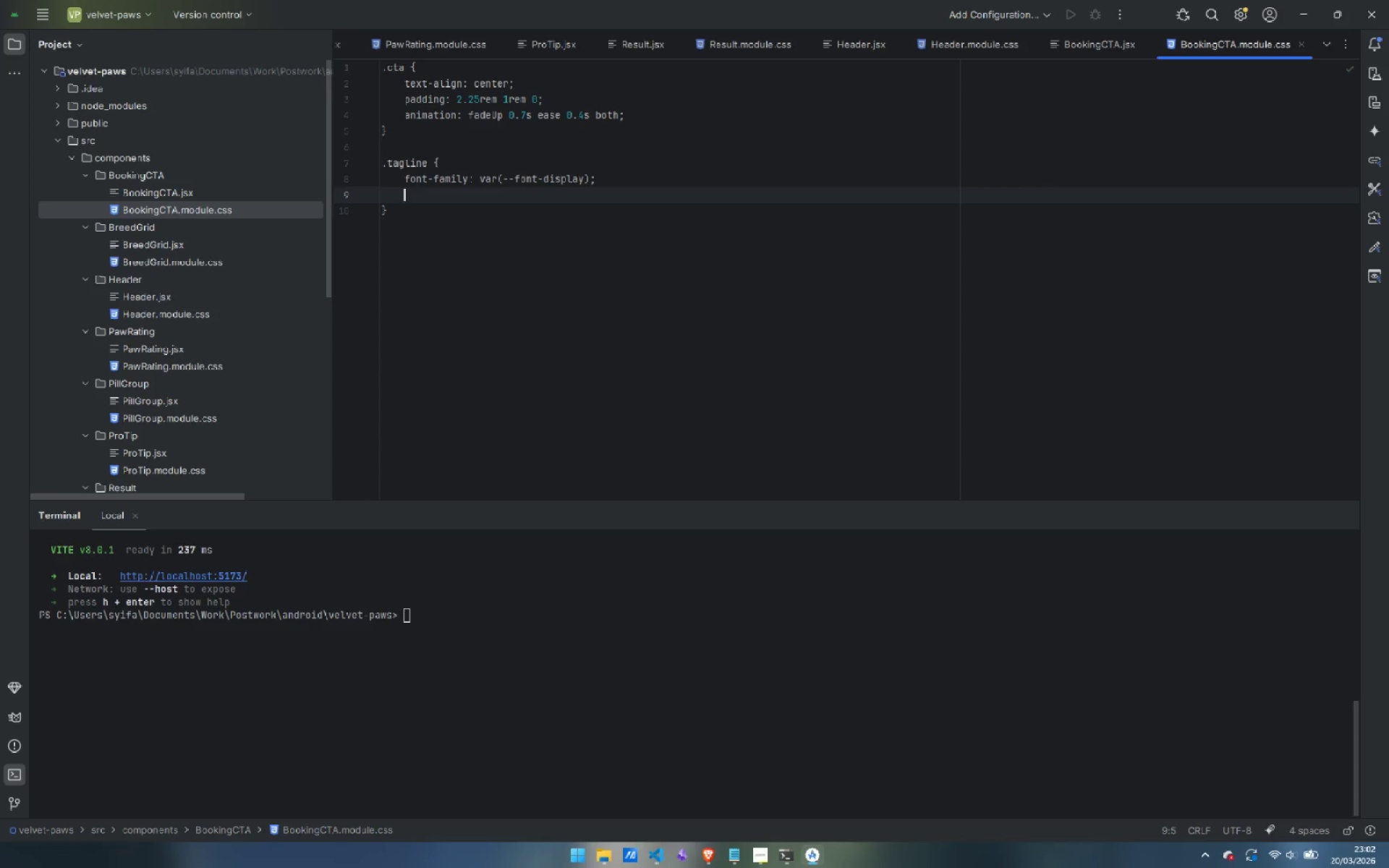 
 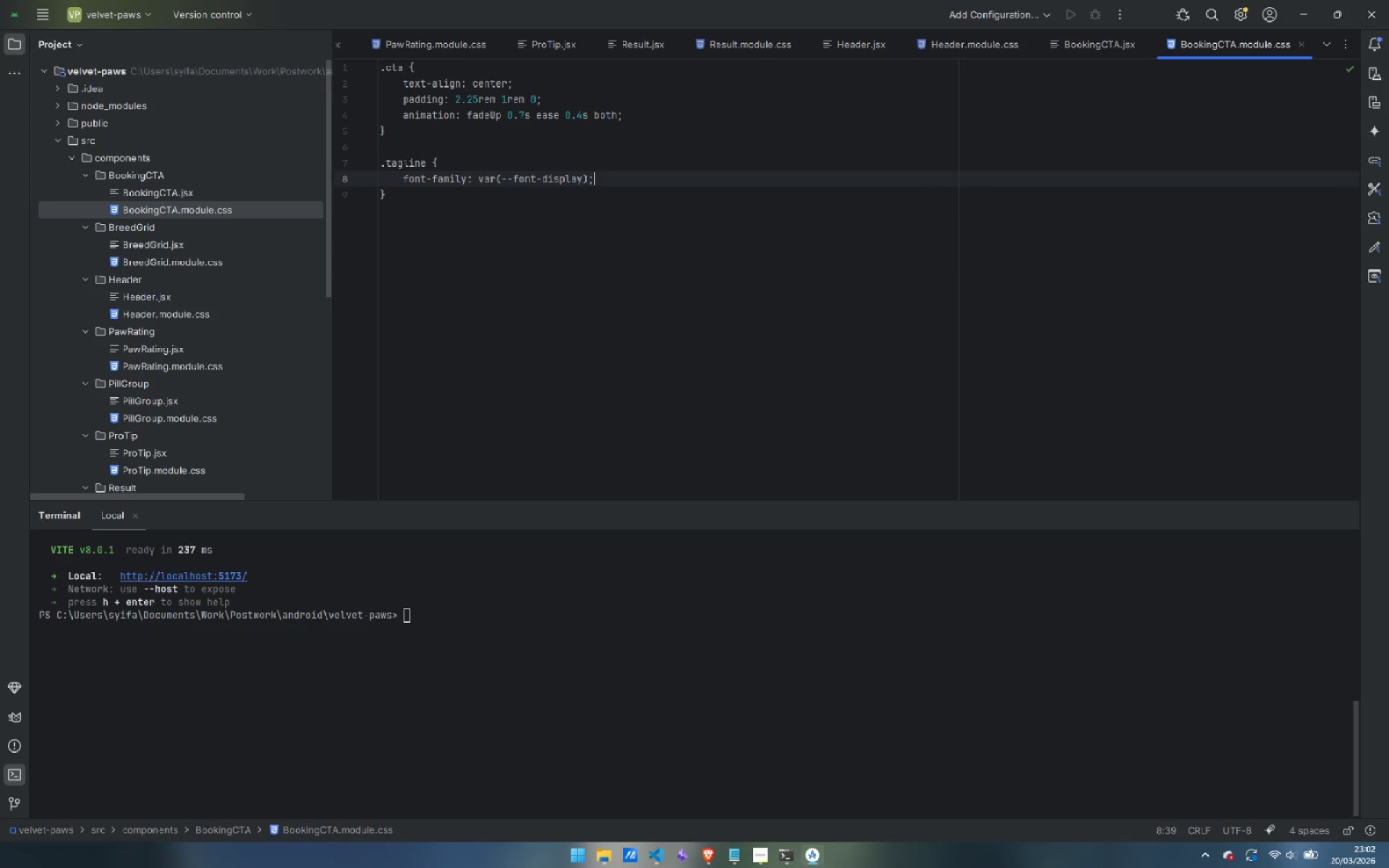 
key(Enter)
 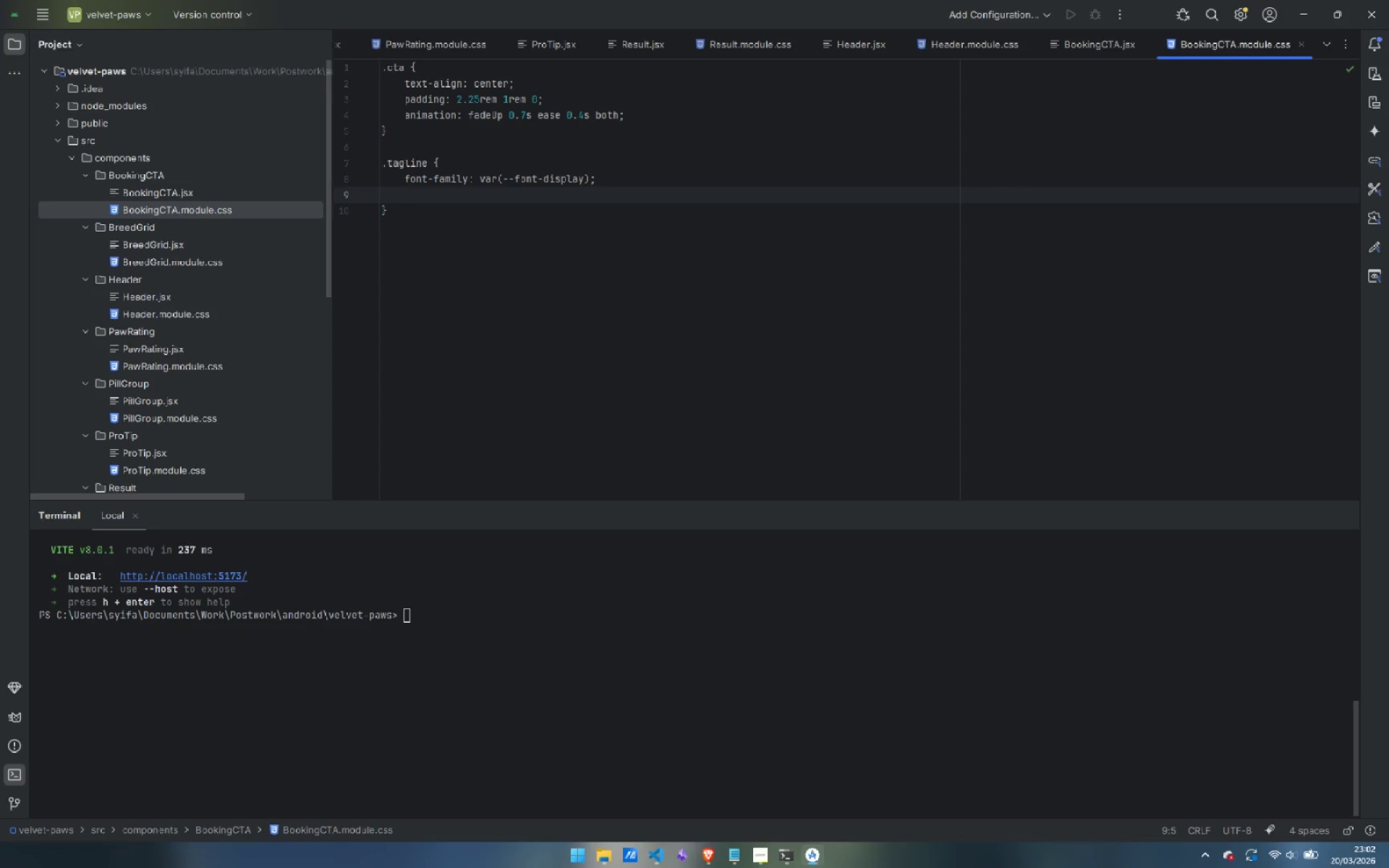 
type(font-style: italic;)
 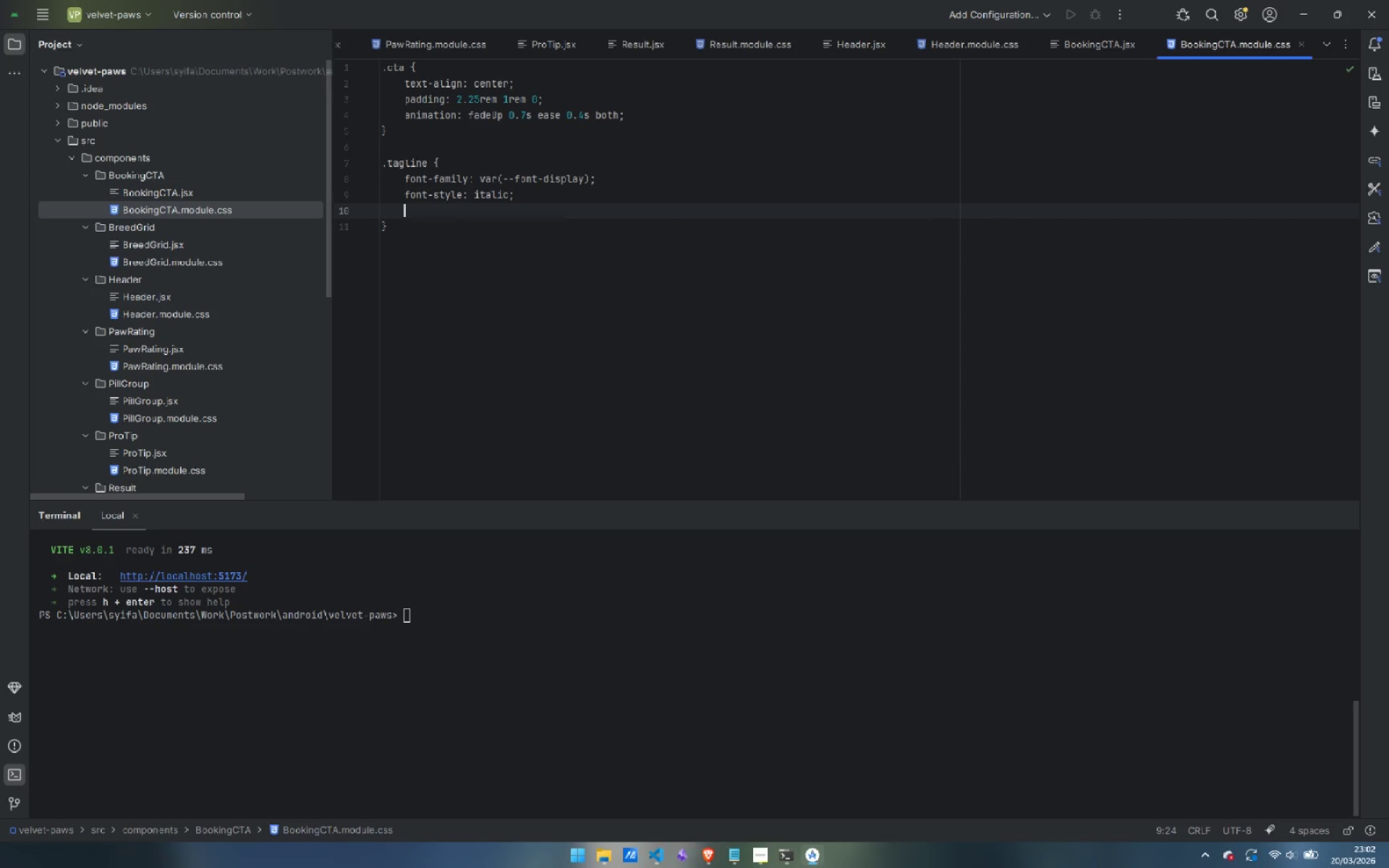 
key(Enter)
 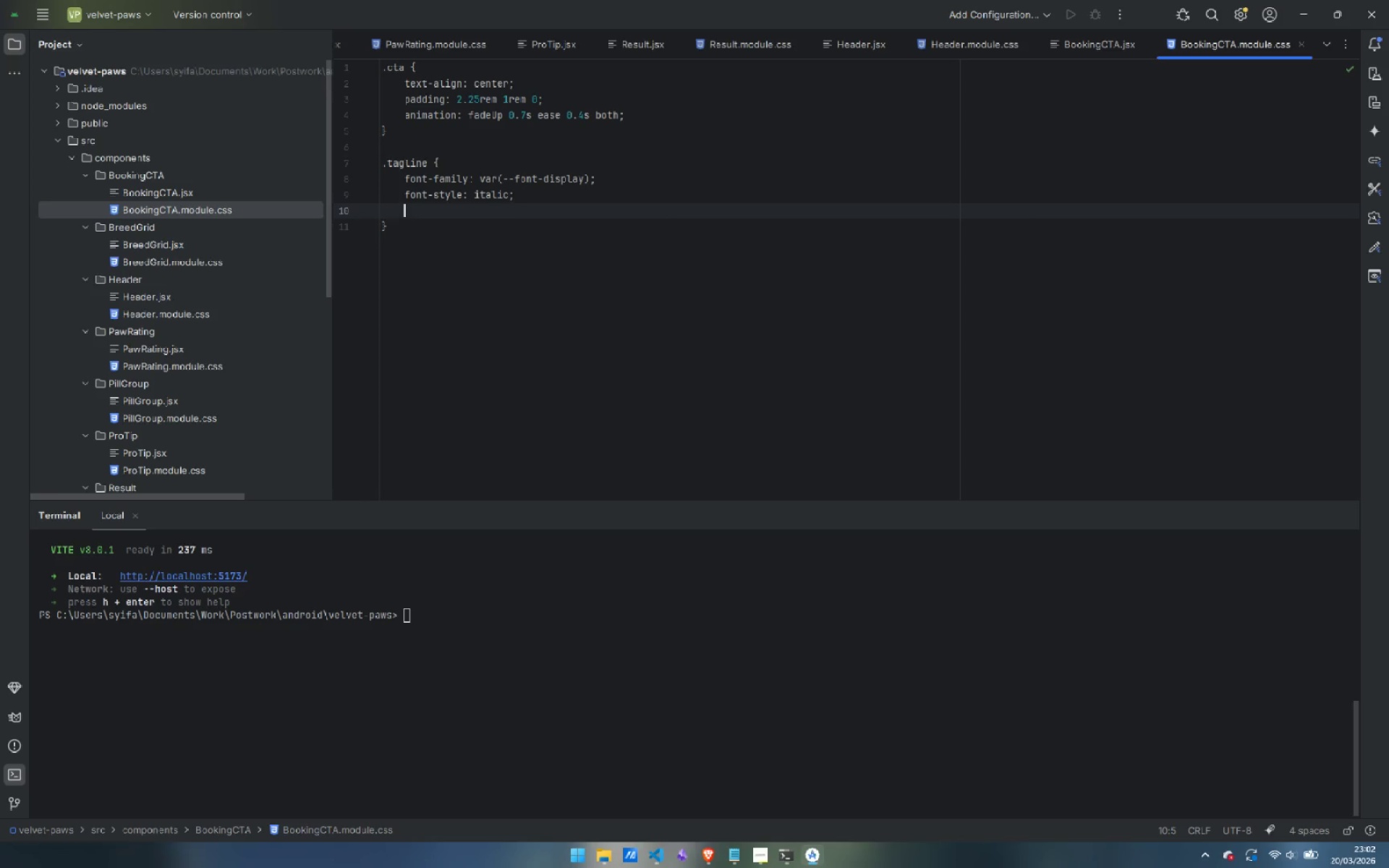 
type(font-size: 1.05rem;)
 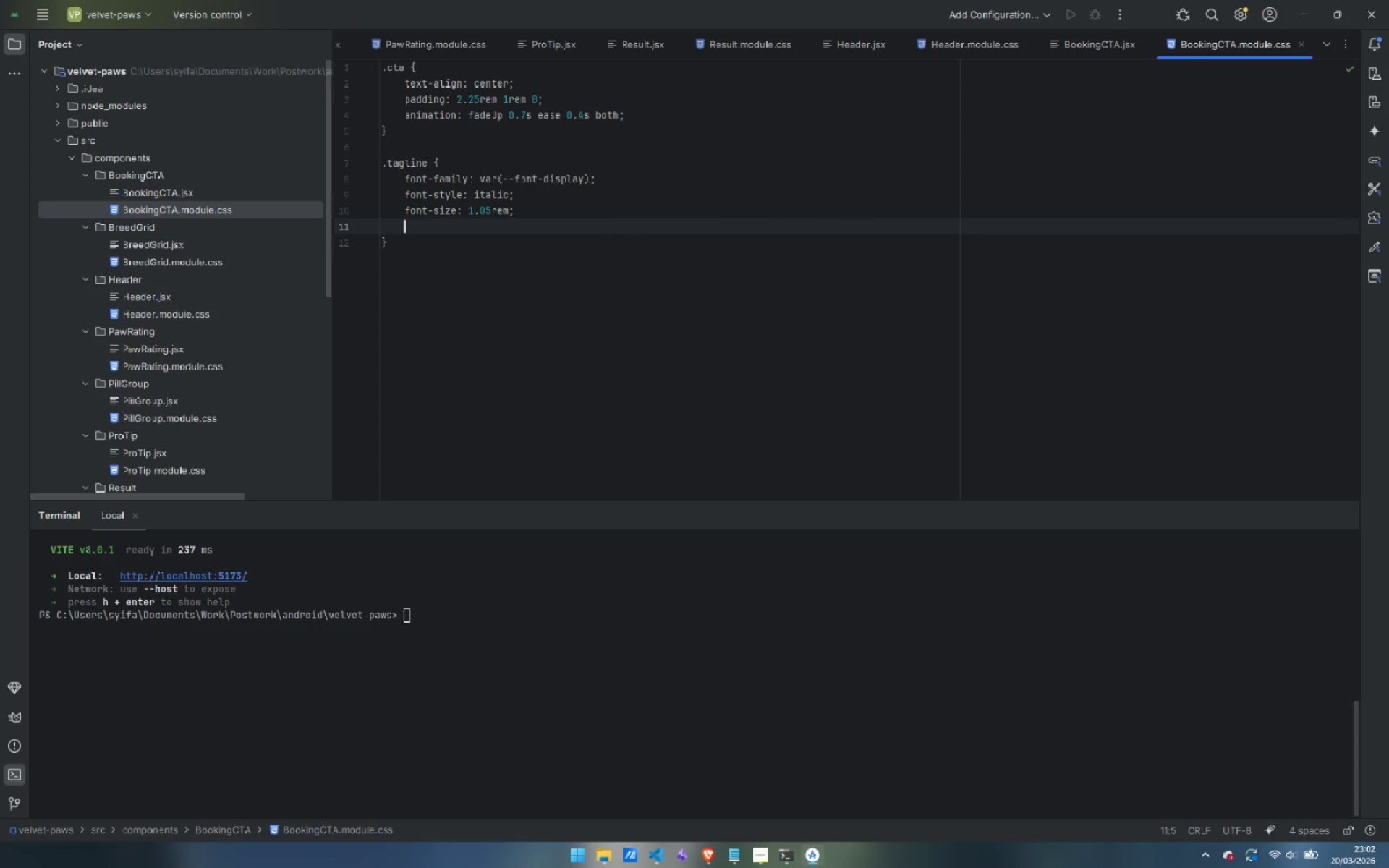 
 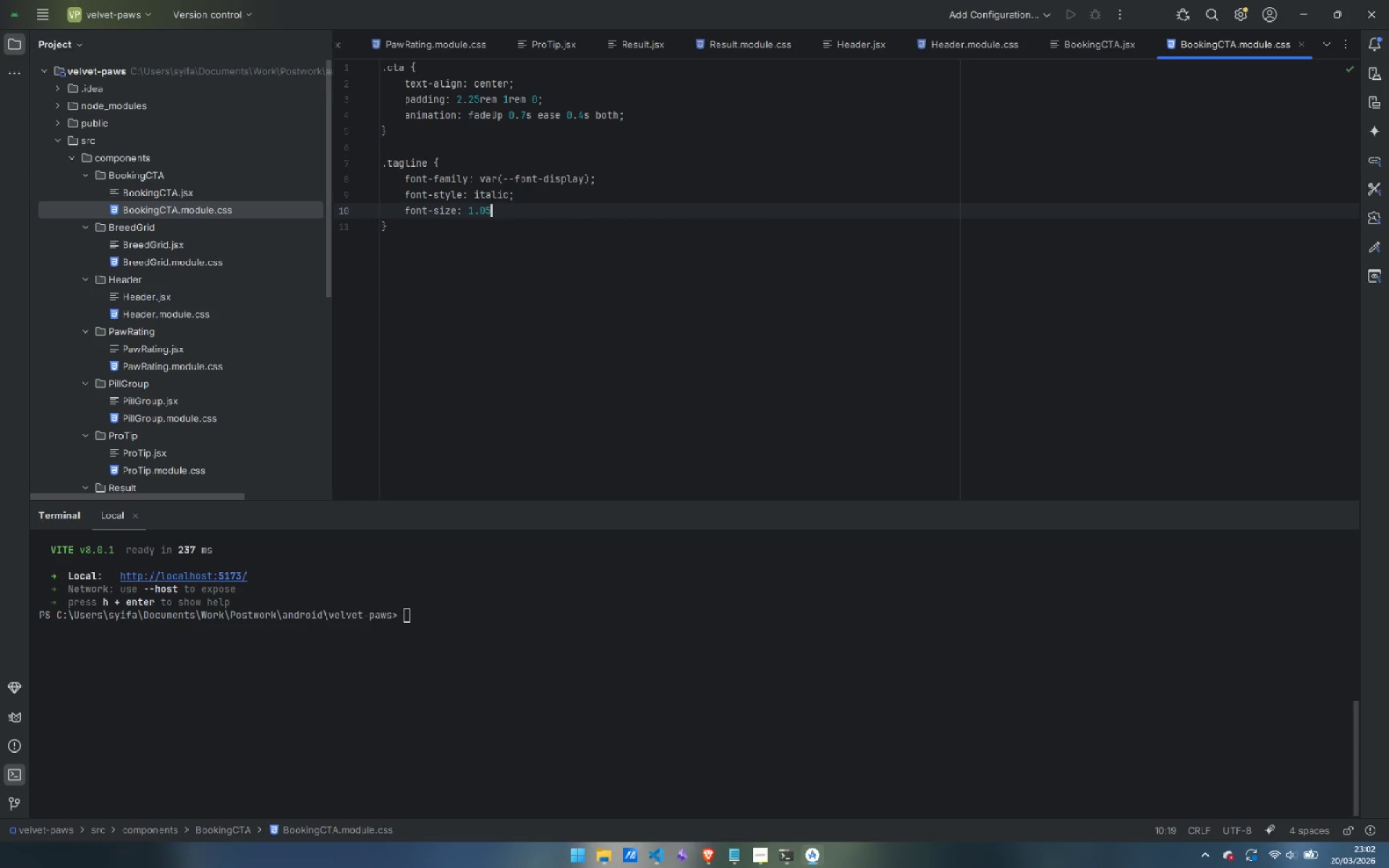 
key(Enter)
 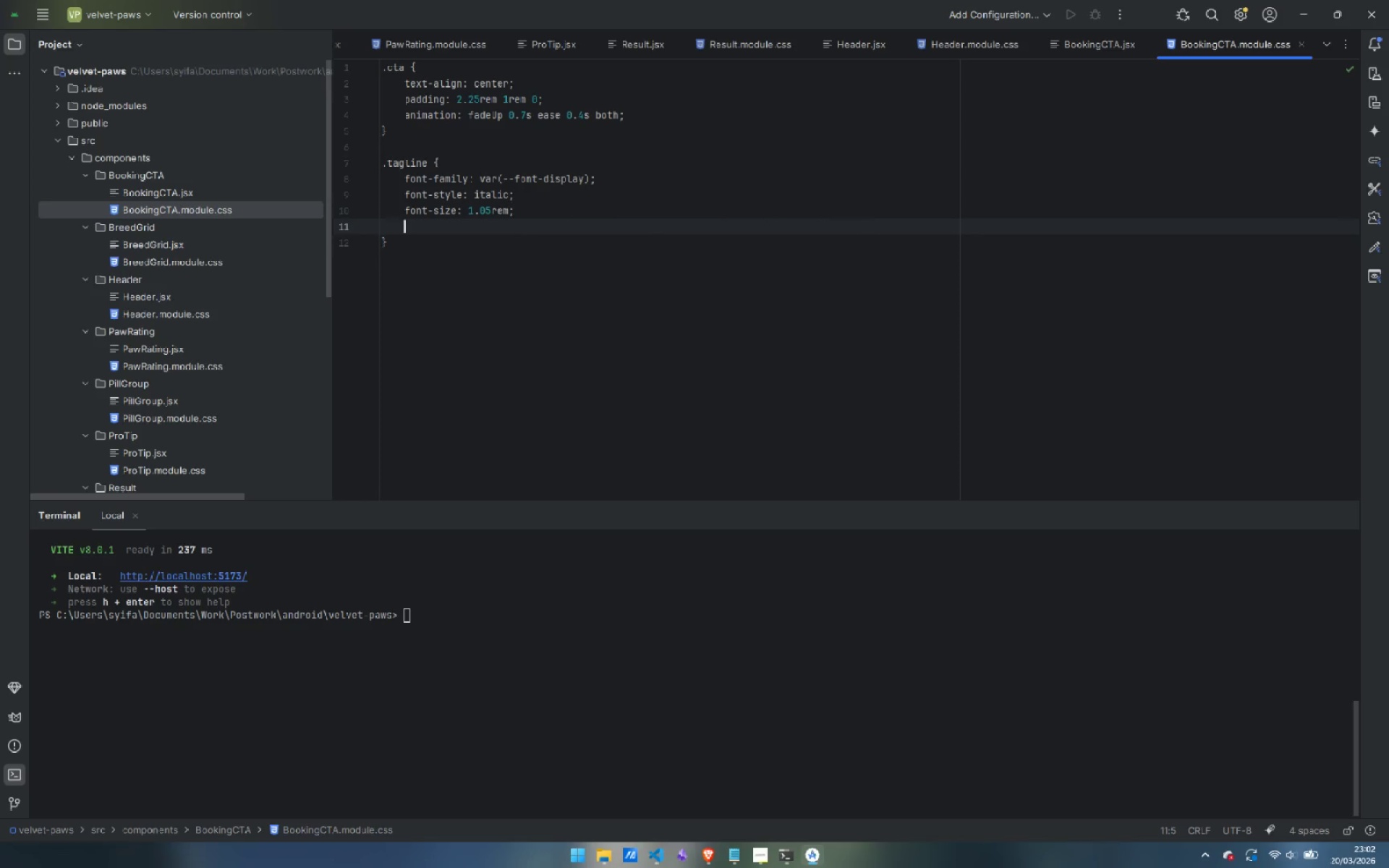 
type(font-weight: 300;)
 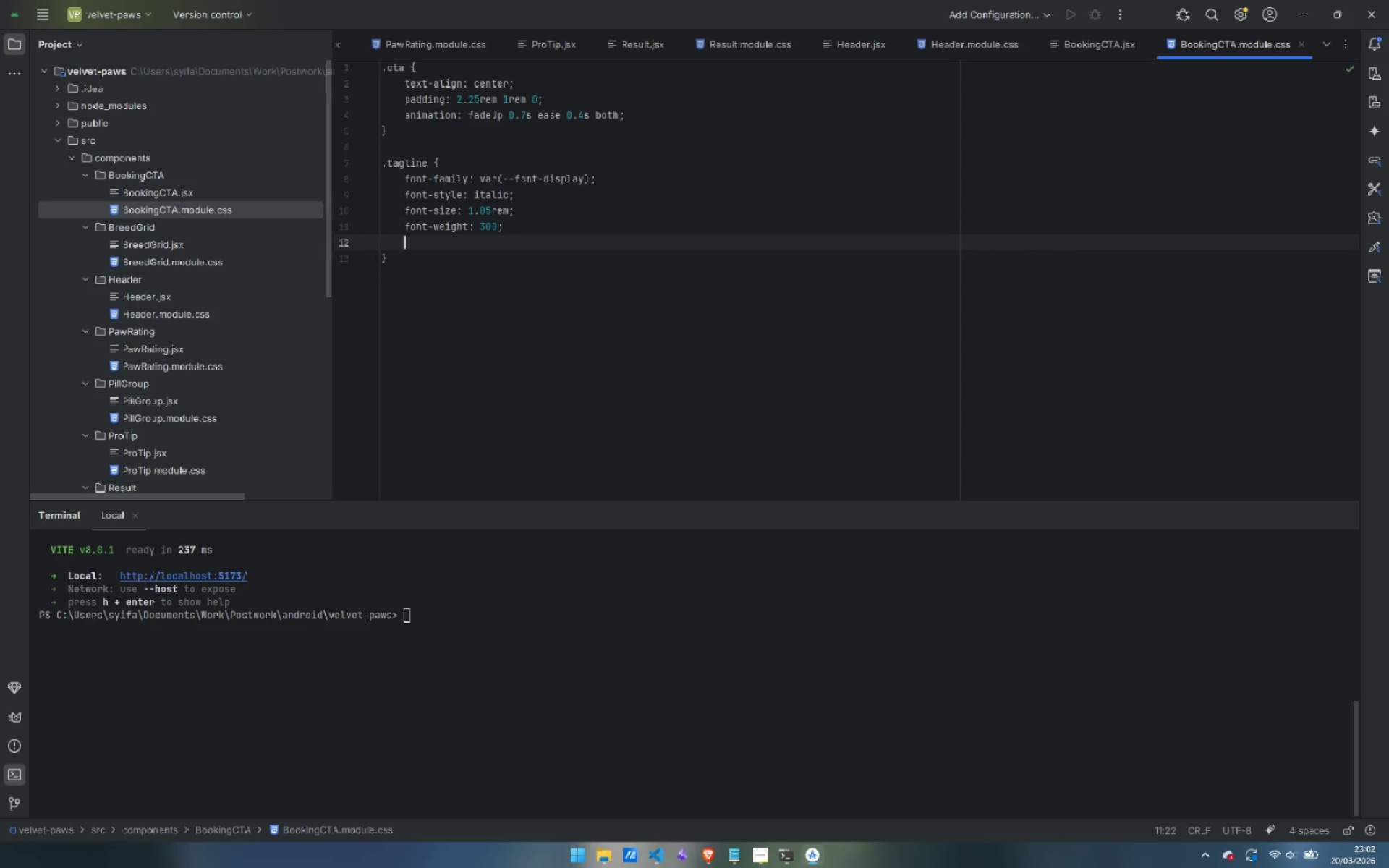 
key(Enter)
 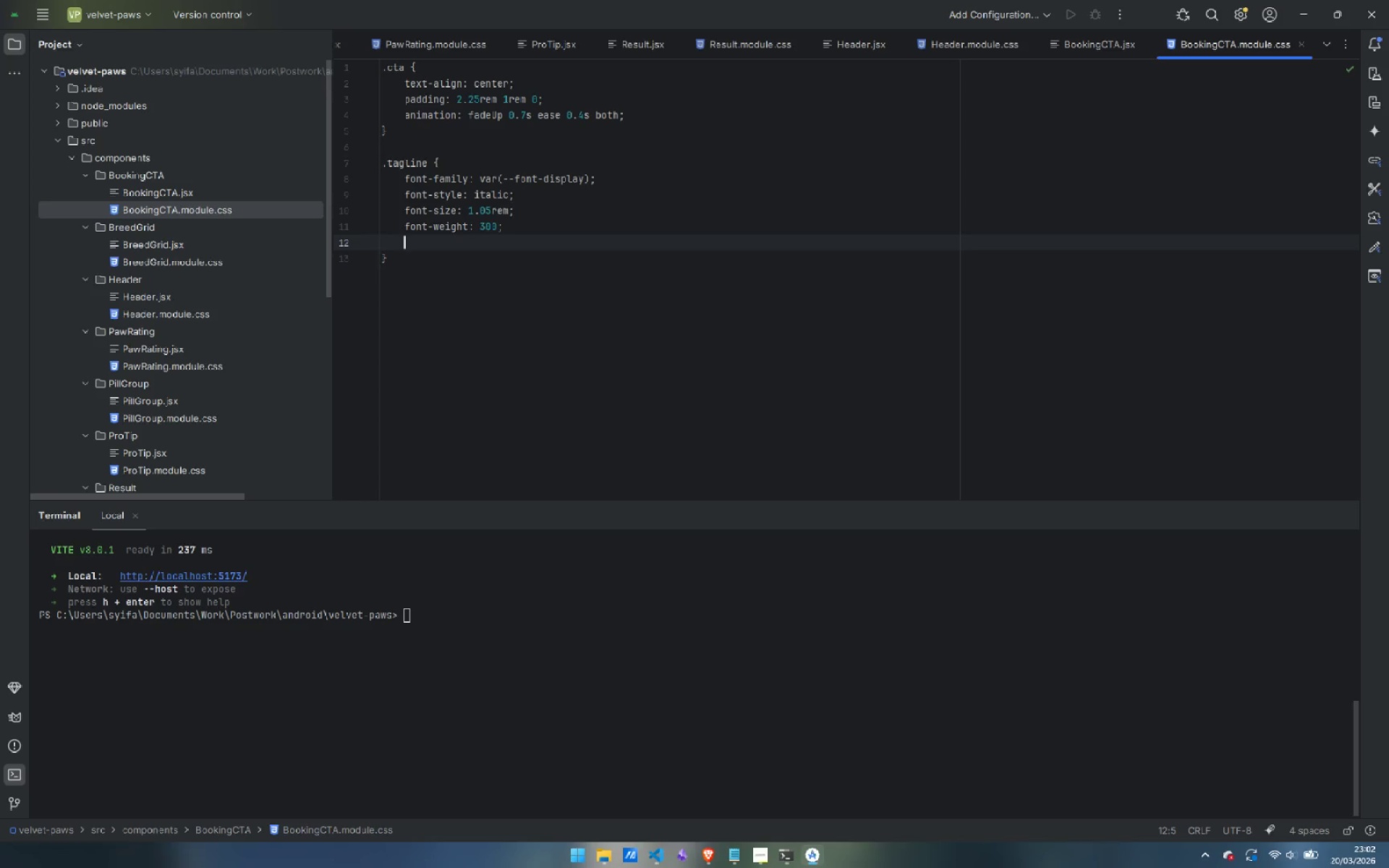 
type(color: var(--mid);)
 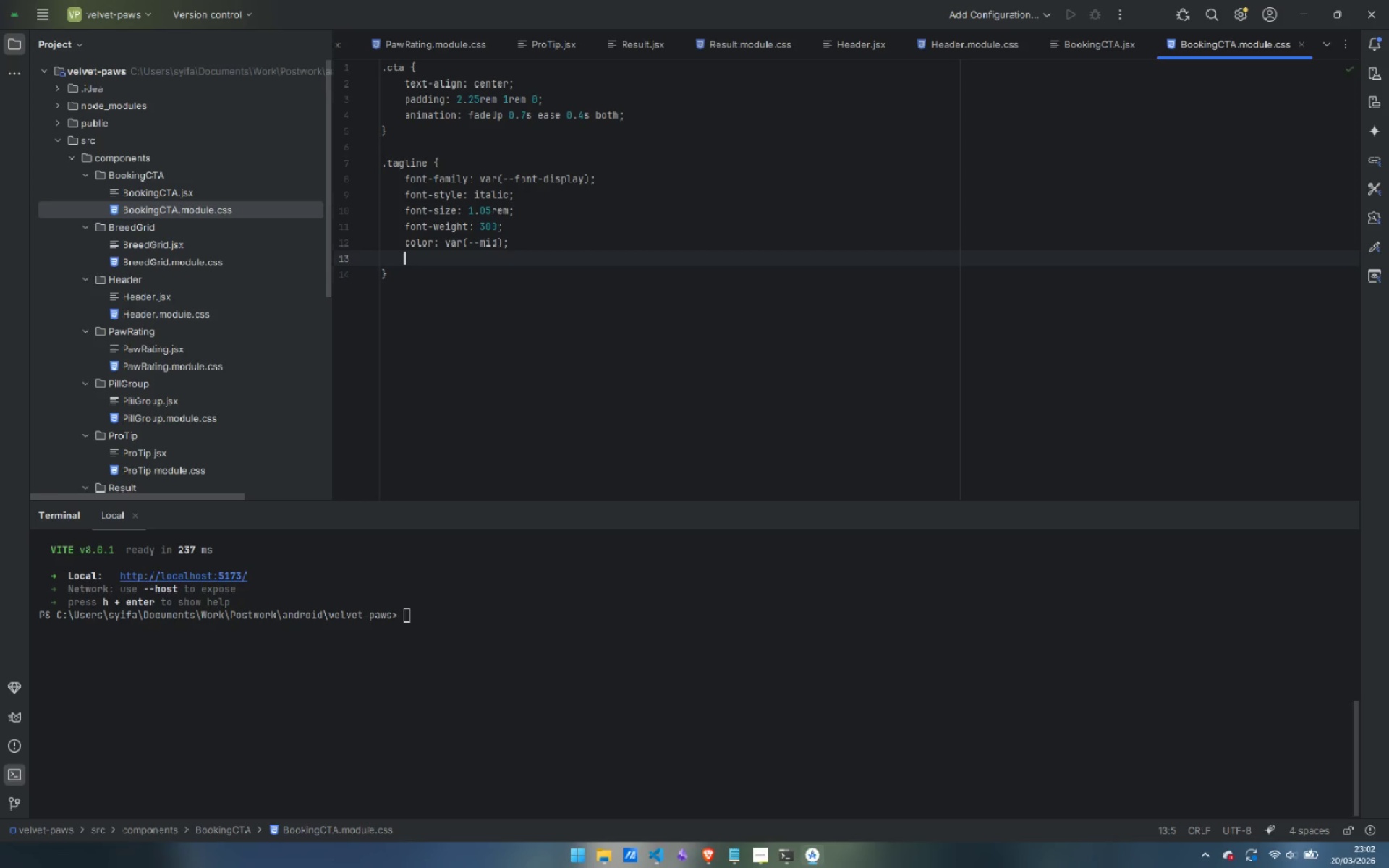 
 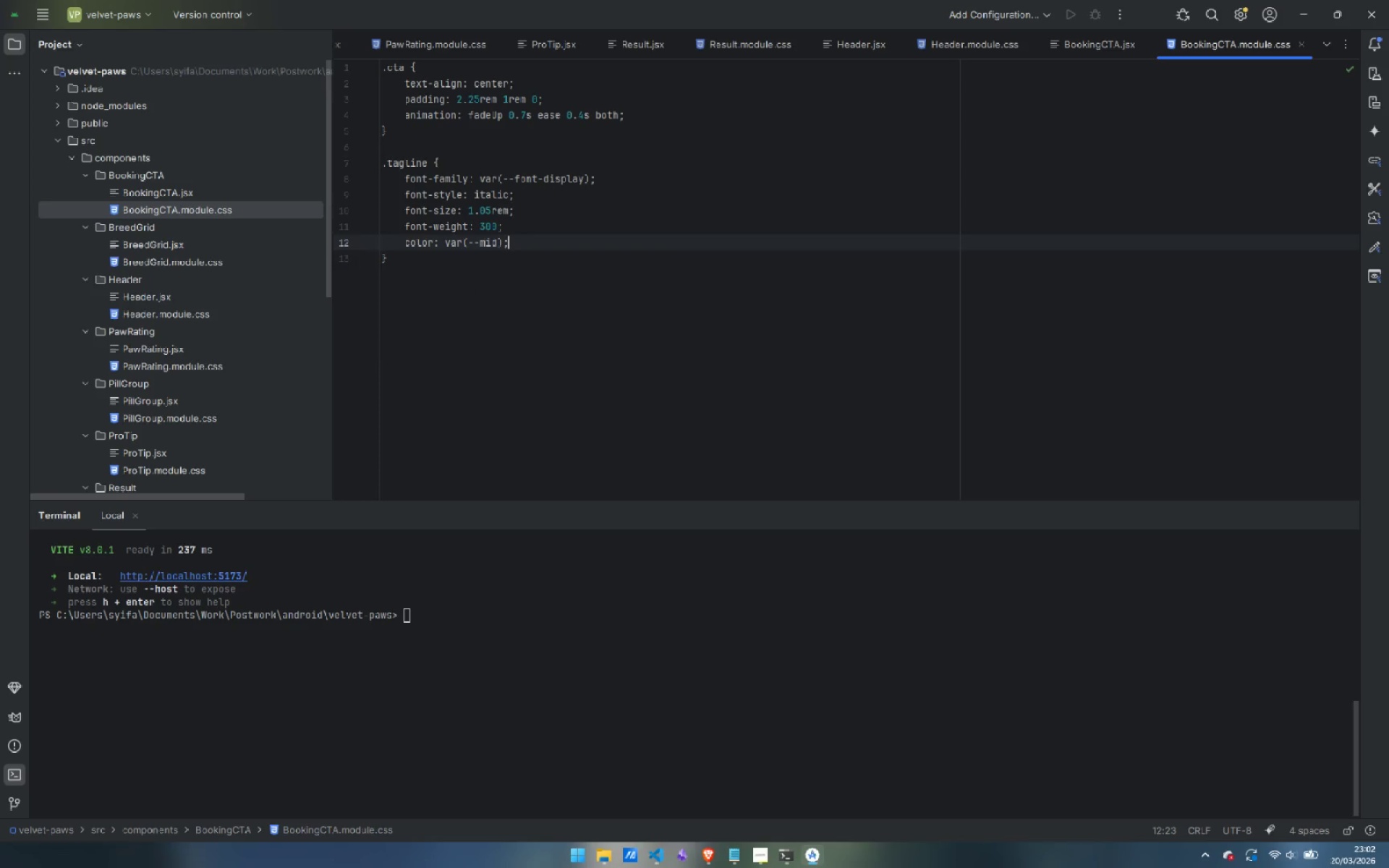 
key(Enter)
 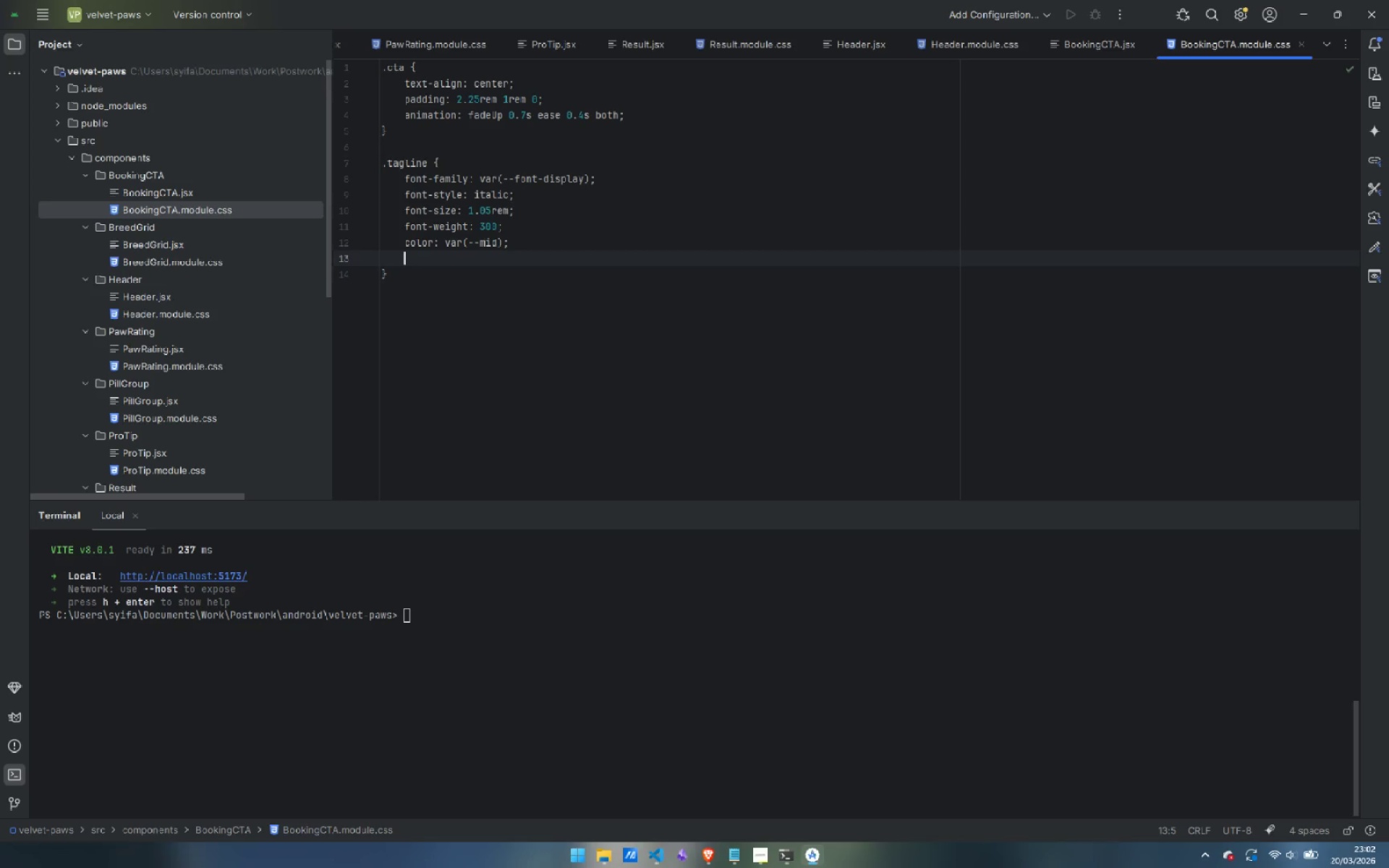 
type(margin-bottom: 1.1rem;)
 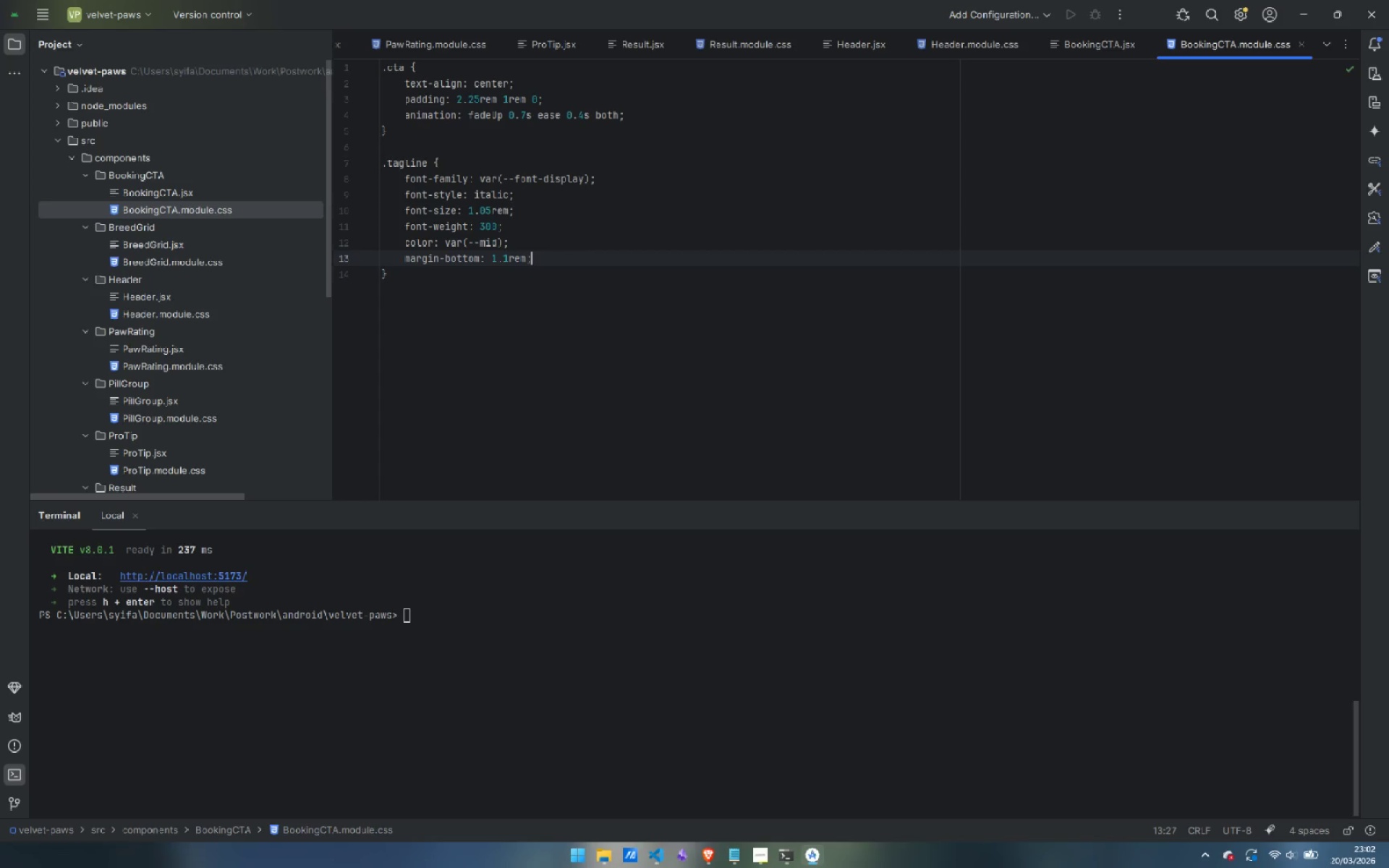 
key(ArrowDown)
 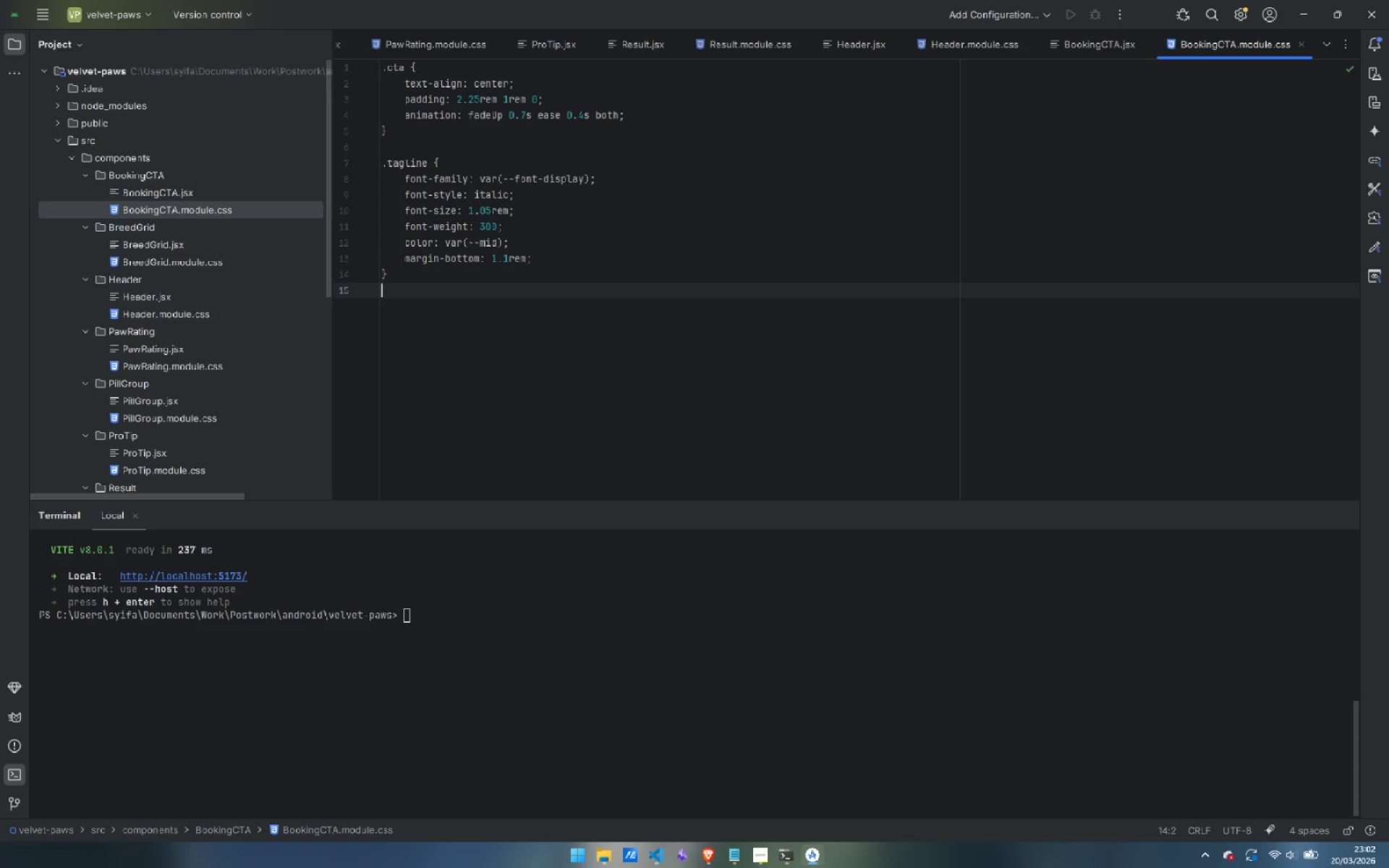 
key(Enter)
 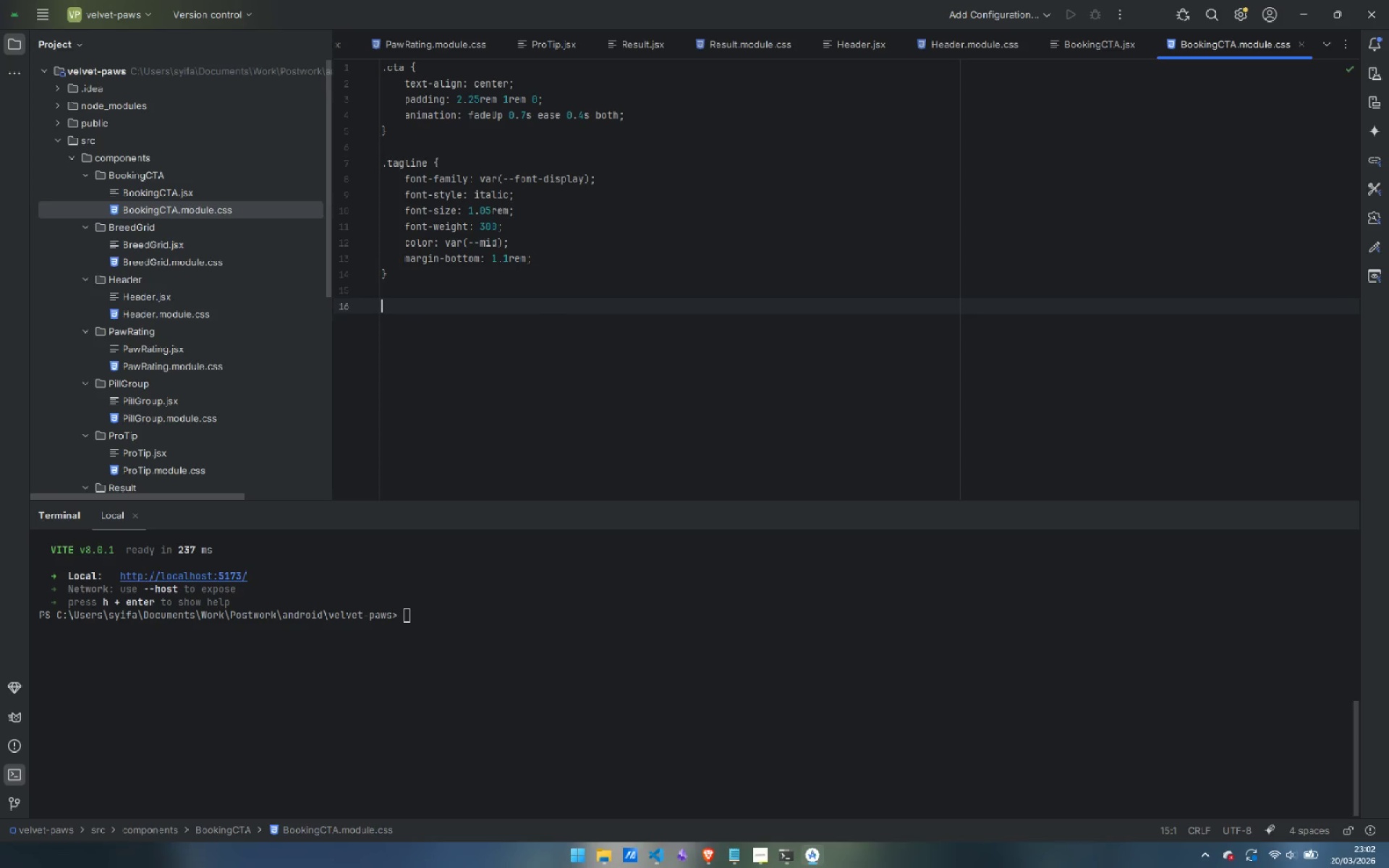 
key(Enter)
 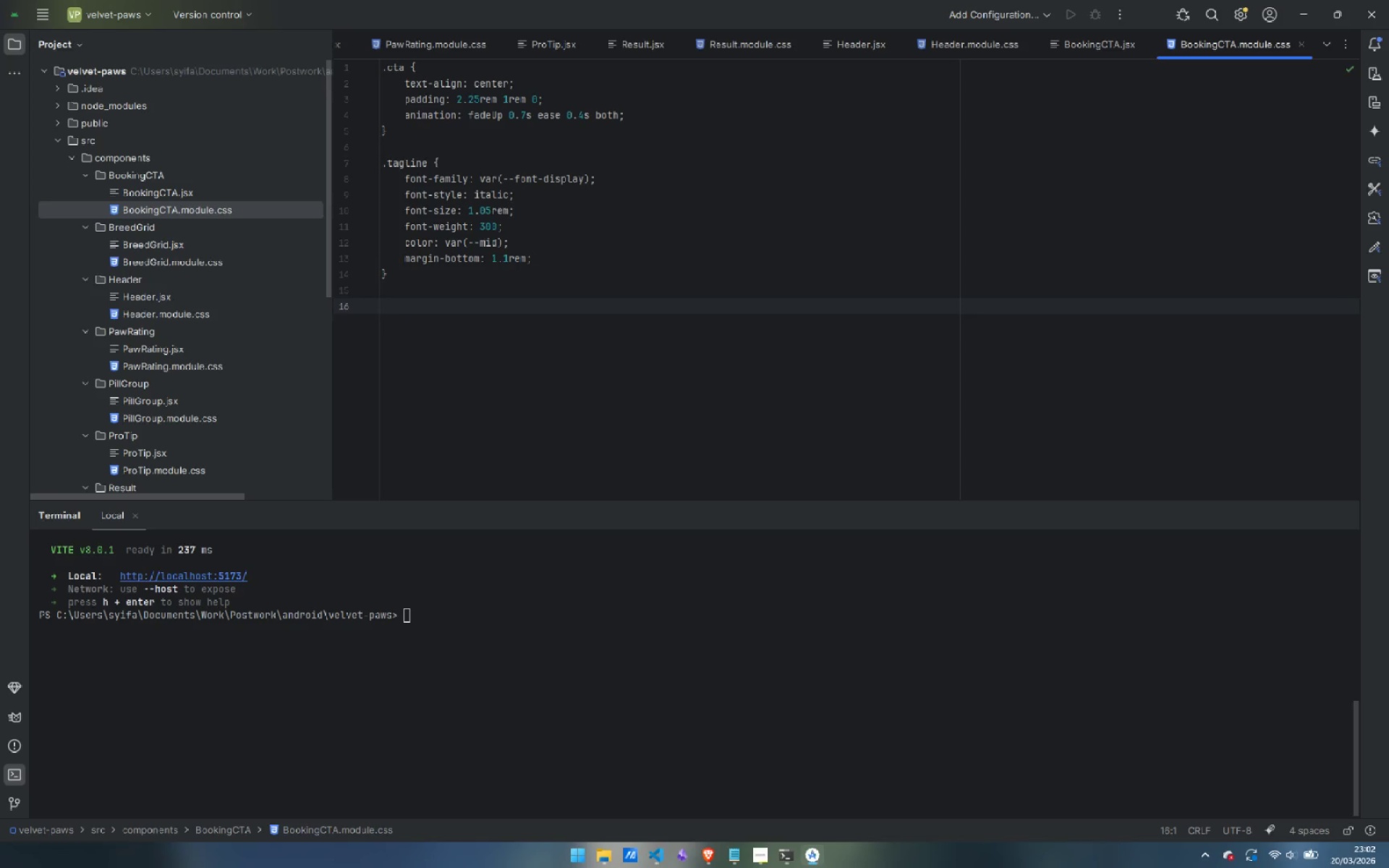 
type(.btn {)
 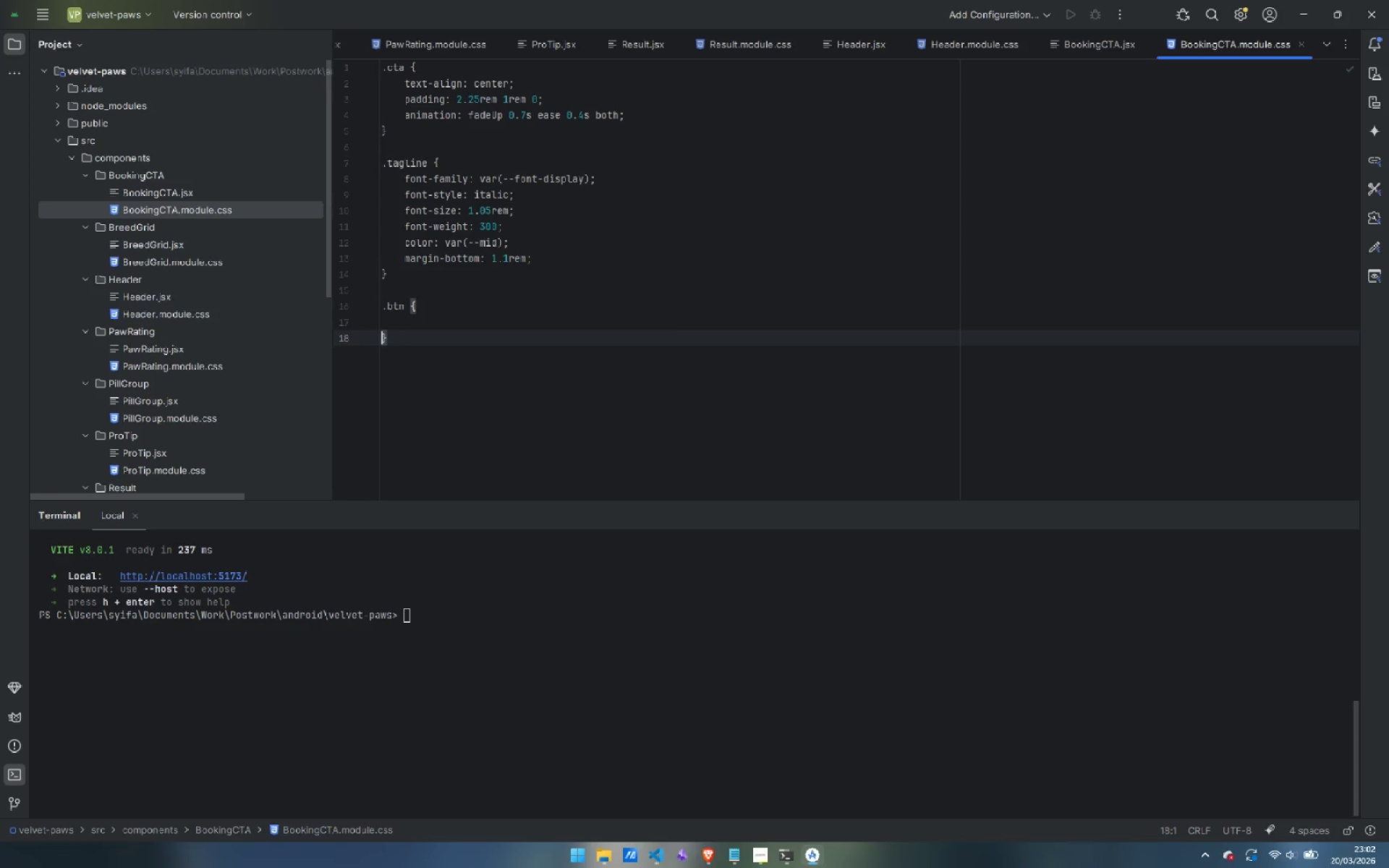 
 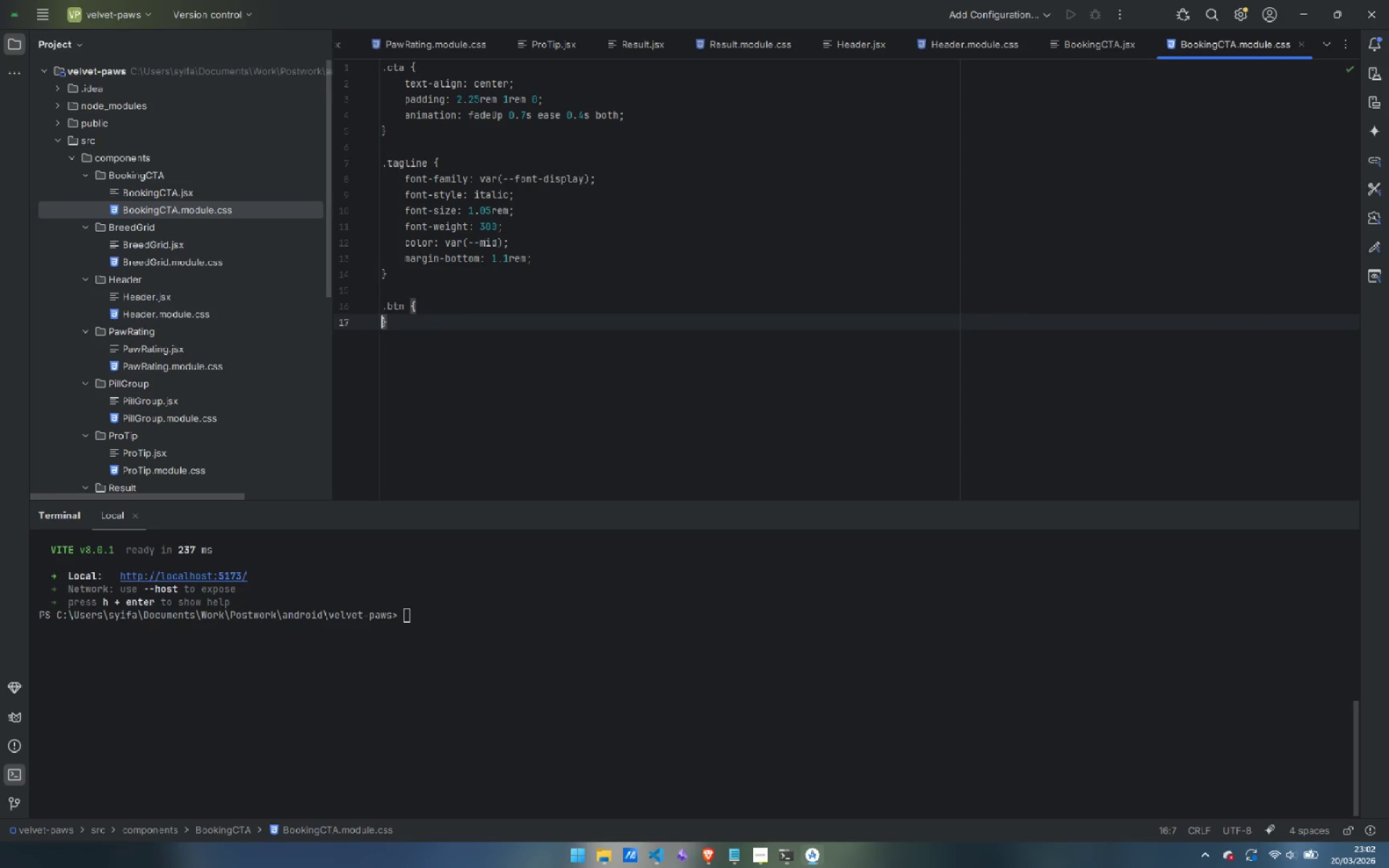 
key(Enter)
 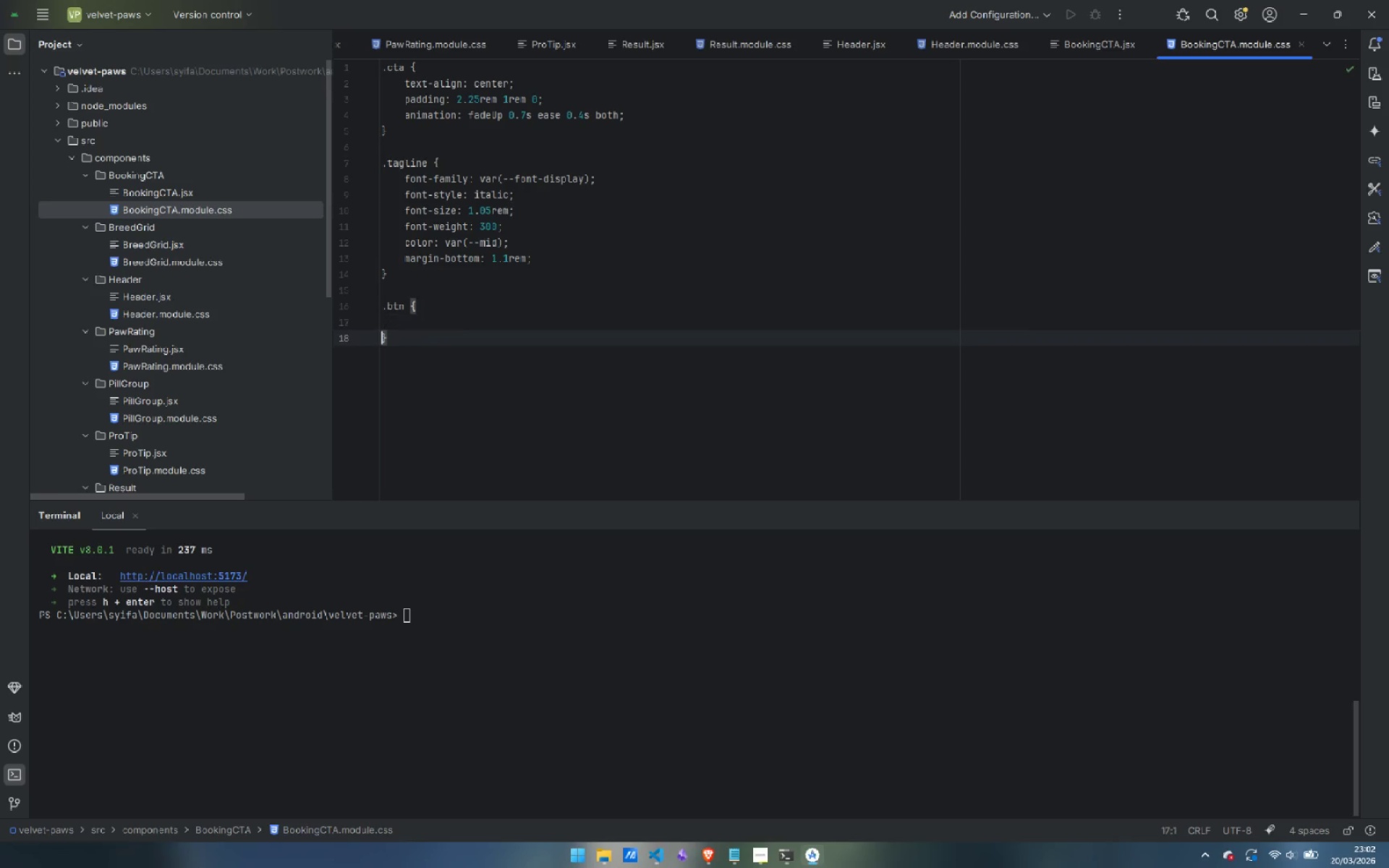 
key(Enter)
 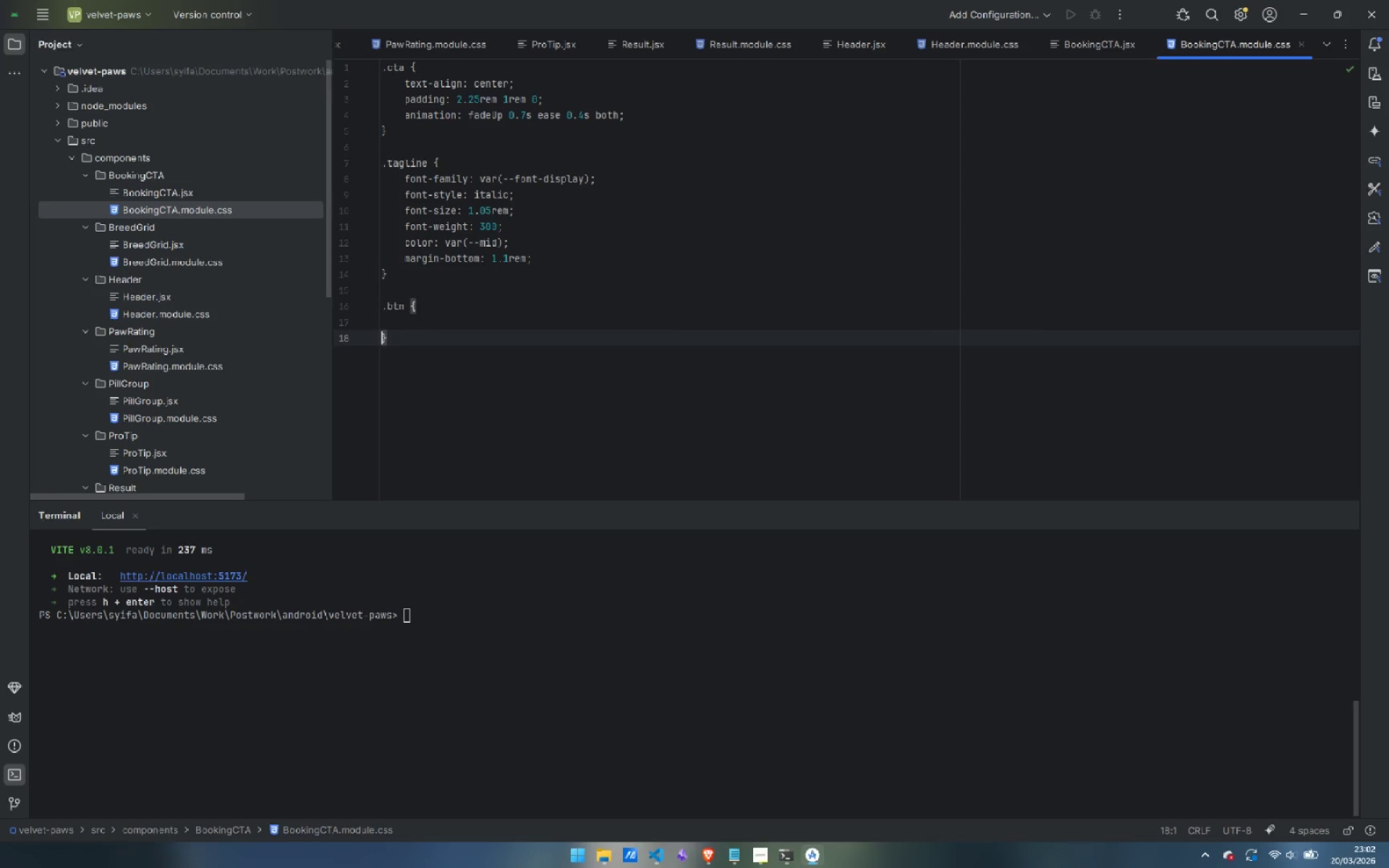 
key(ArrowUp)
 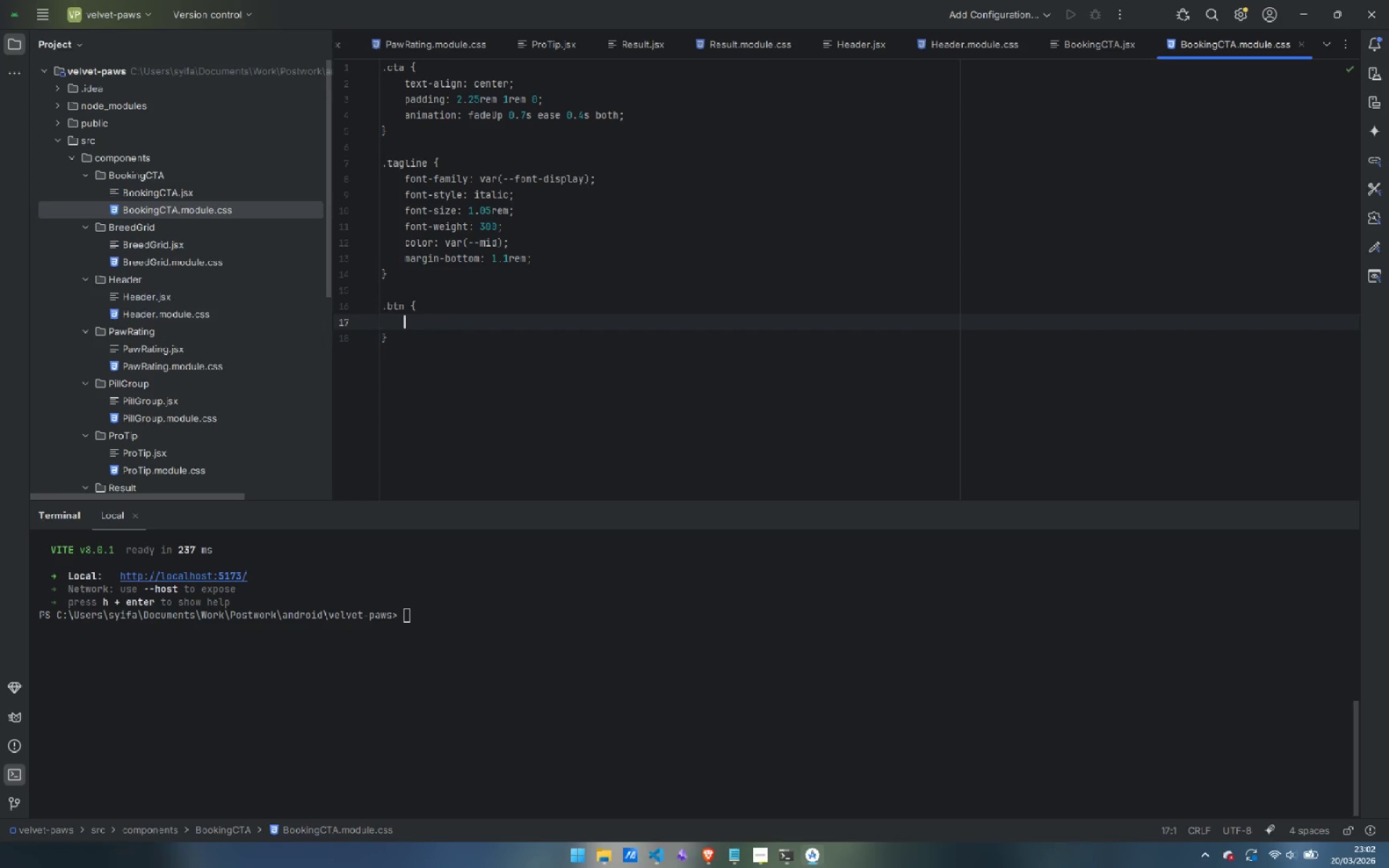 
key(Tab)
 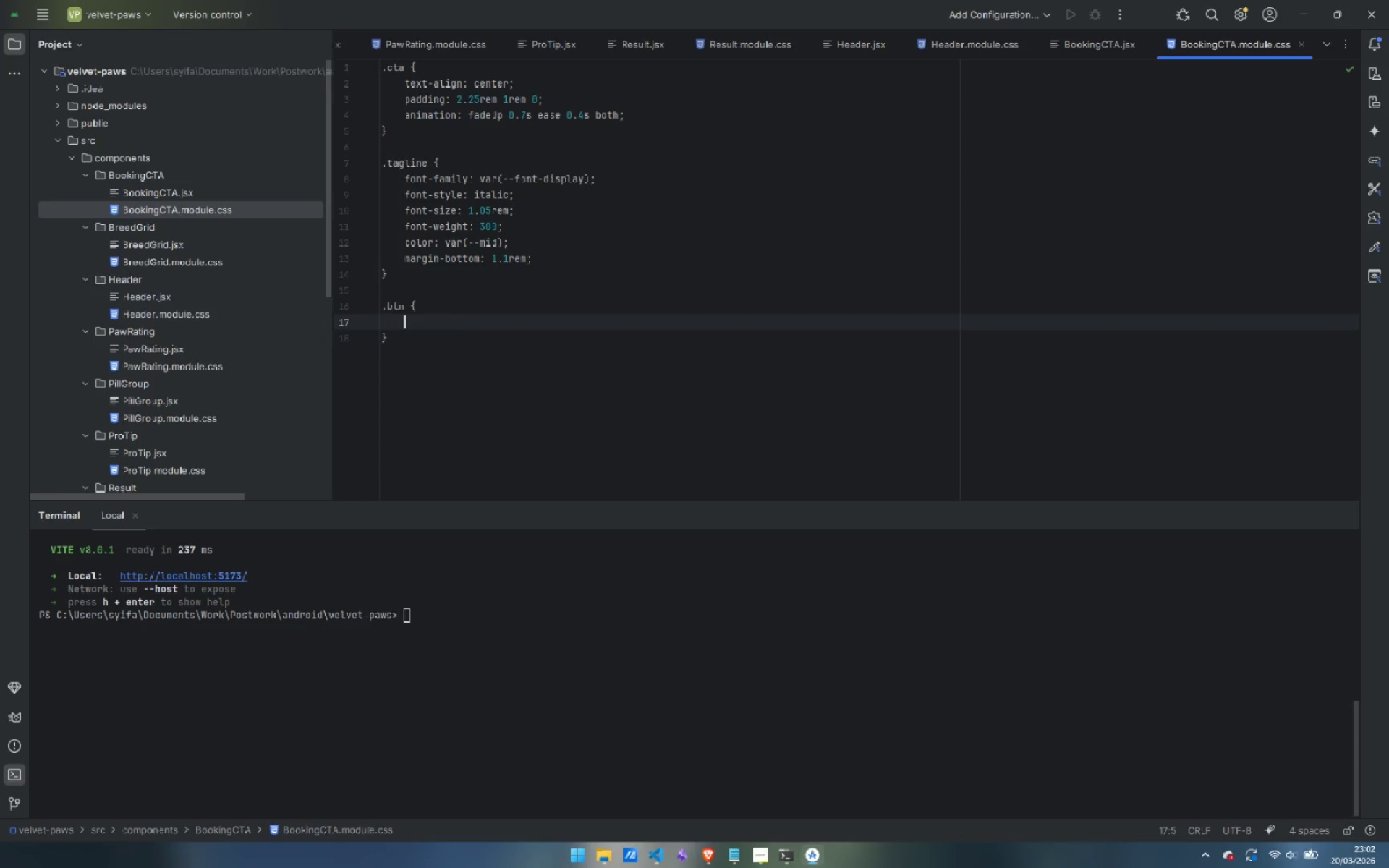 
type(display: inline-blo)
 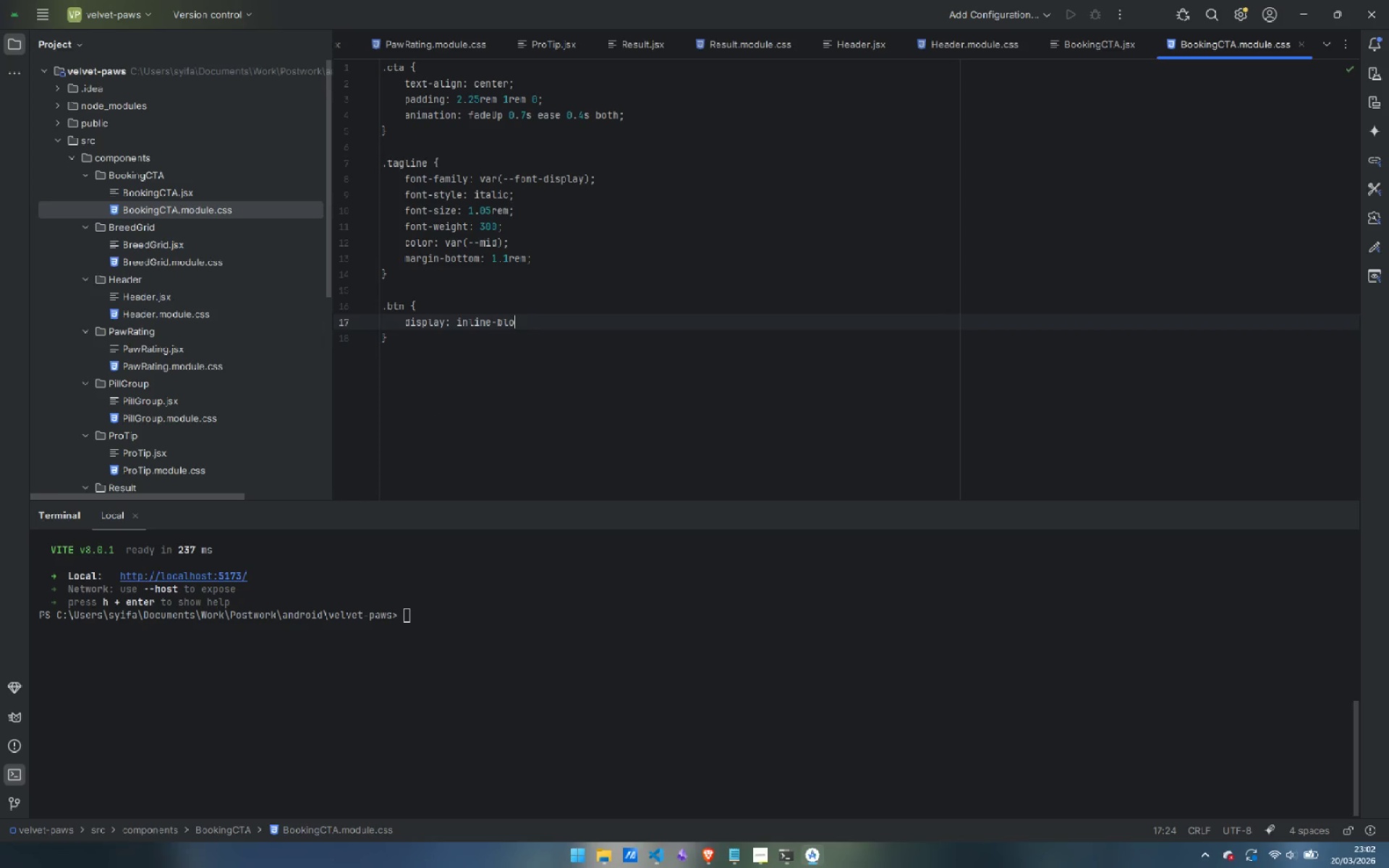 
key(Control+ControlLeft)
 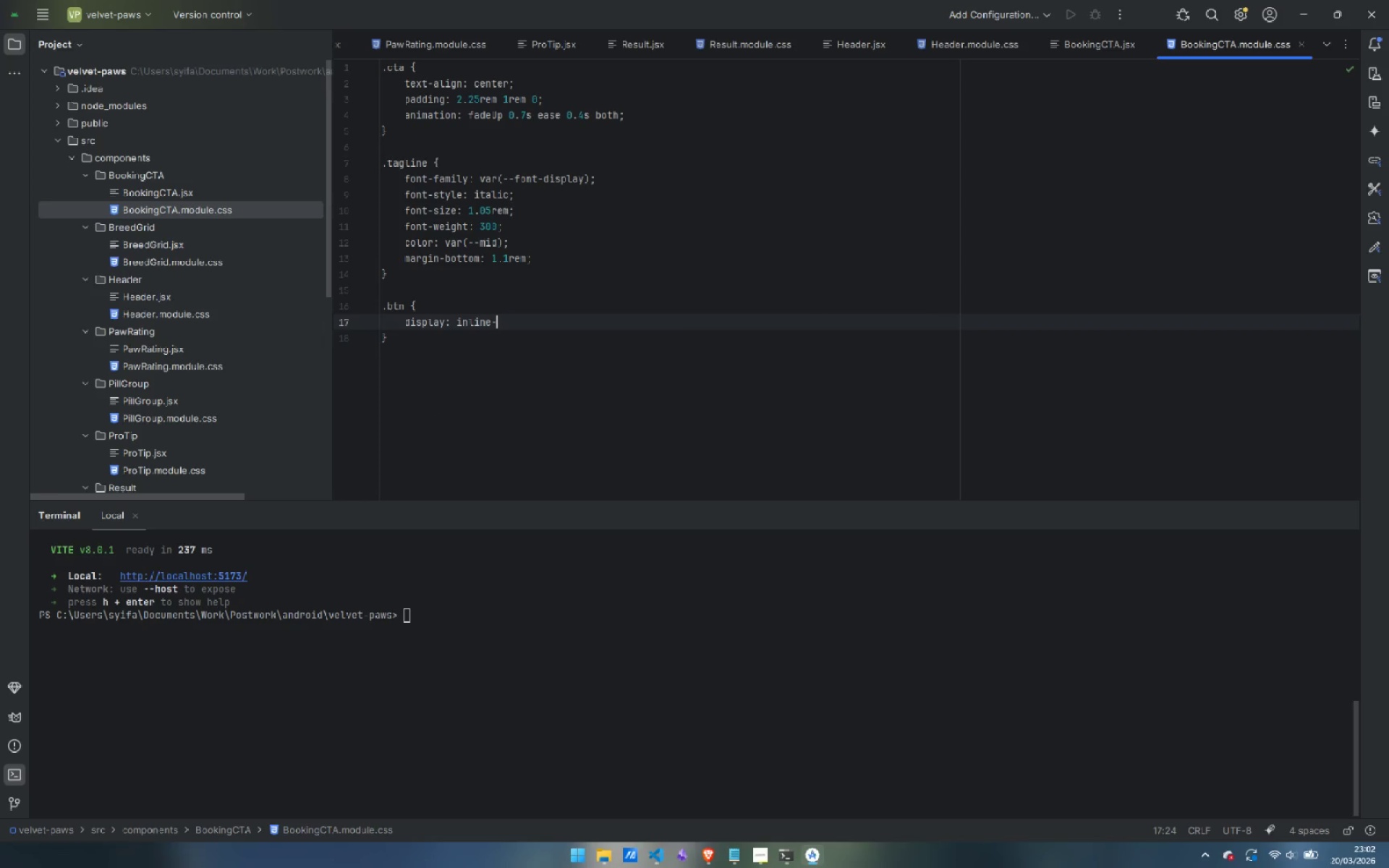 
key(Control+Backspace)
 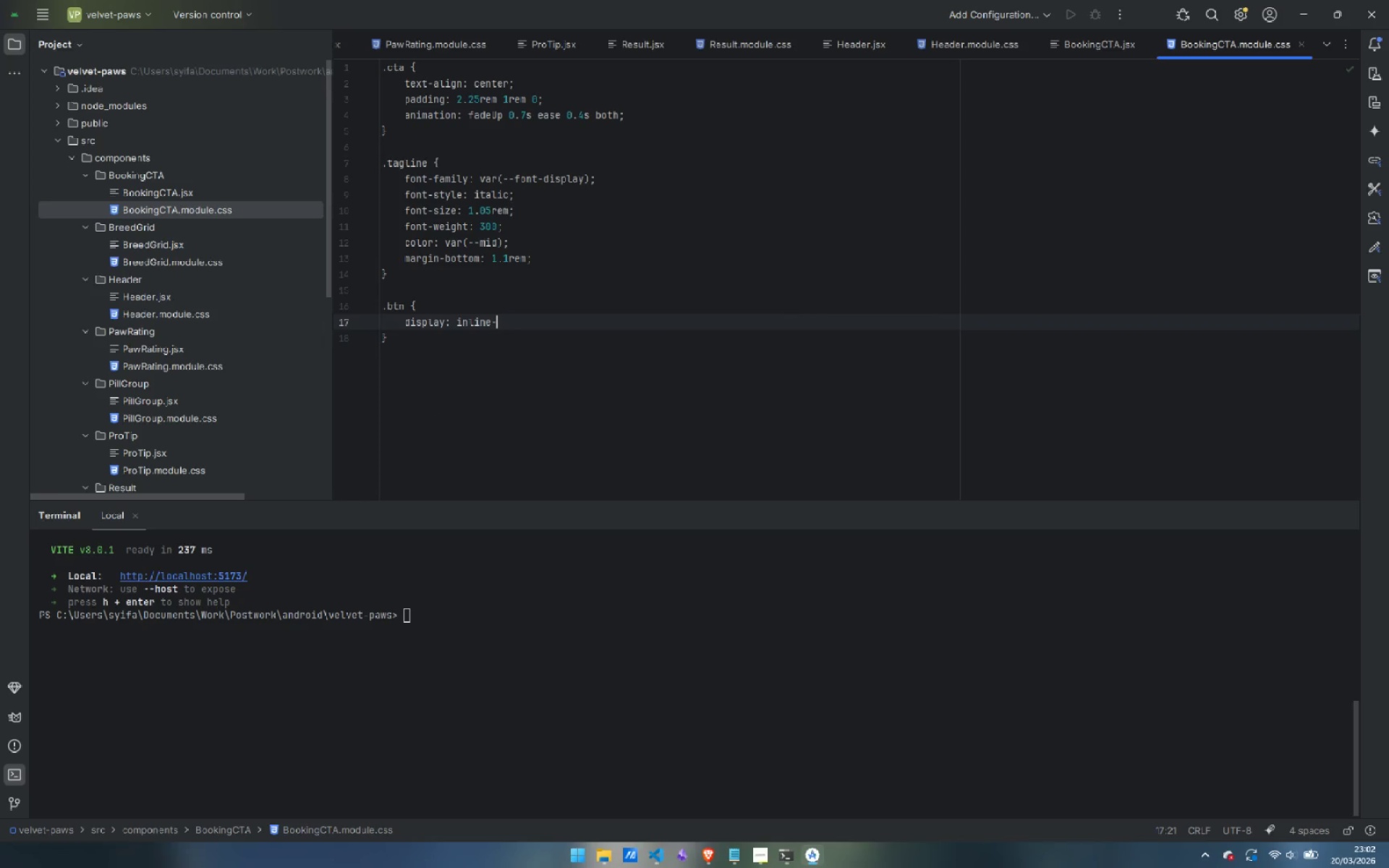 
type(flex;)
 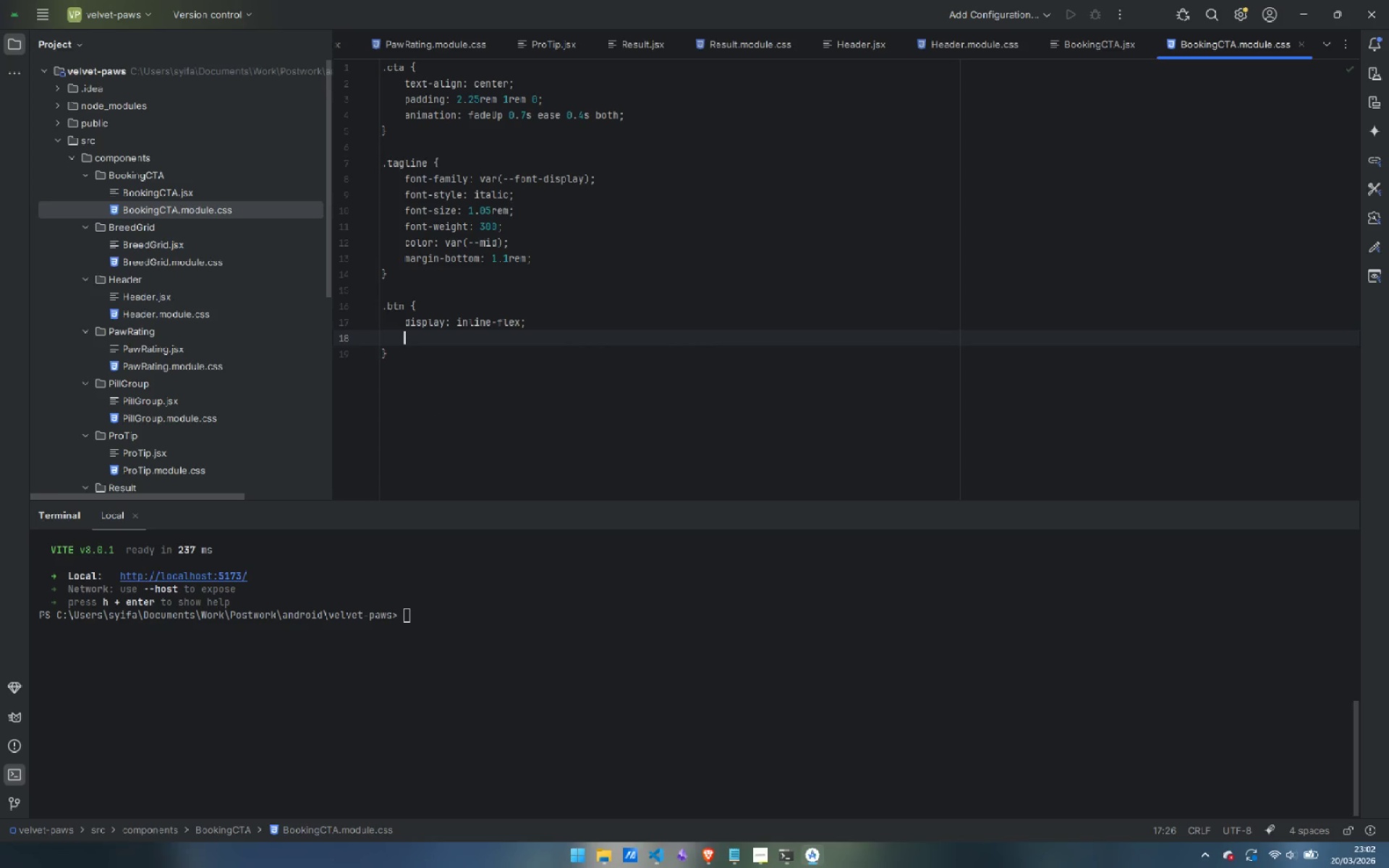 
key(Enter)
 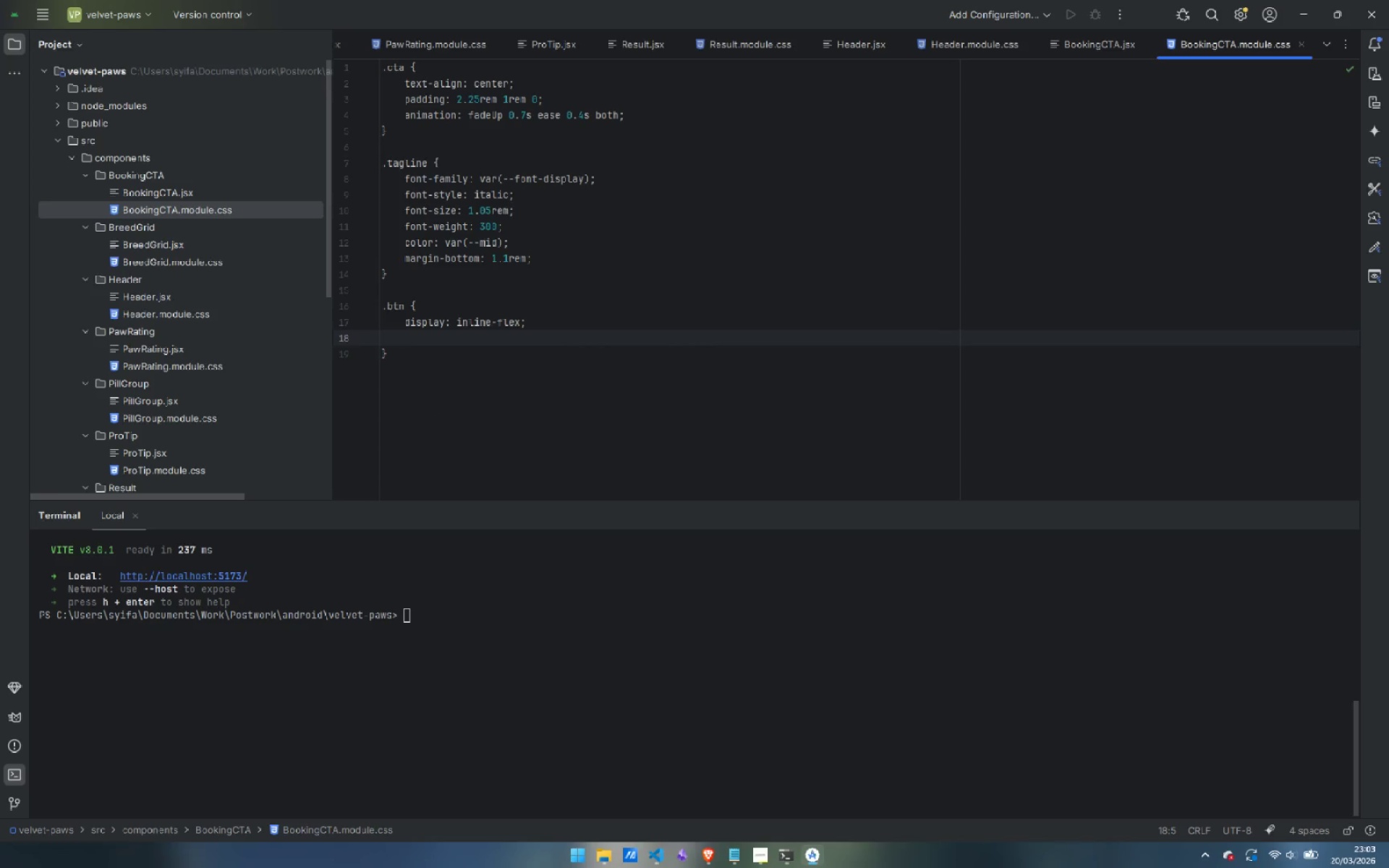 
type(align-itme)
key(Backspace)
key(Backspace)
key(Backspace)
type(temsl)
key(Backspace)
type(: center;)
 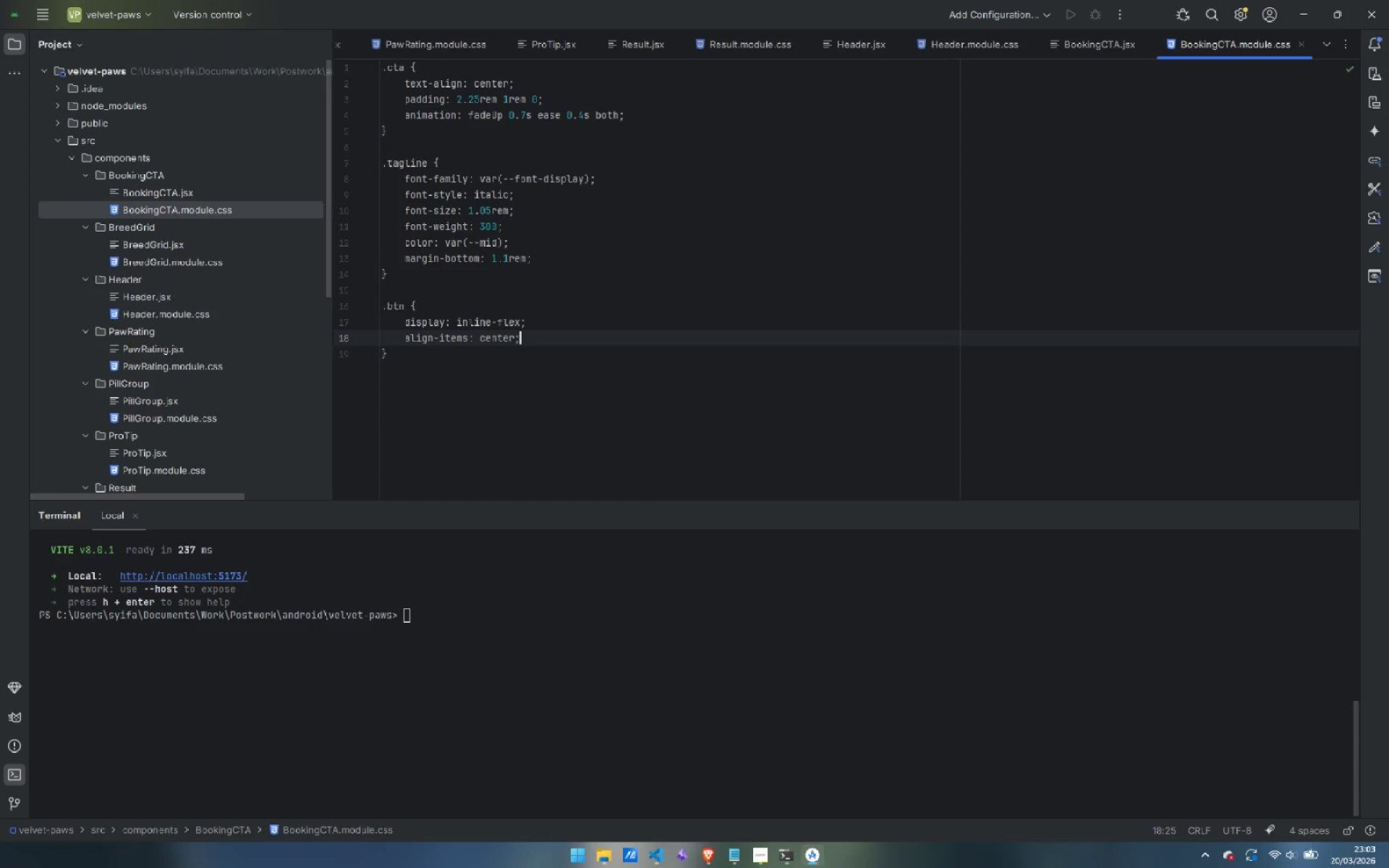 
key(Enter)
 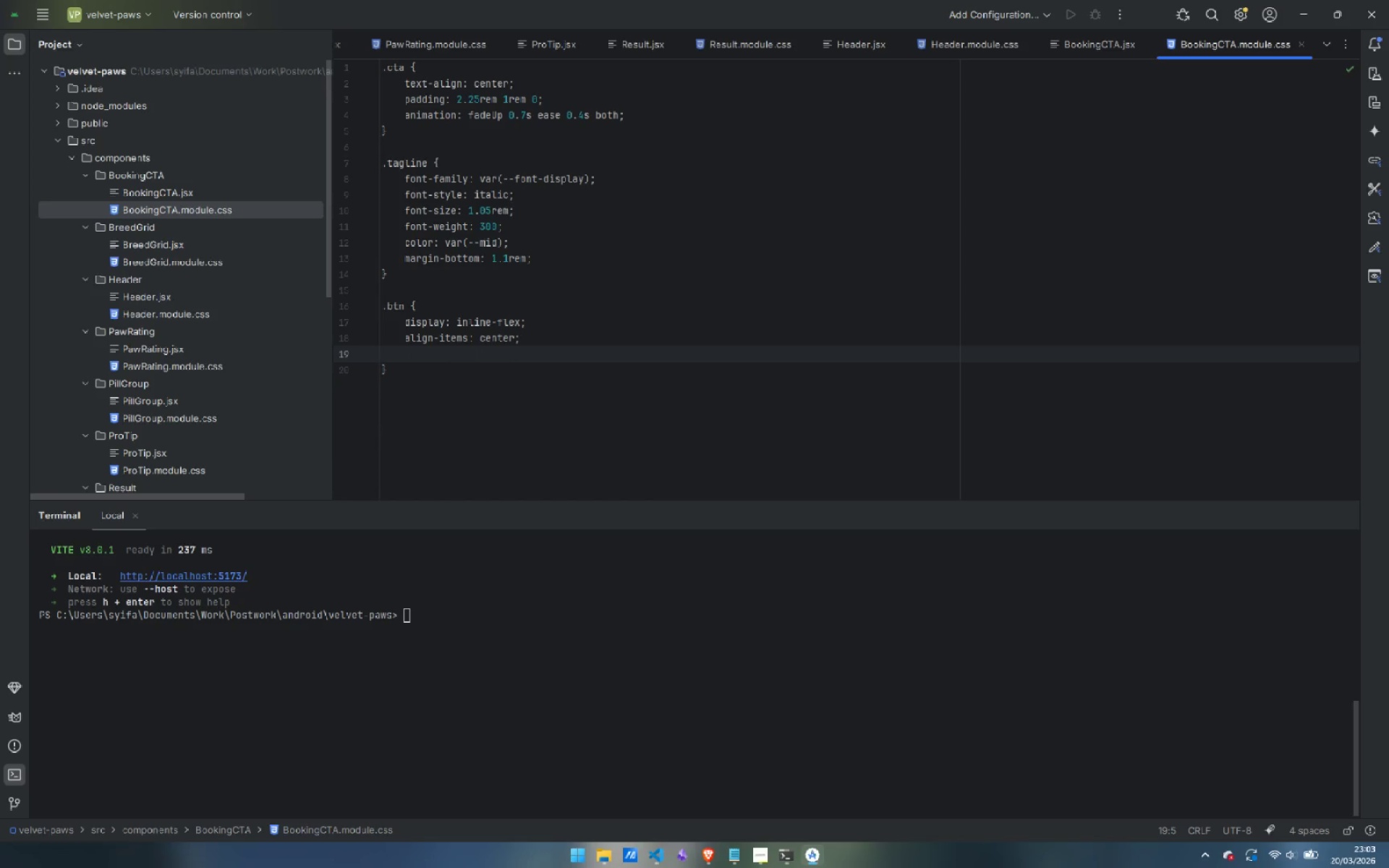 
type(gap: 0.55rem;)
 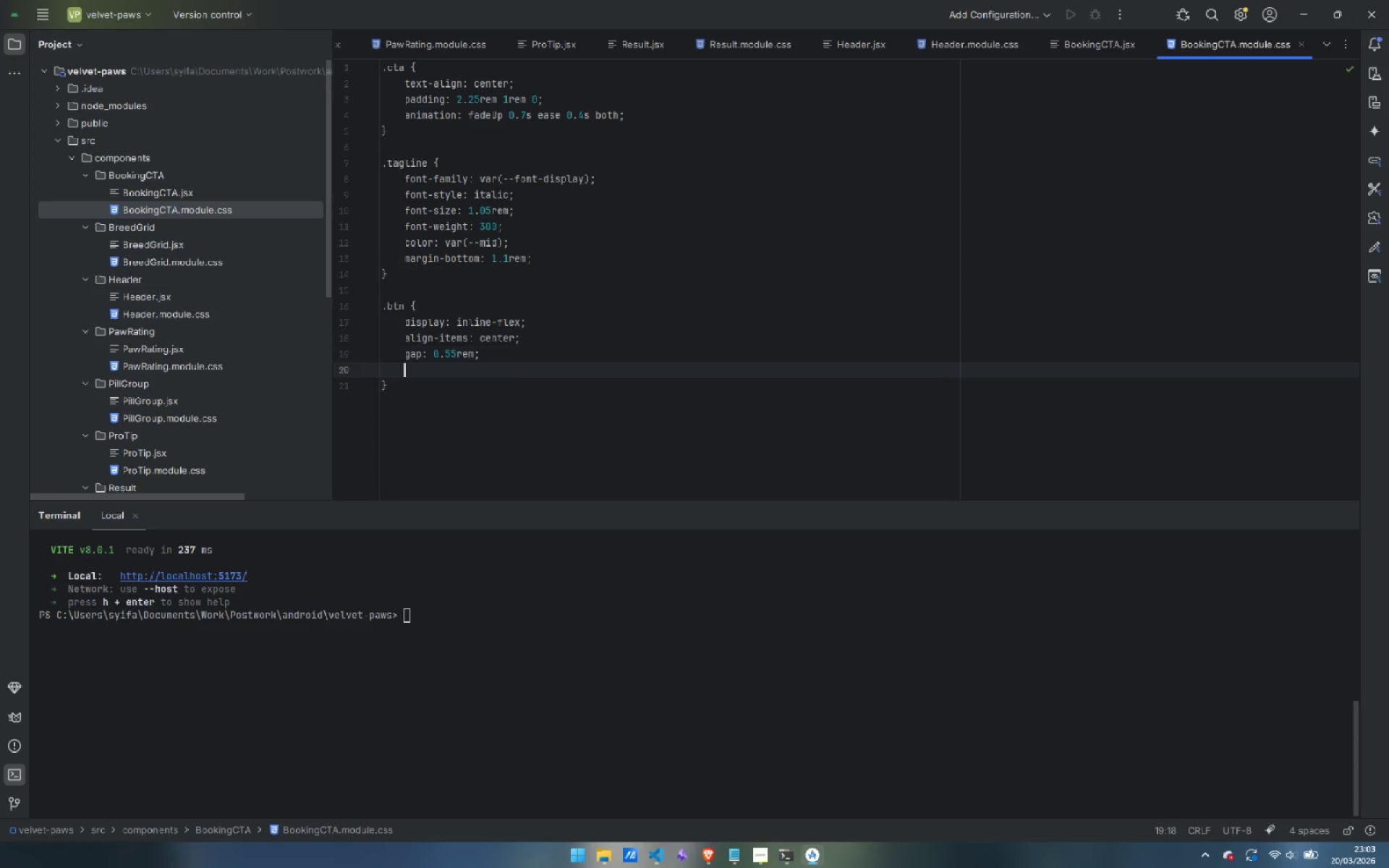 
key(Enter)
 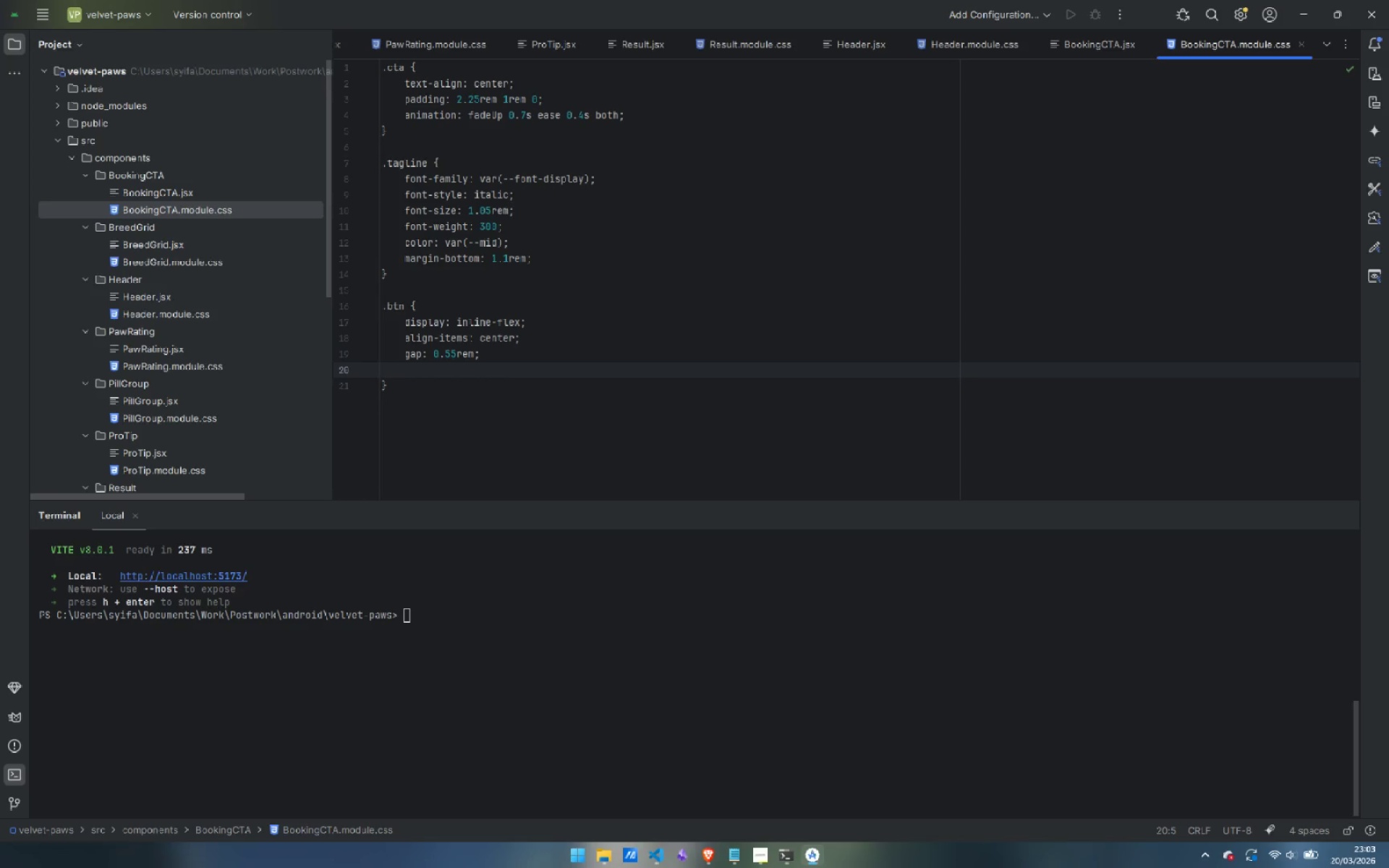 
type(padding: 0.85rem2.25rem;)
 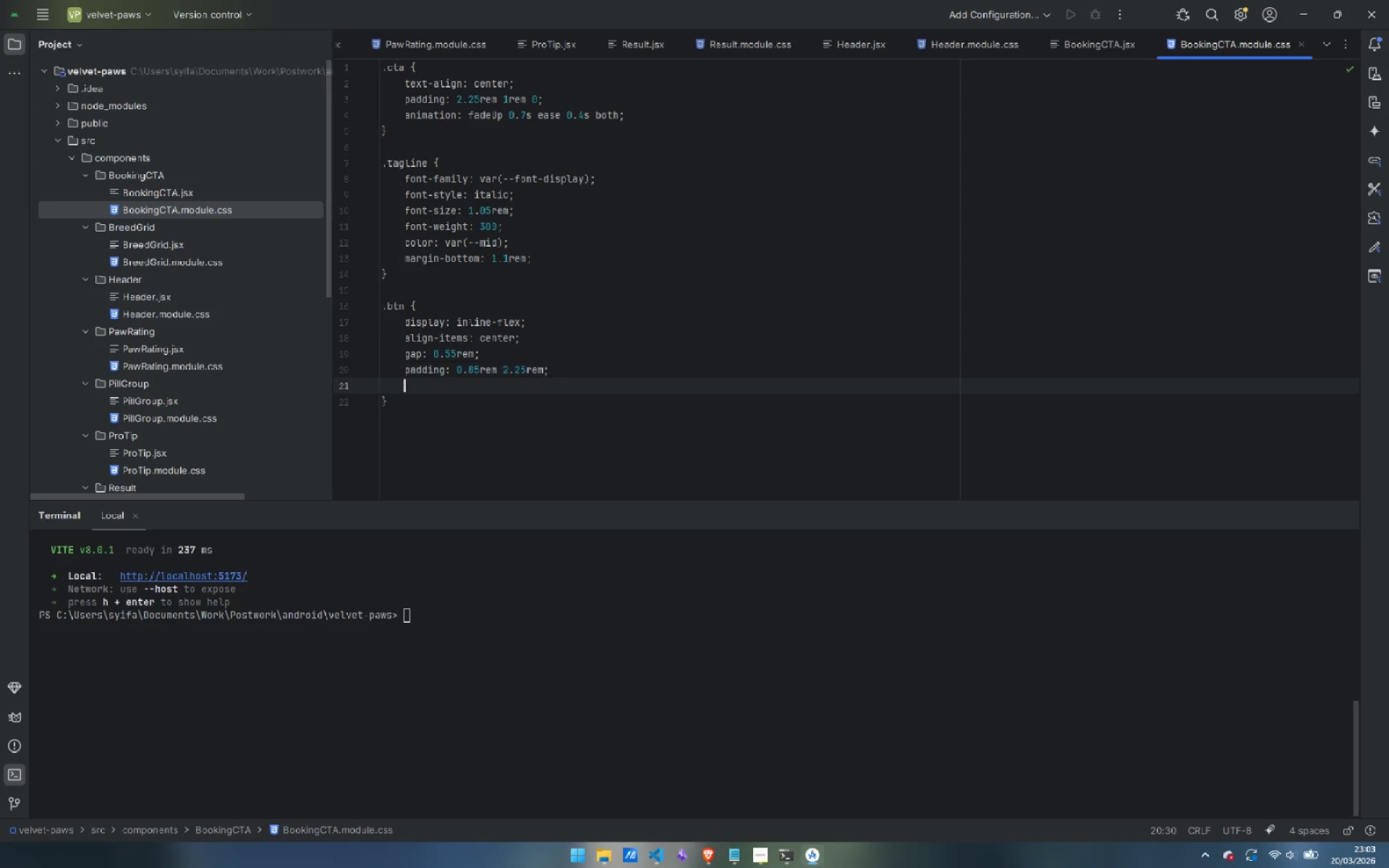 
hold_key(key=Space, duration=5.55)
 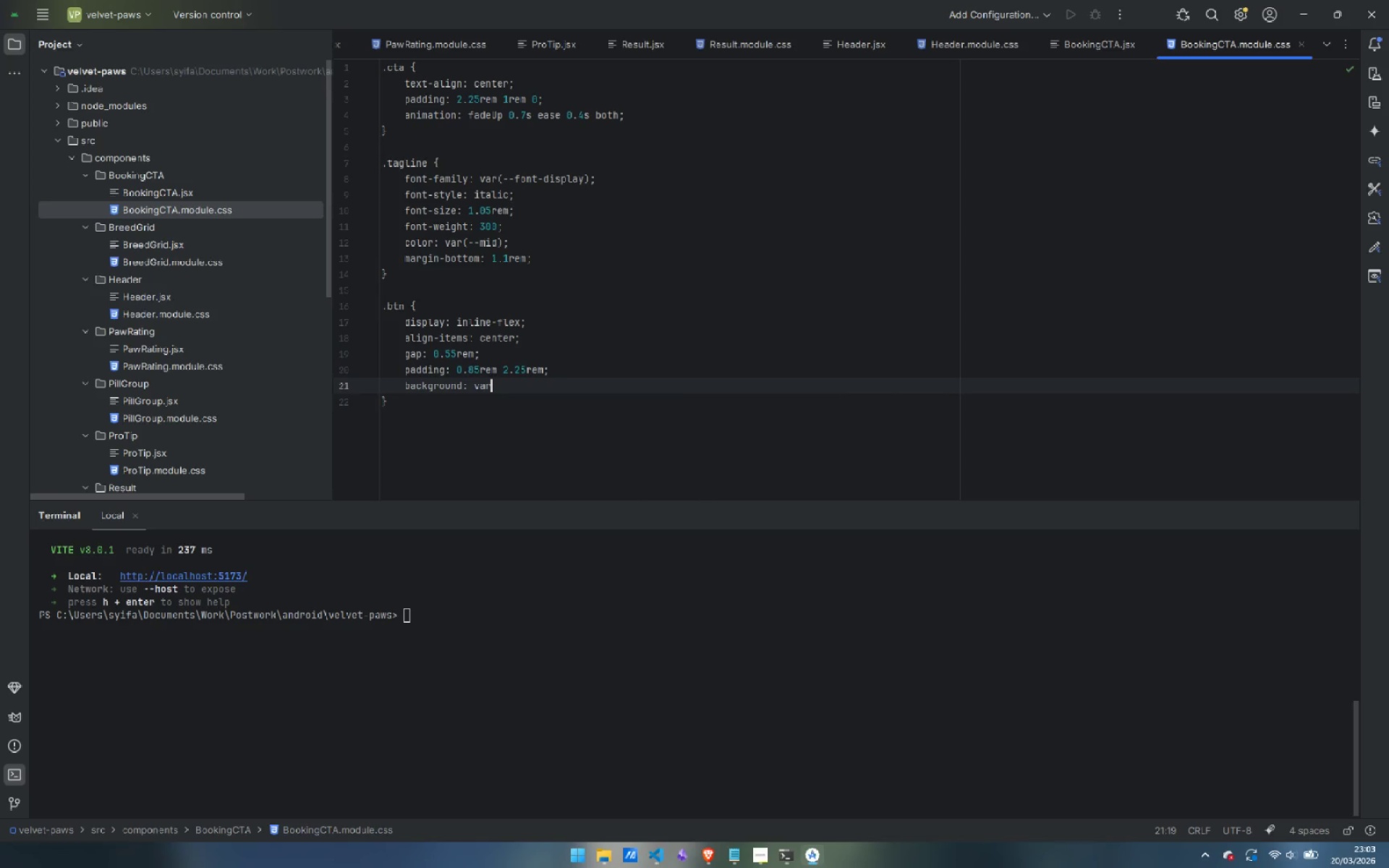 
key(Enter)
 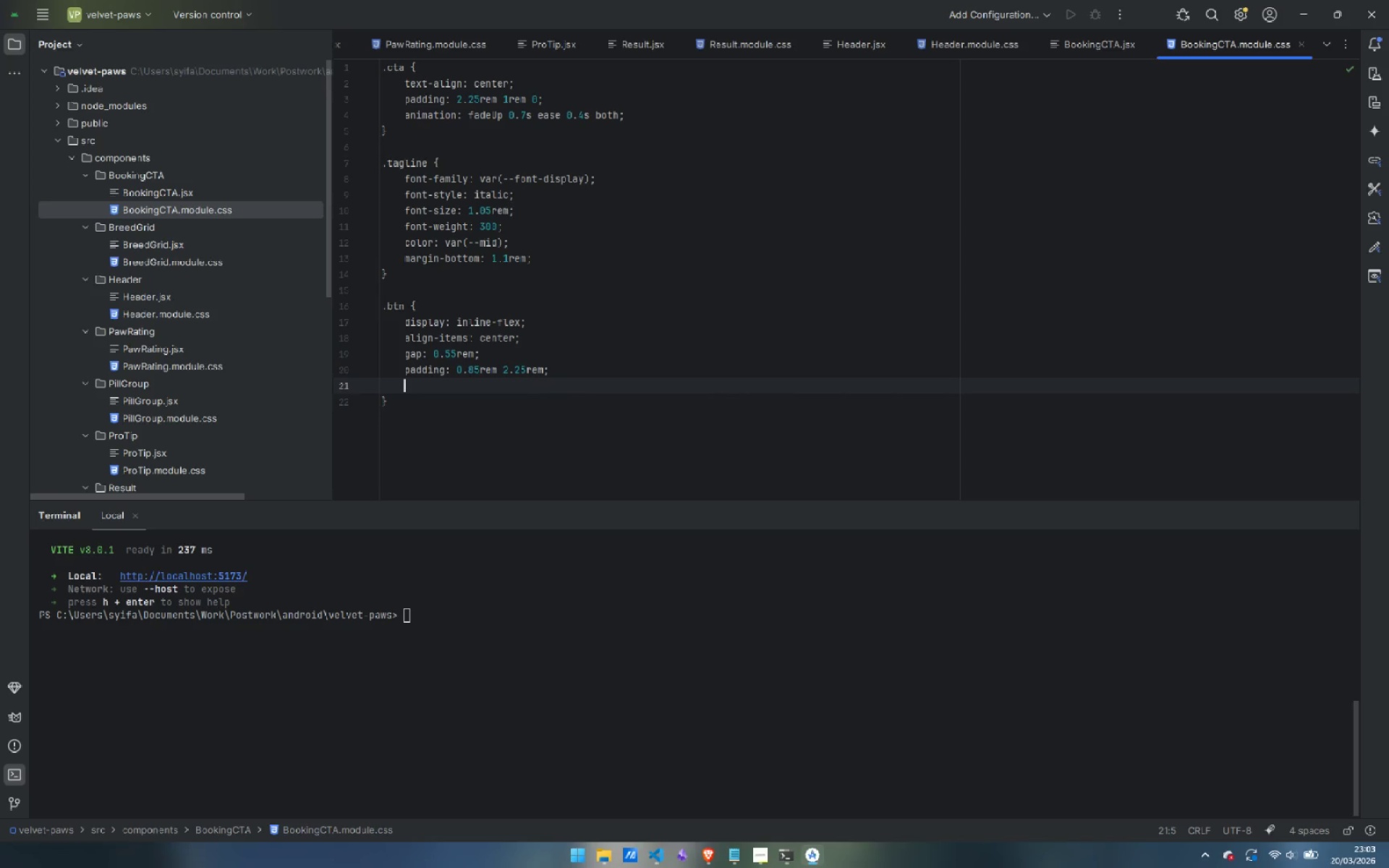 
type(background:var(--darl)
key(Backspace)
type(k)')
key(Backspace)
type(;)
 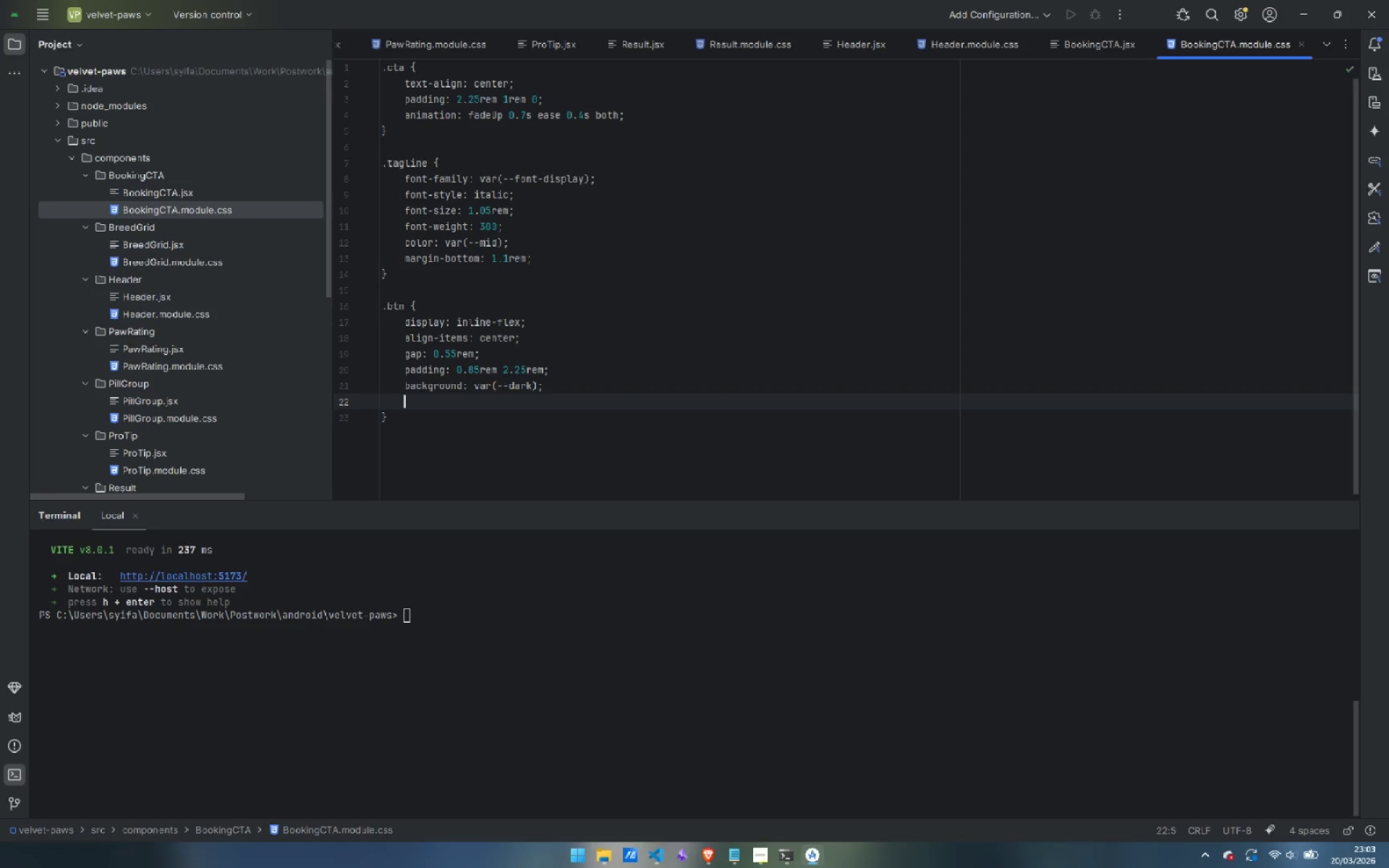 
 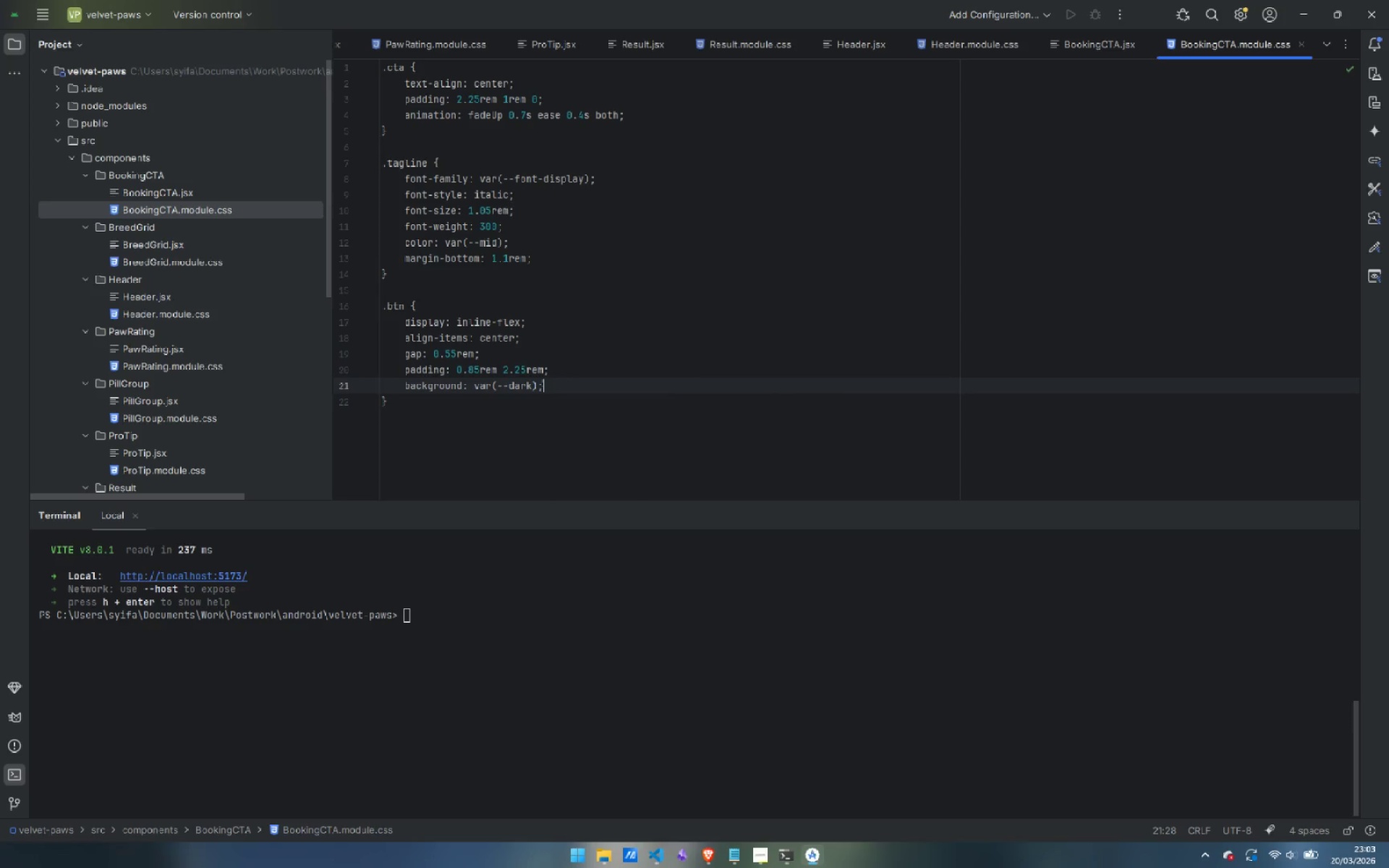 
key(Enter)
 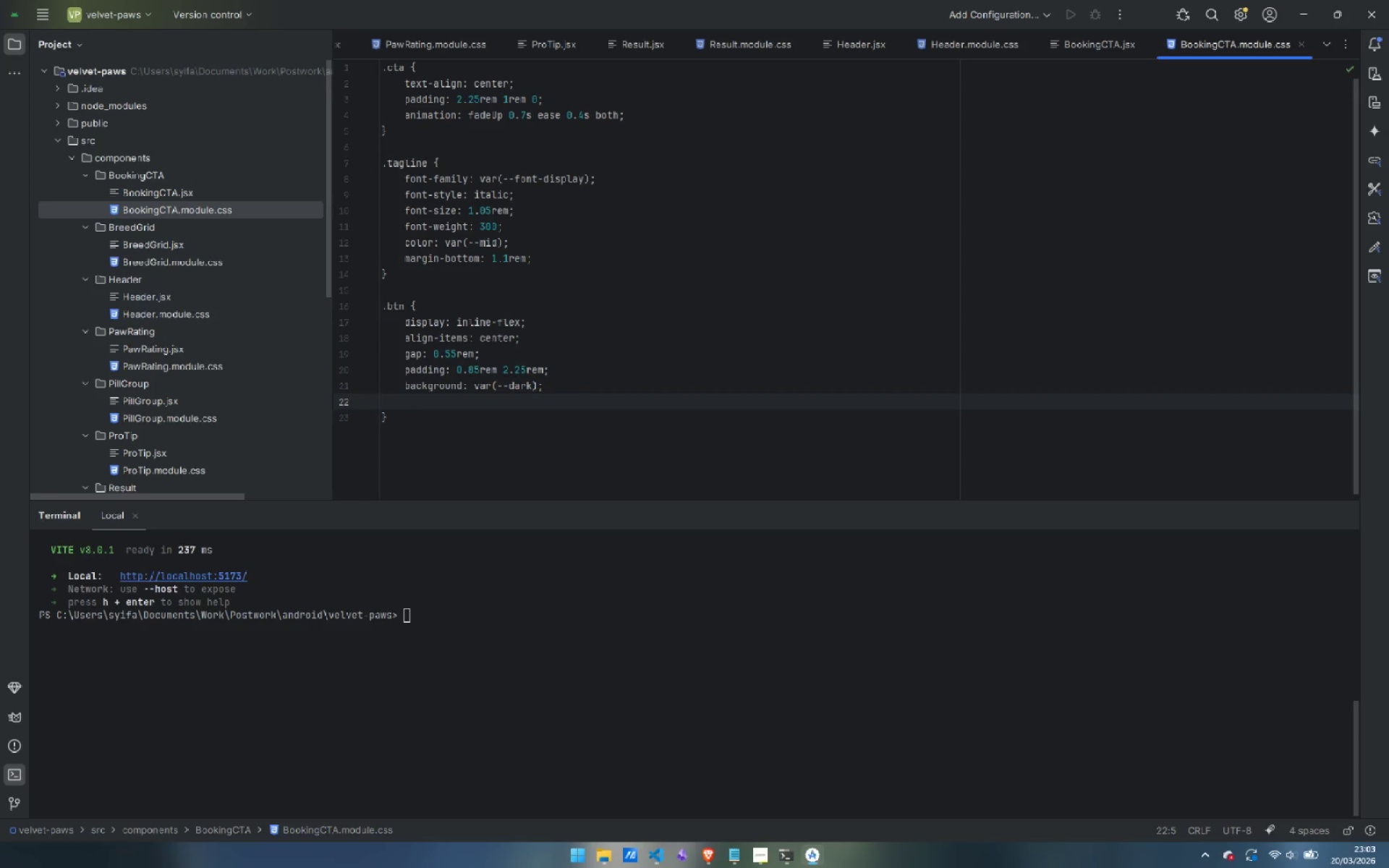 
type(p)
key(Backspace)
type(cp)
key(Backspace)
type(olor: var(--white-)
key(Backspace)
type();)
 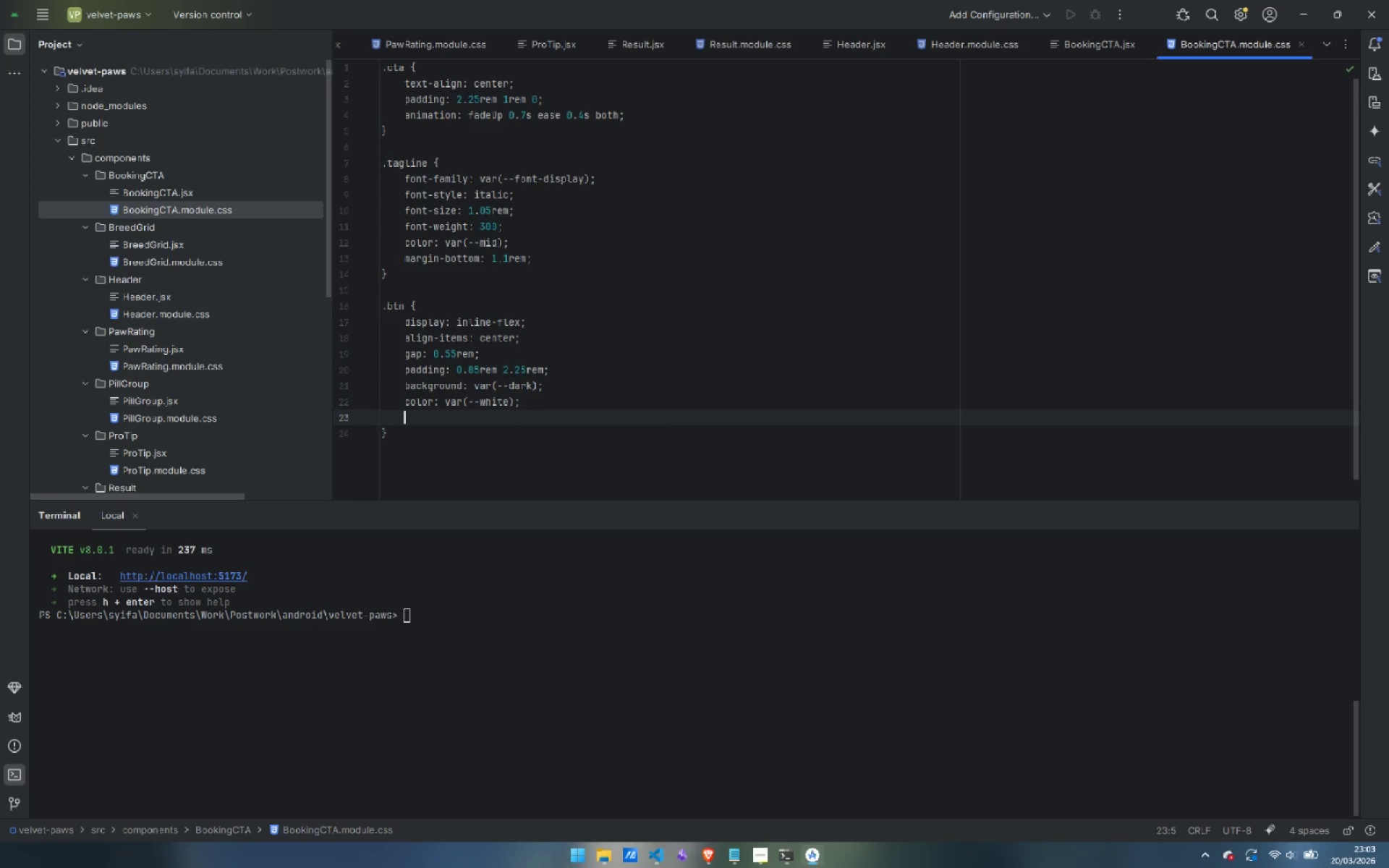 
 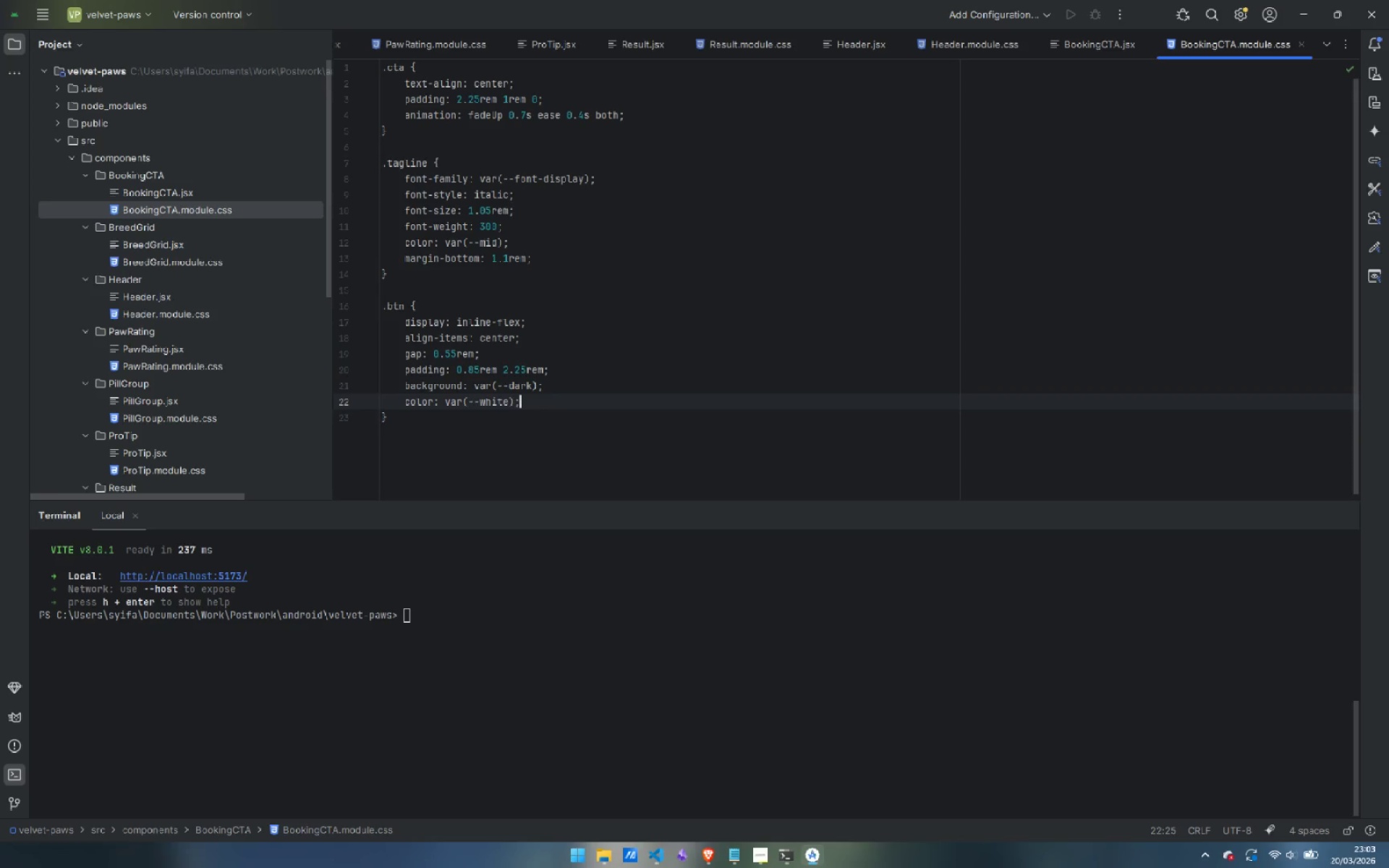 
key(Enter)
 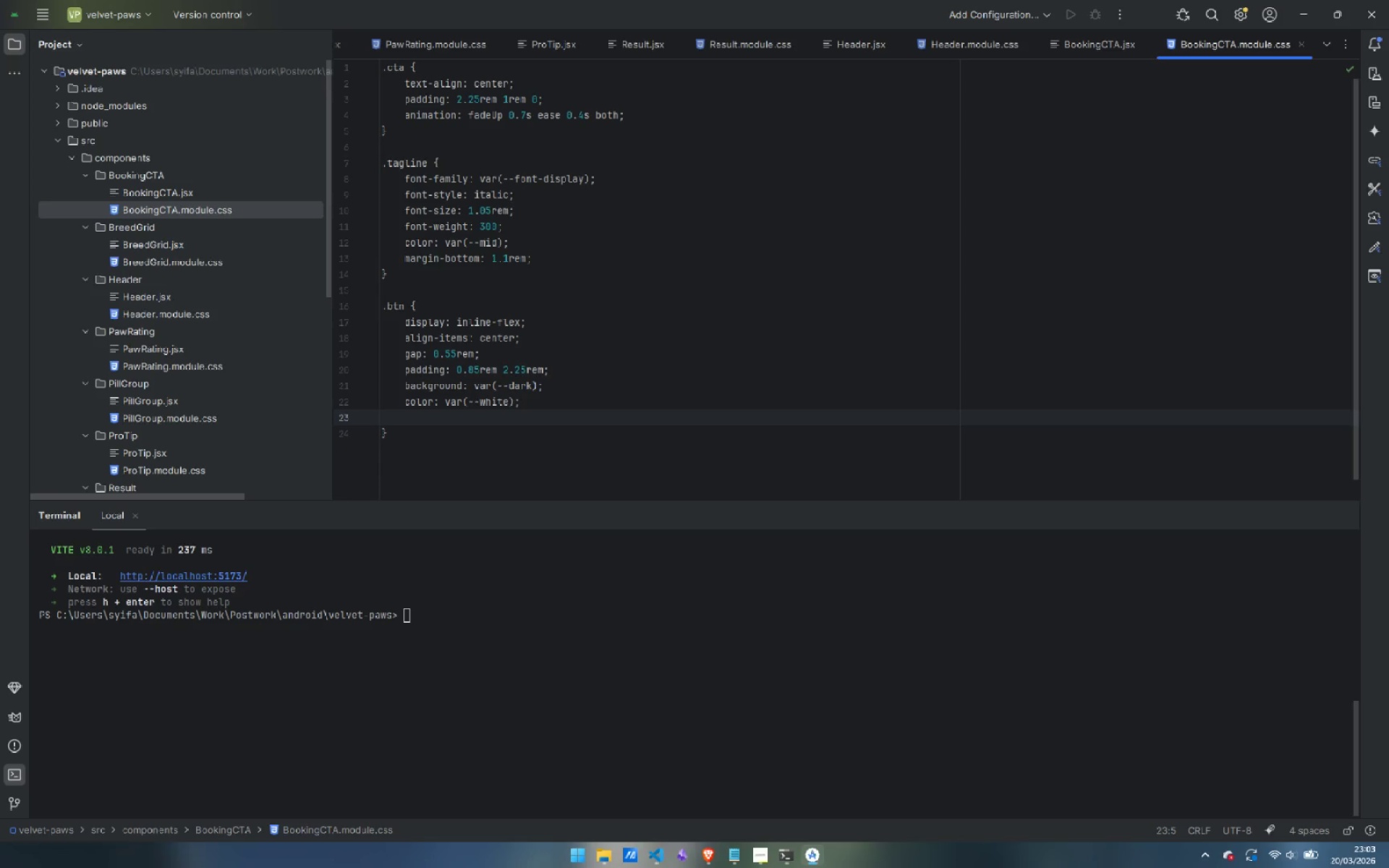 
type(border-)
 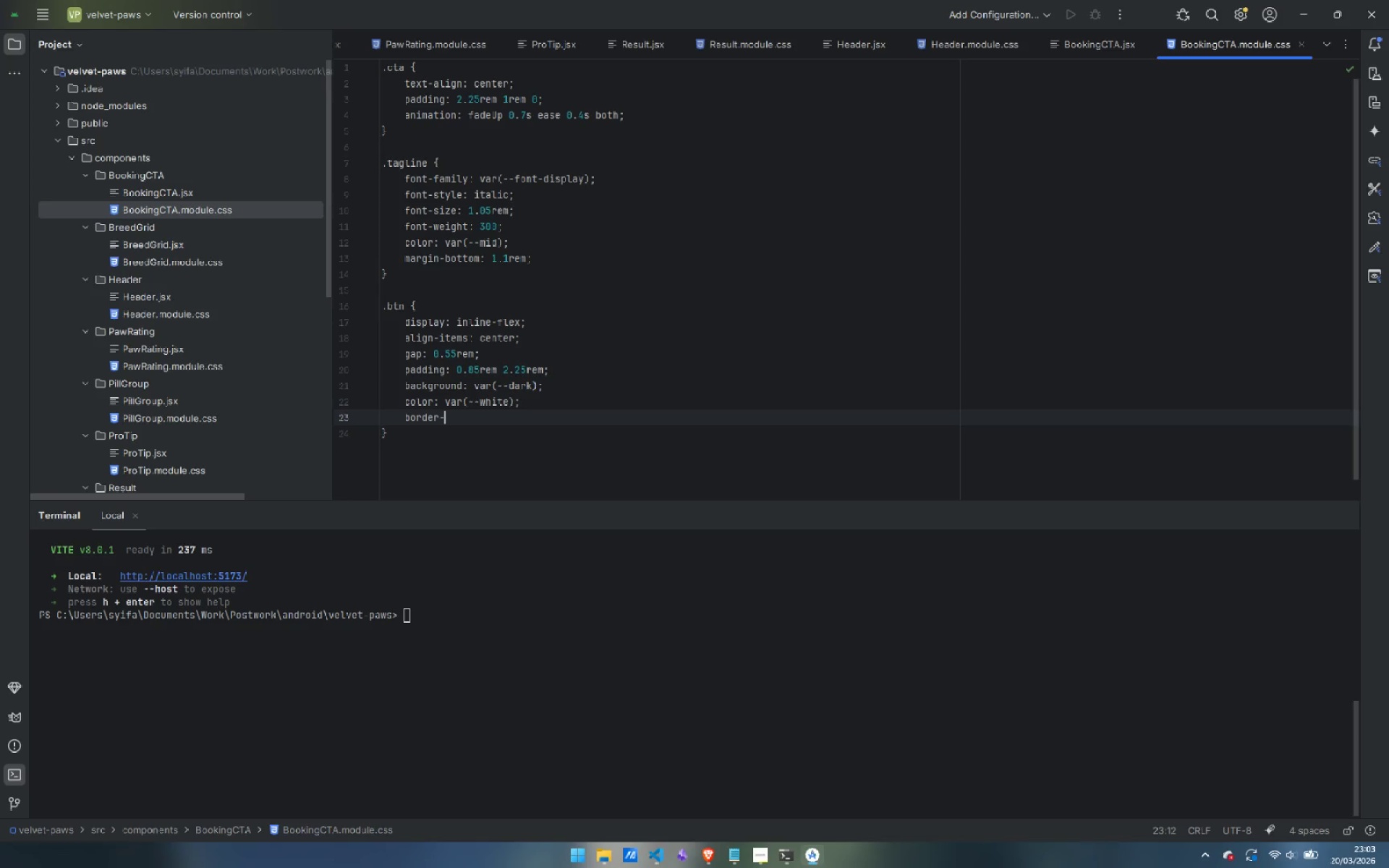 
type(radois)
key(Backspace)
key(Backspace)
key(Backspace)
type(ius: var(--radoi)
key(Backspace)
key(Backspace)
type(ius-pill_))
key(Backspace)
key(Backspace)
type();)
 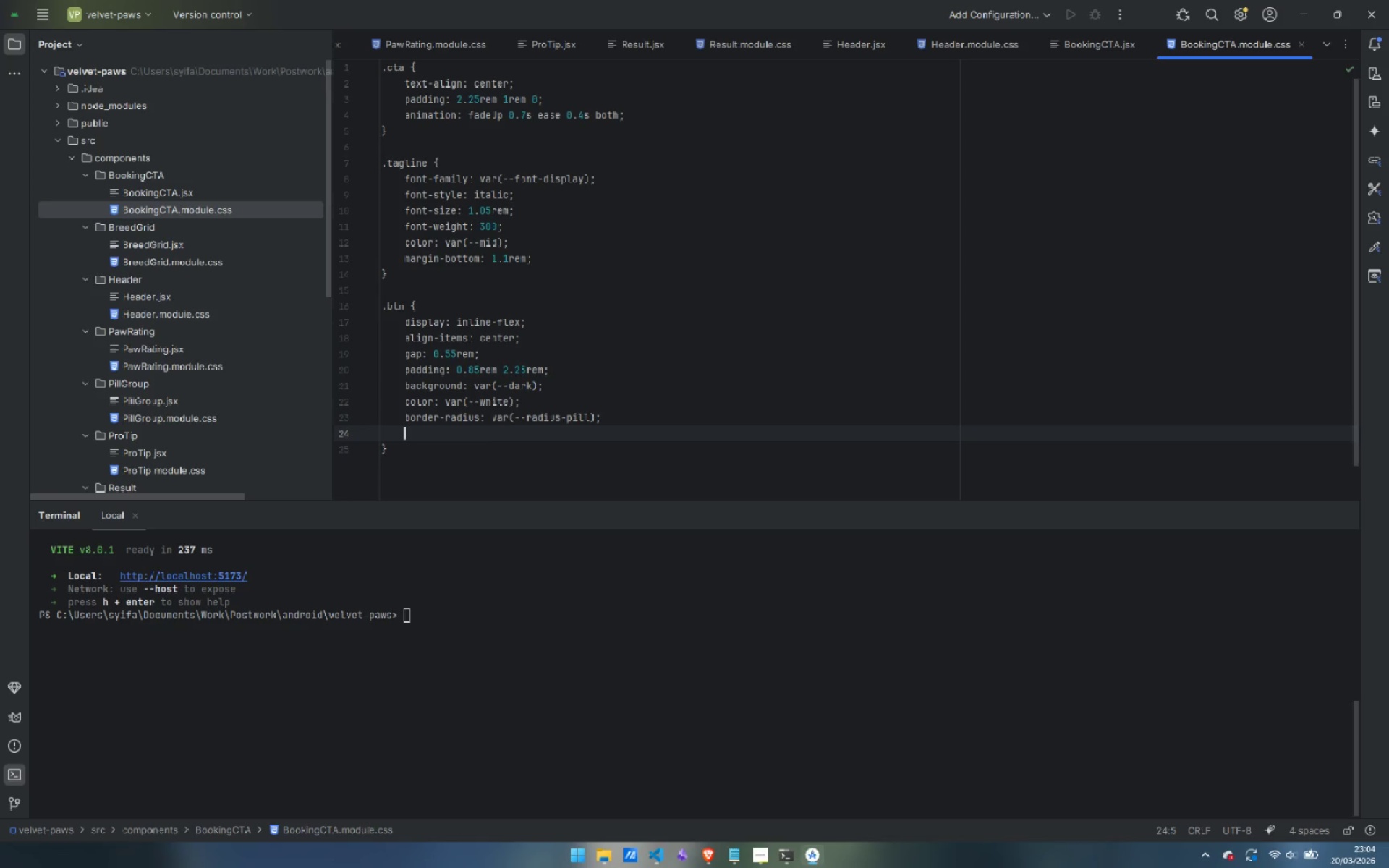 
 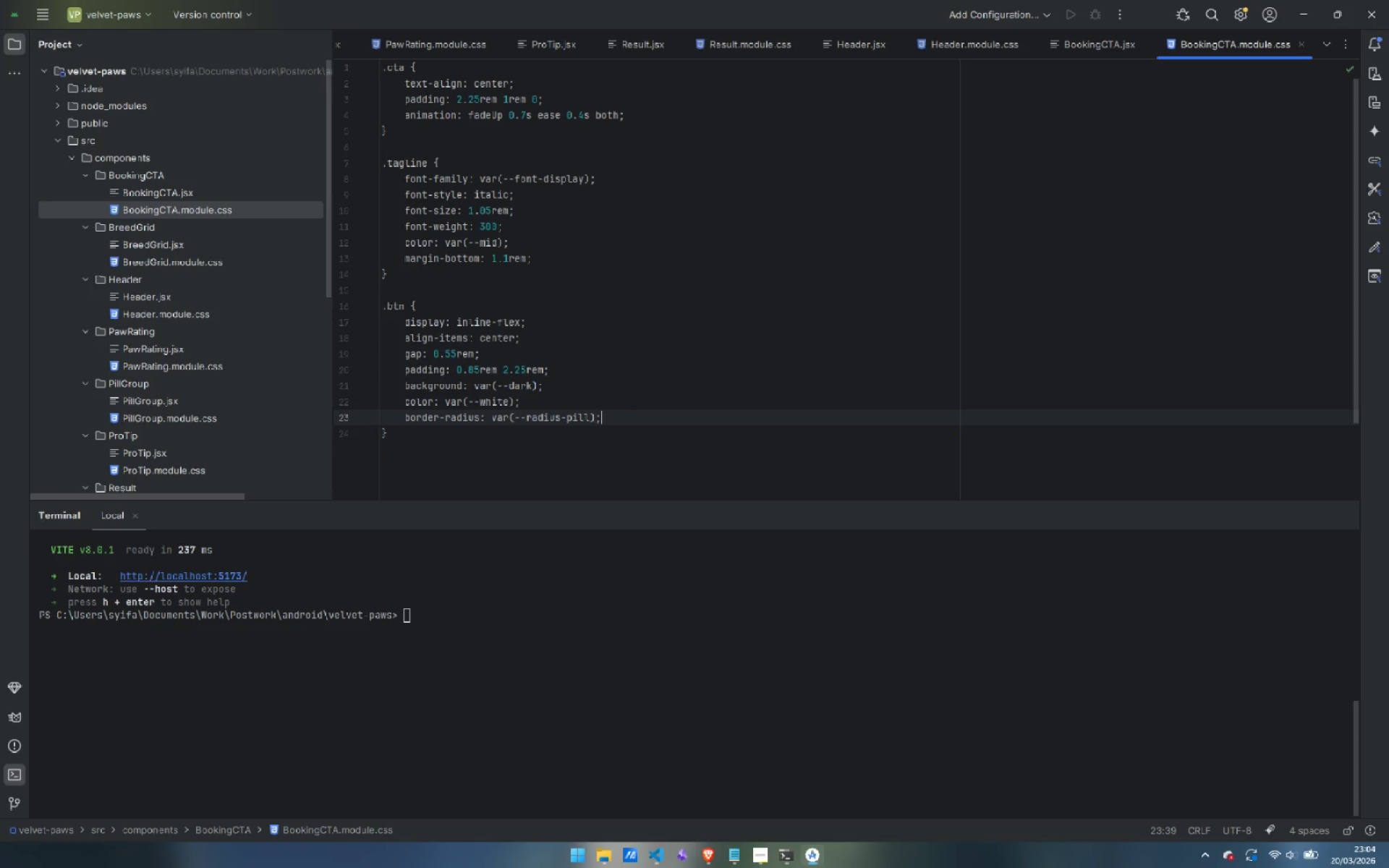 
key(Enter)
 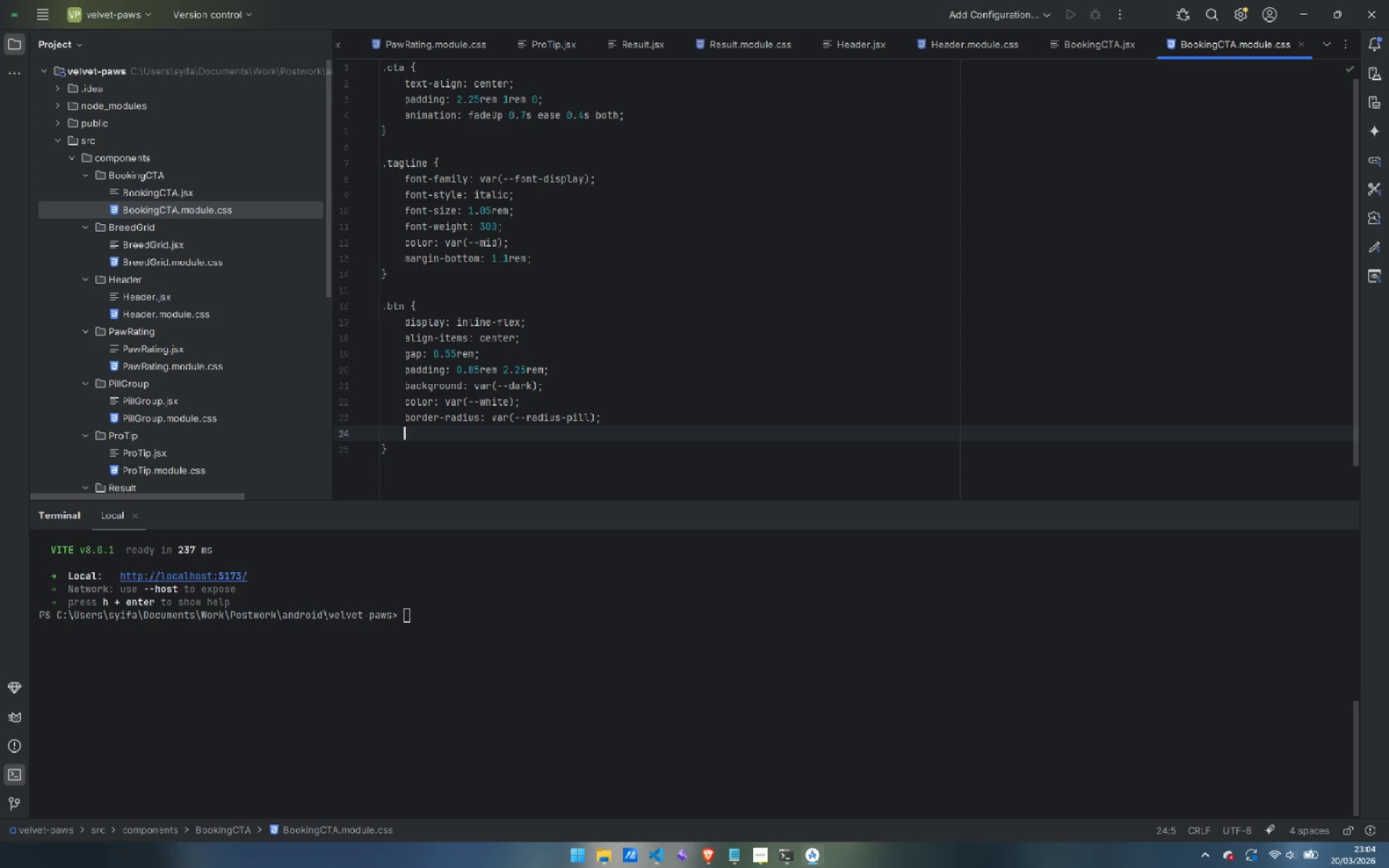 
type(fnt)
key(Backspace)
key(Backspace)
type(ont-family: var(--font-ui);)
 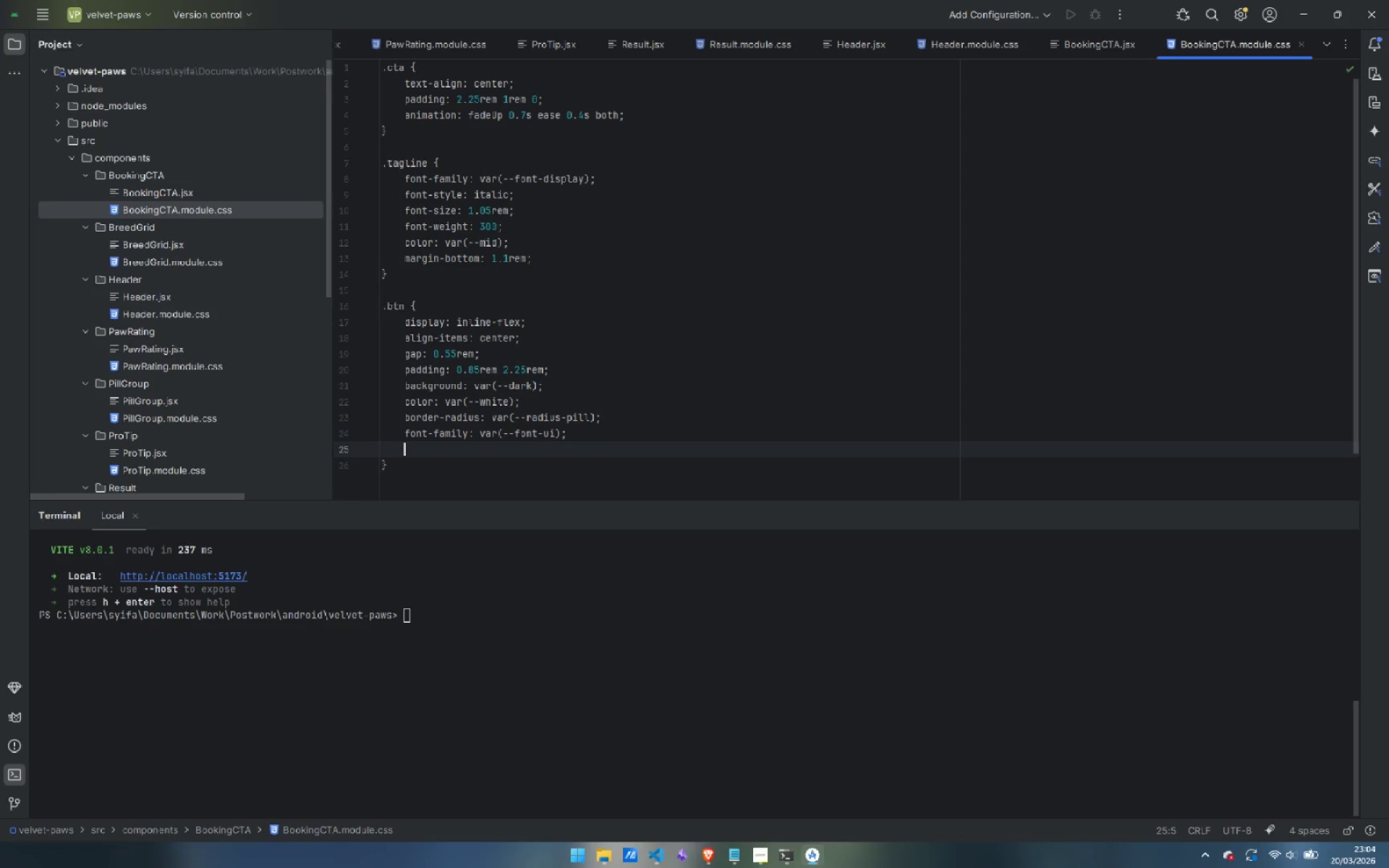 
 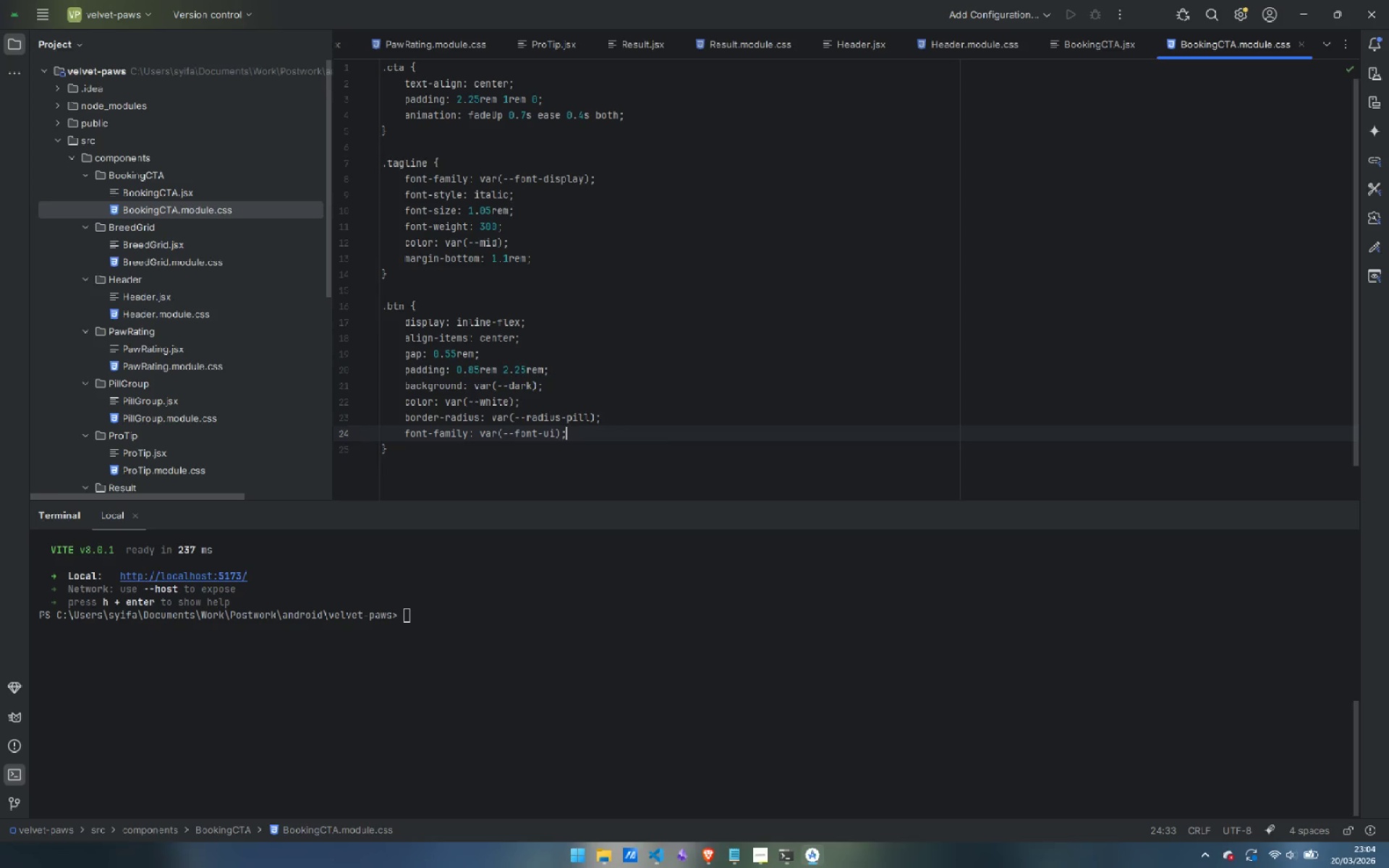 
key(Enter)
 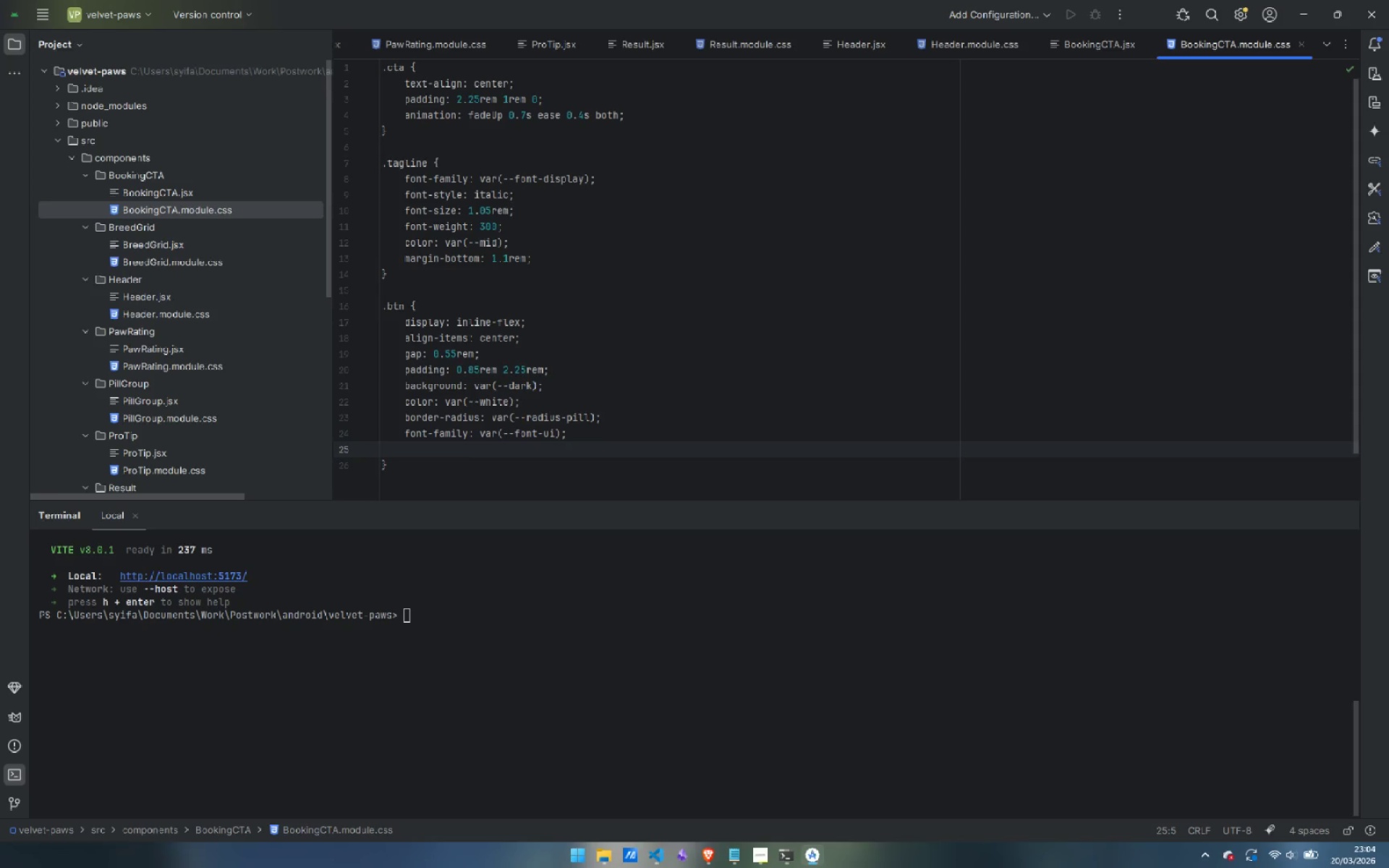 
wait(5.34)
 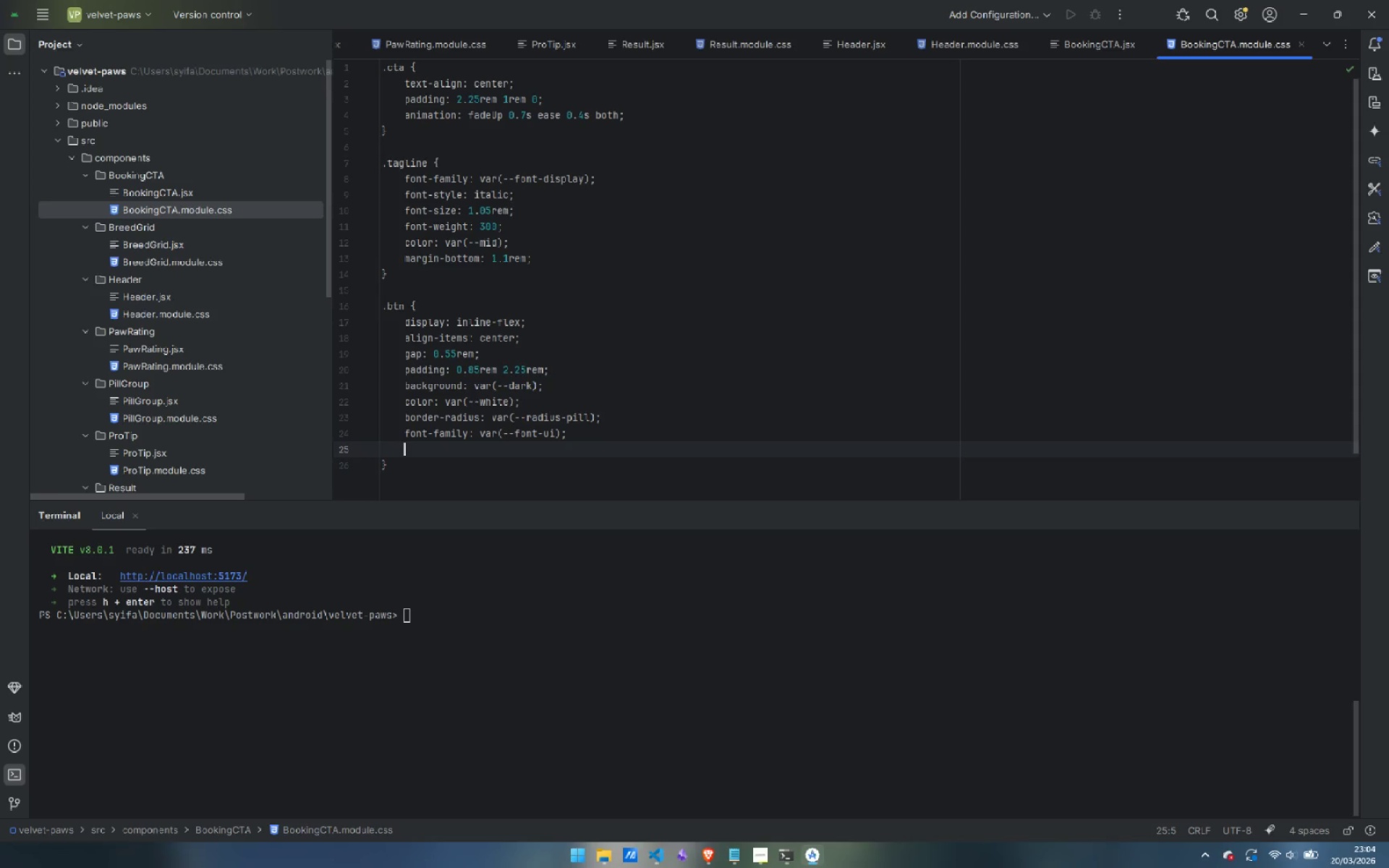 
type(font0s)
key(Backspace)
key(Backspace)
type(-size: 0.75rem;)
 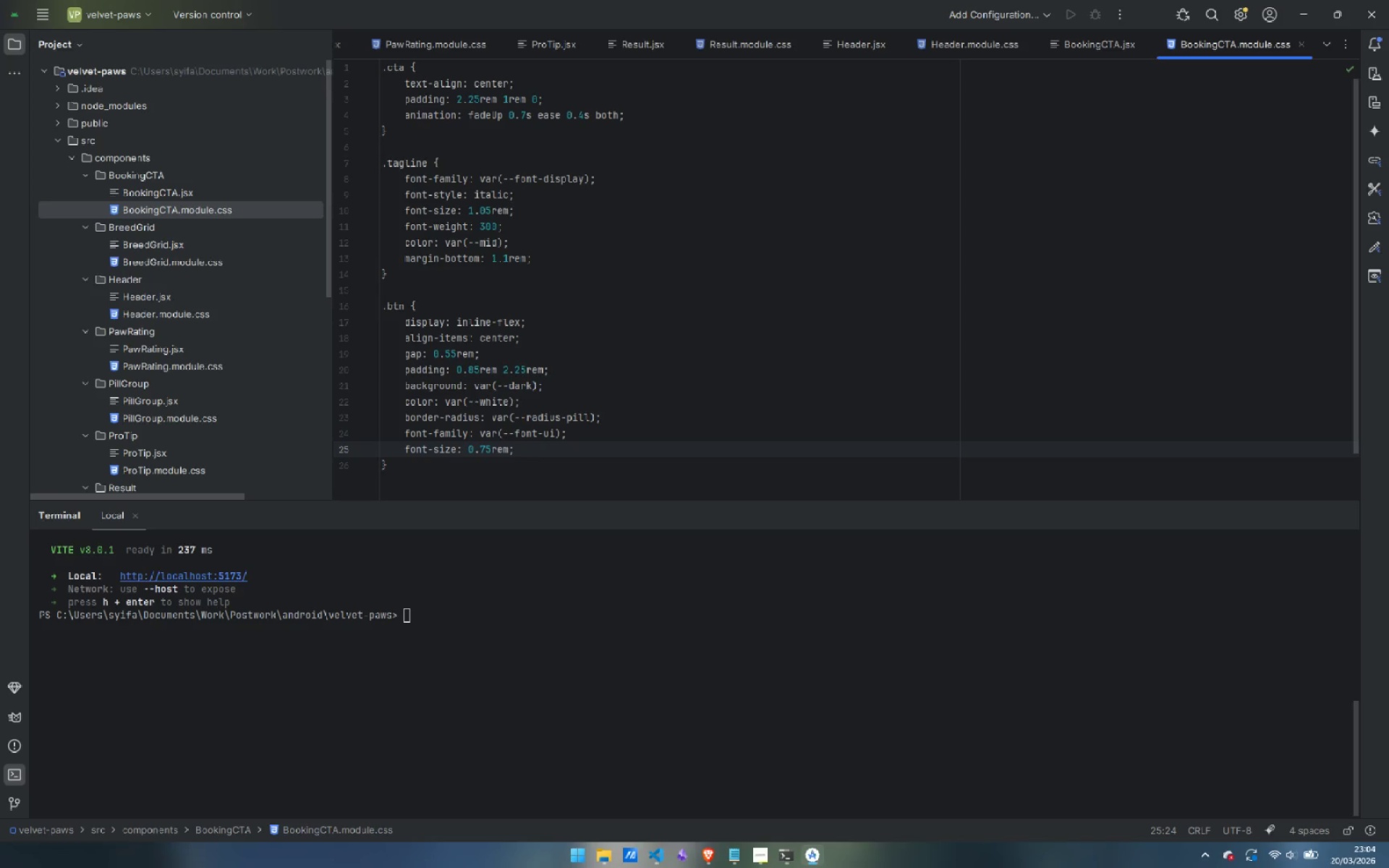 
key(Enter)
 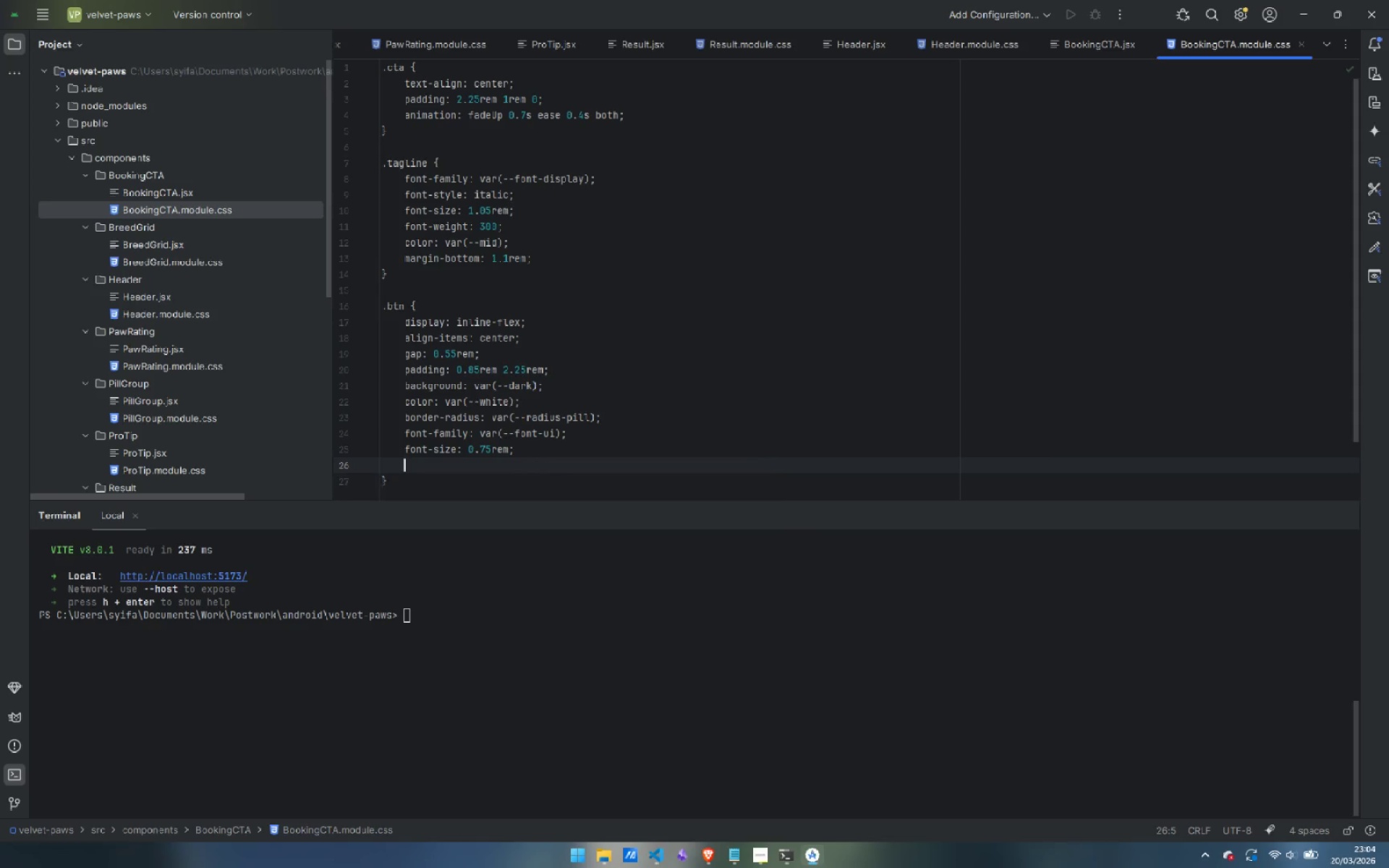 
type(font-weight: 500;)
 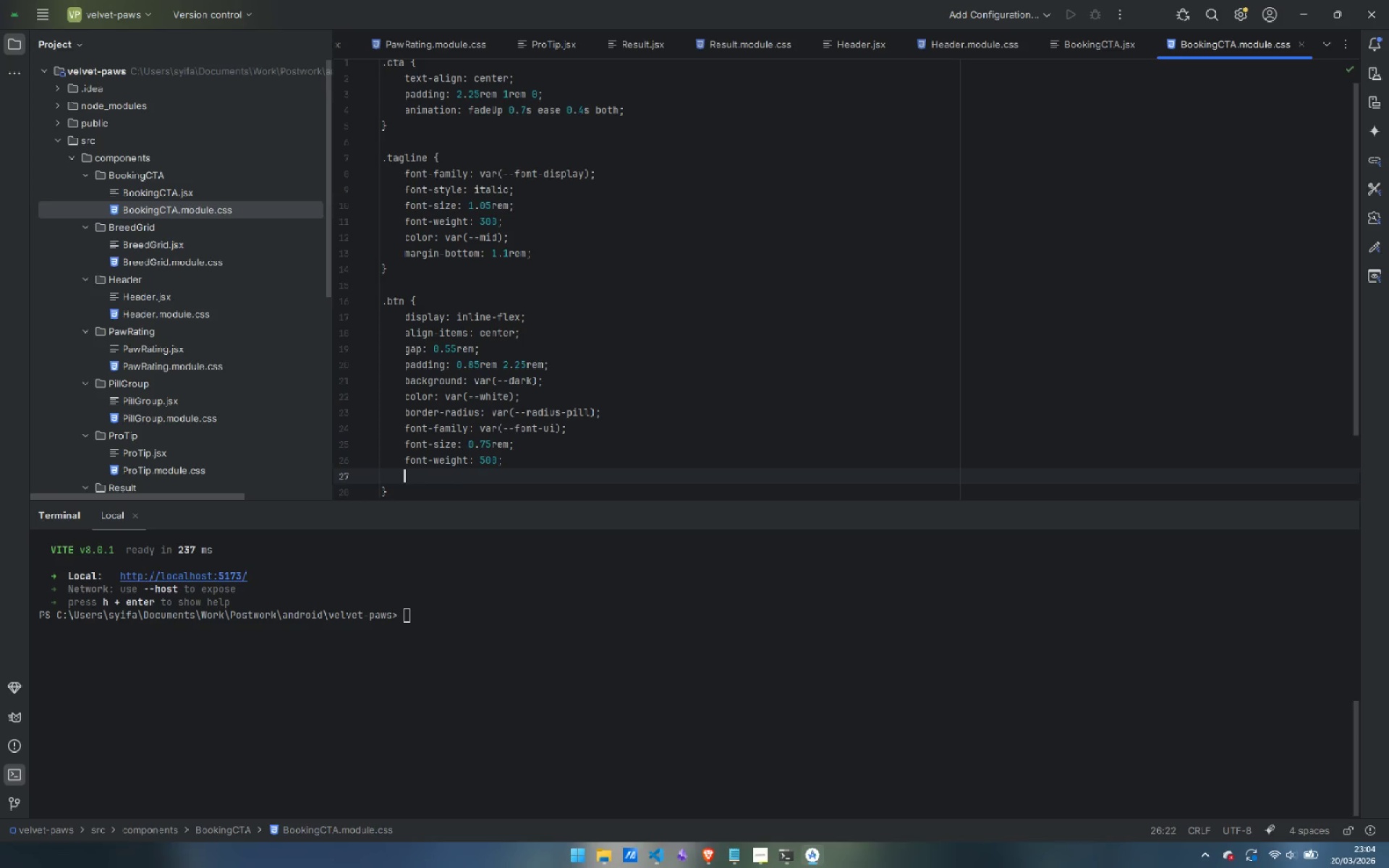 
key(Enter)
 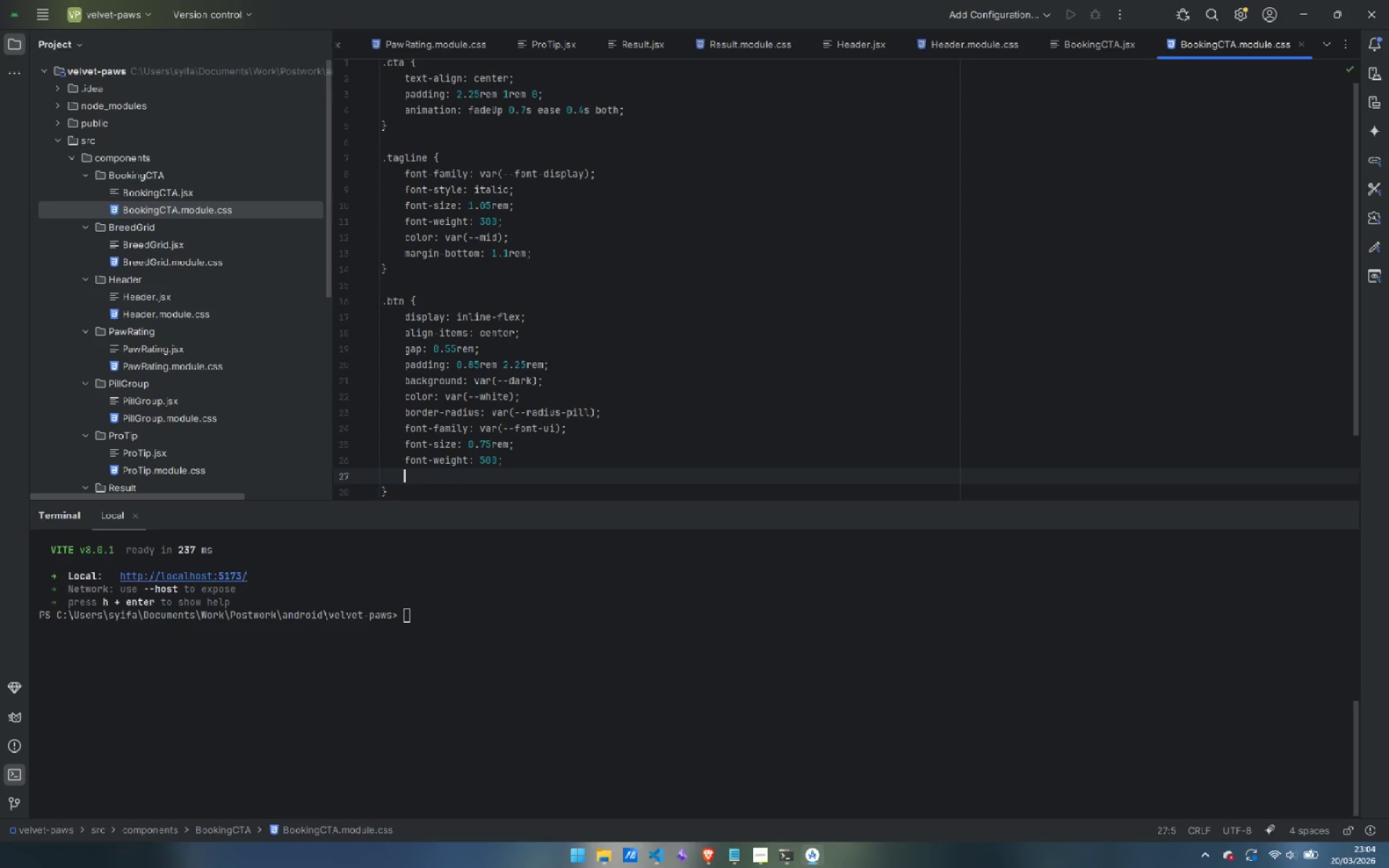 
type(letter-spacing: 0.14em;)
 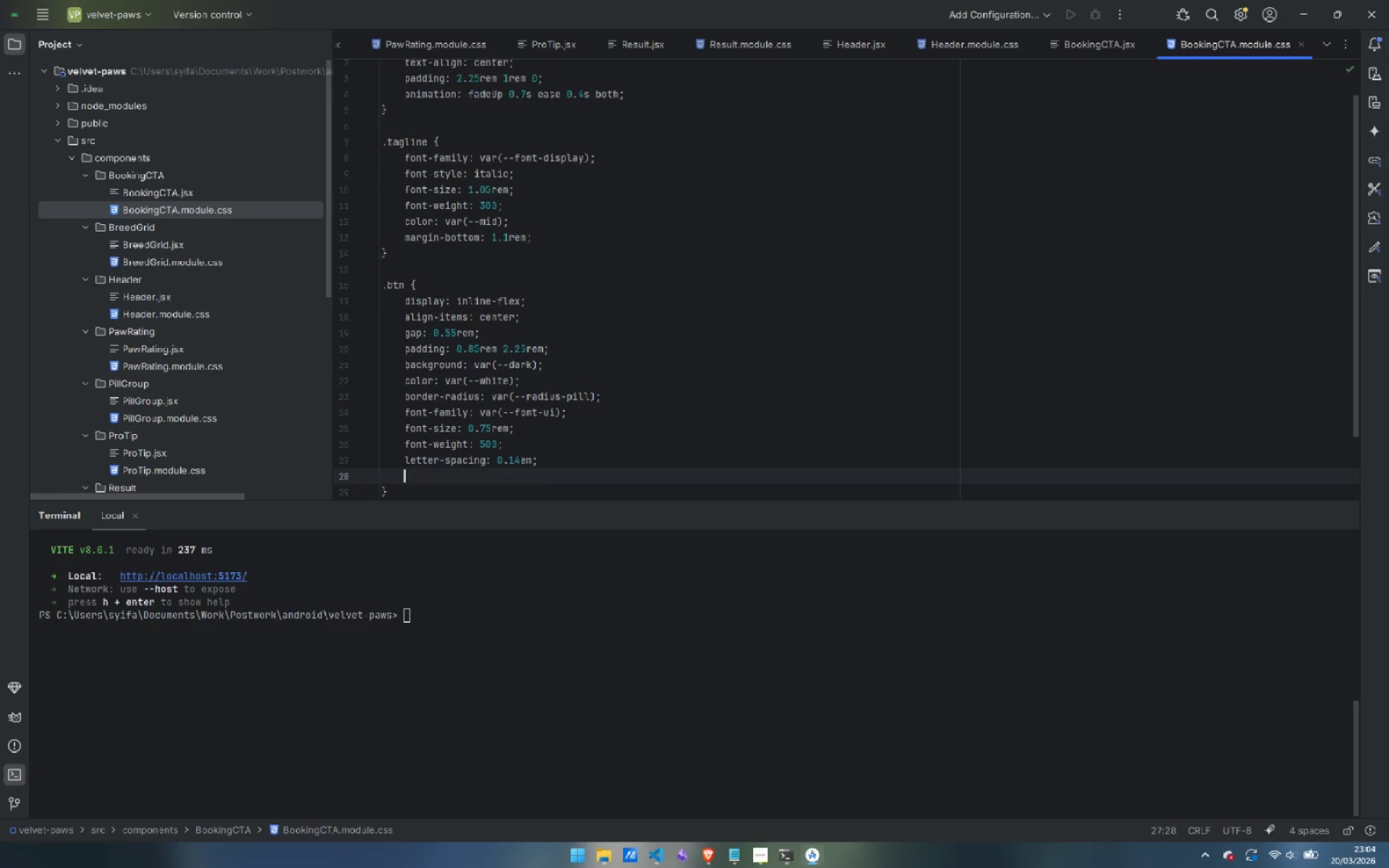 
key(Enter)
 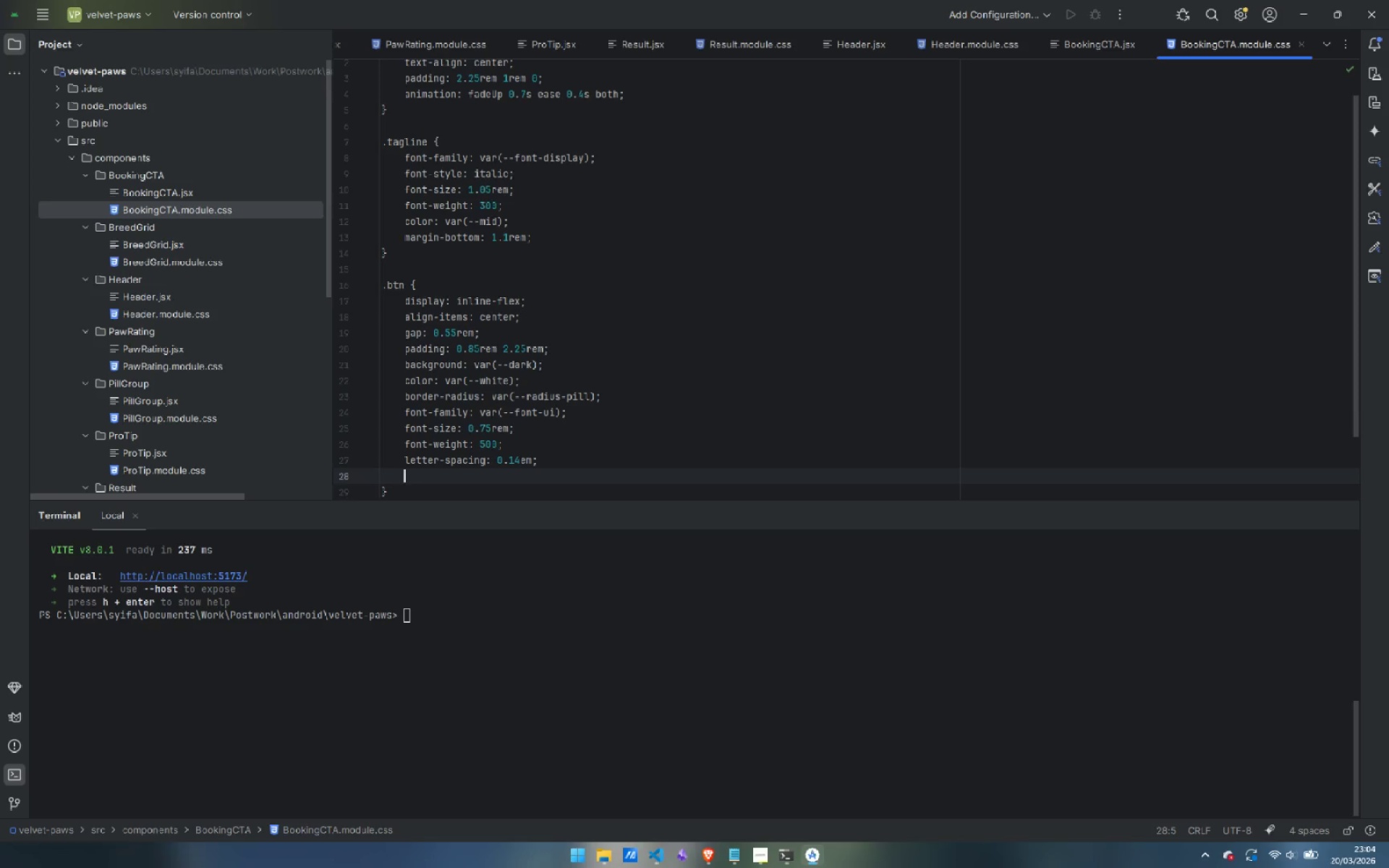 
type(text=)
key(Backspace)
type(-transofrm)
key(Backspace)
key(Backspace)
key(Backspace)
key(Backspace)
type(form: uppercase;)
 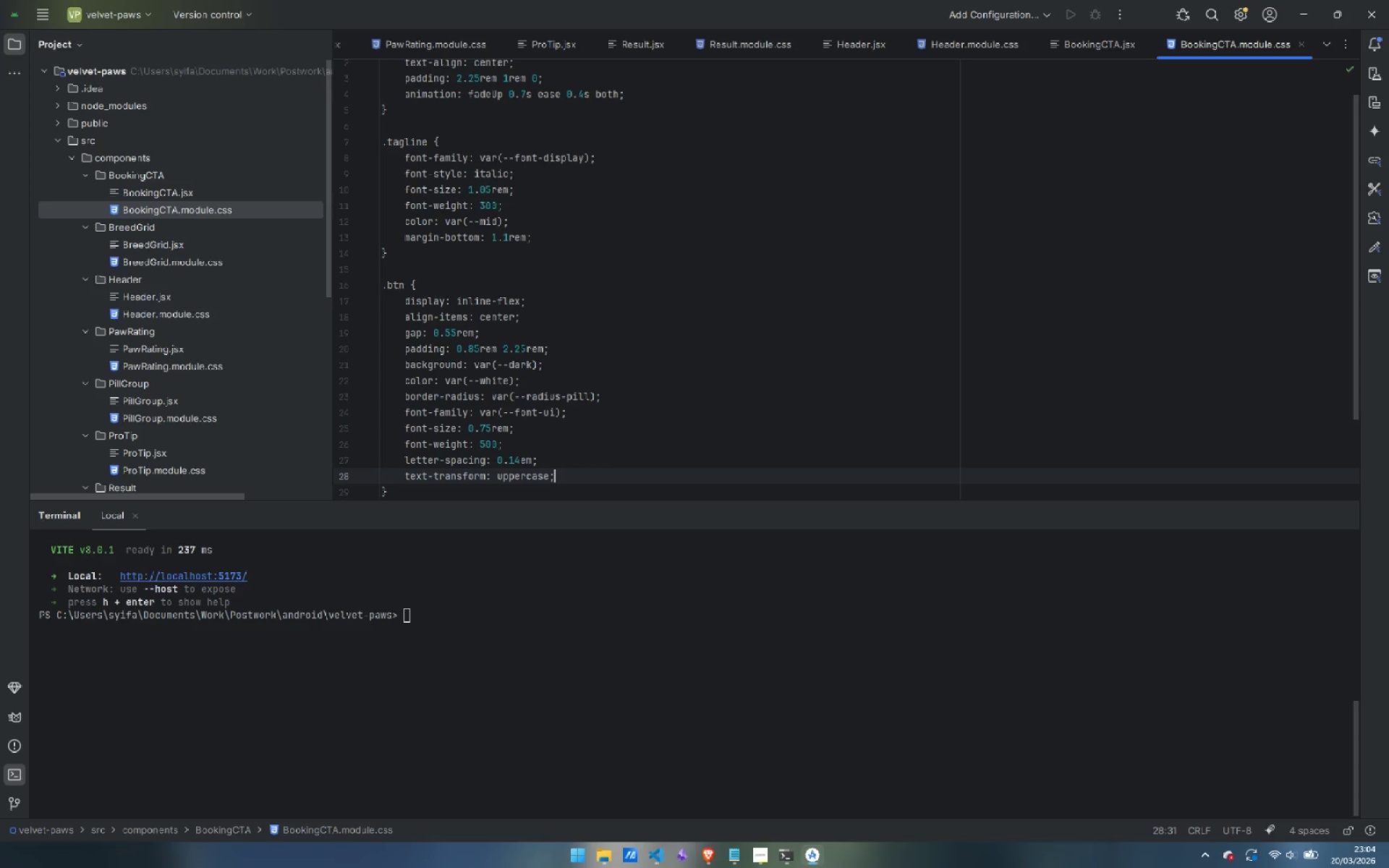 
key(Enter)
 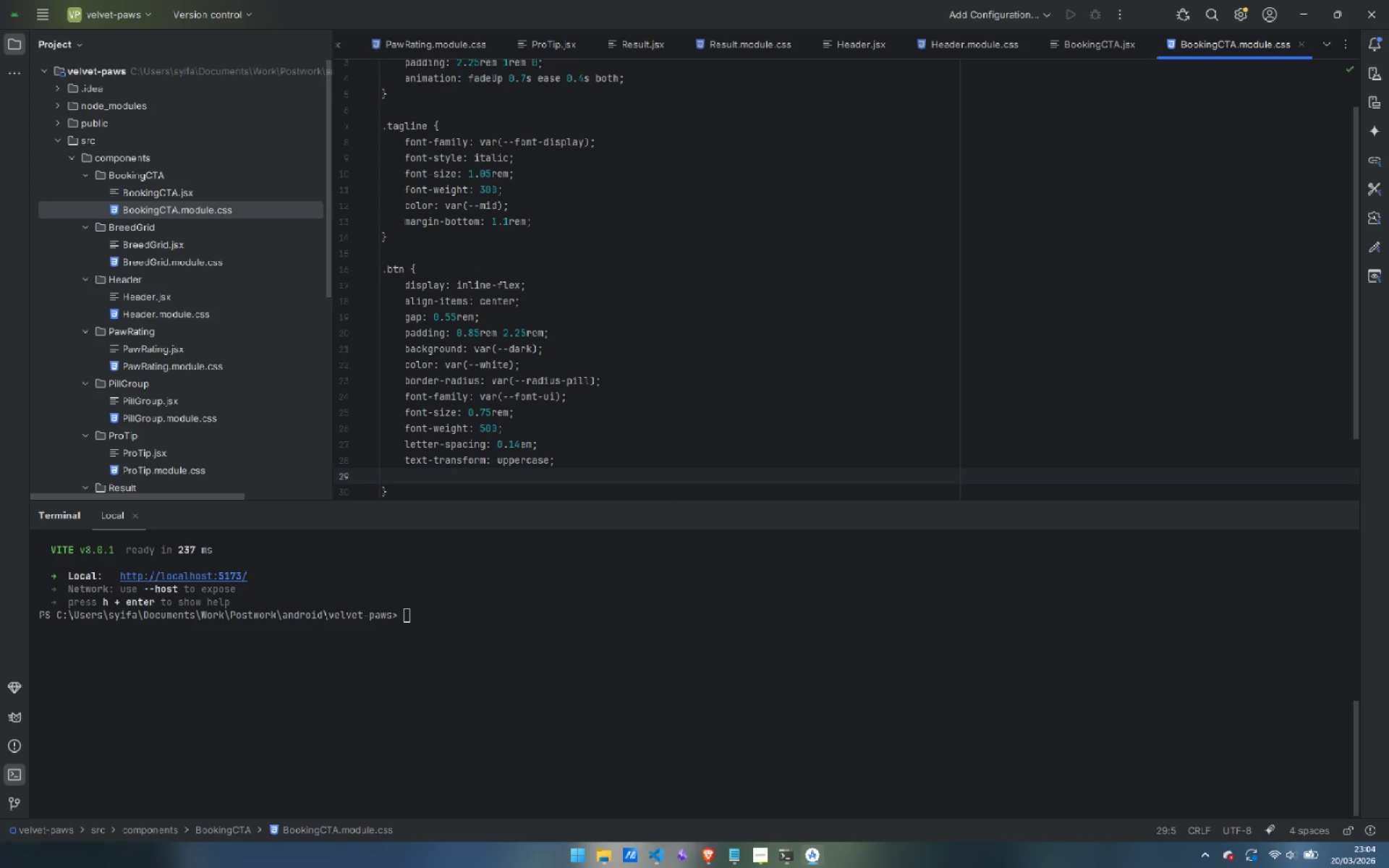 
type(text=)
key(Backspace)
type(-deo)
key(Backspace)
type(cp)
key(Backspace)
type(oration: none;)
 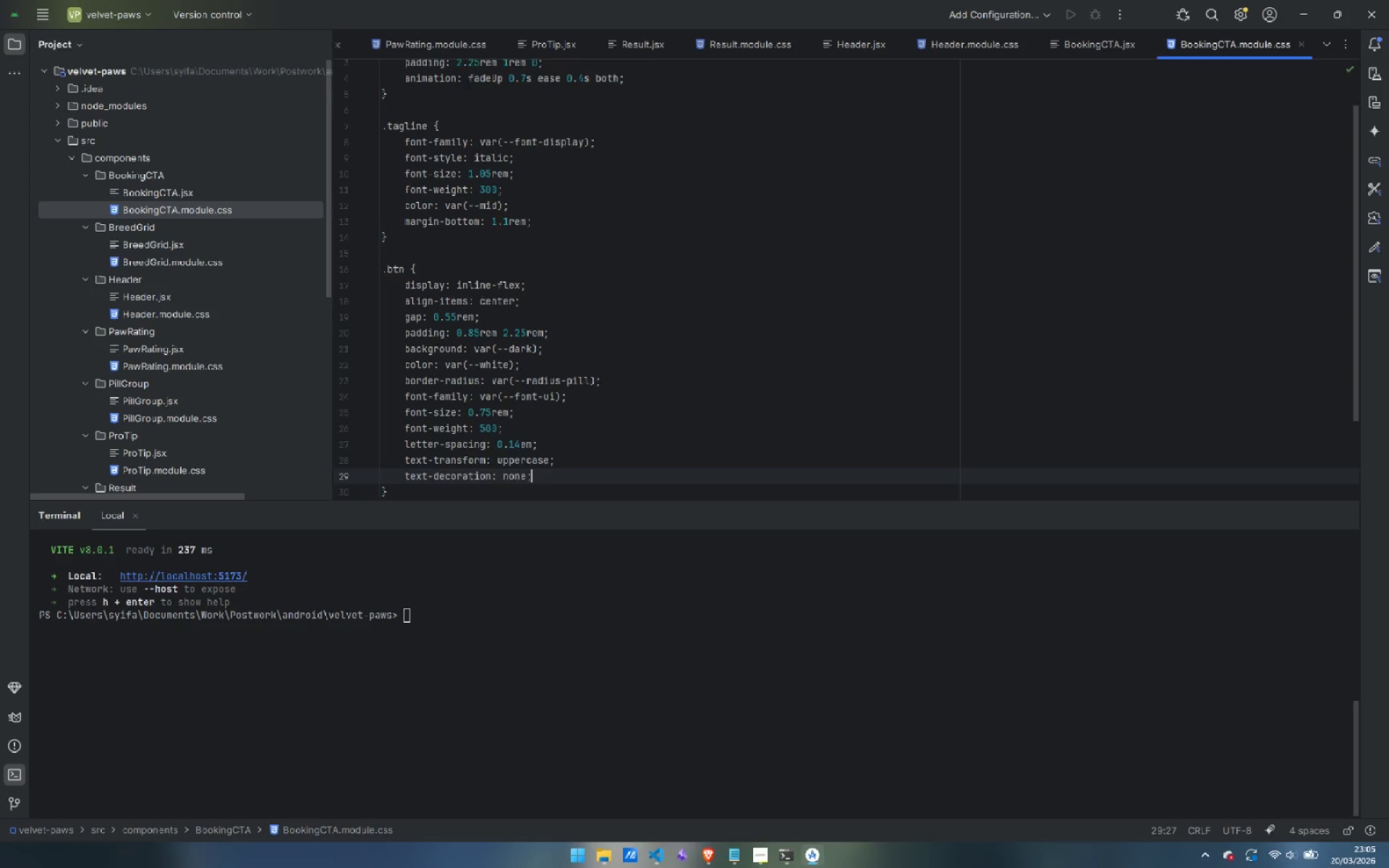 
key(Enter)
 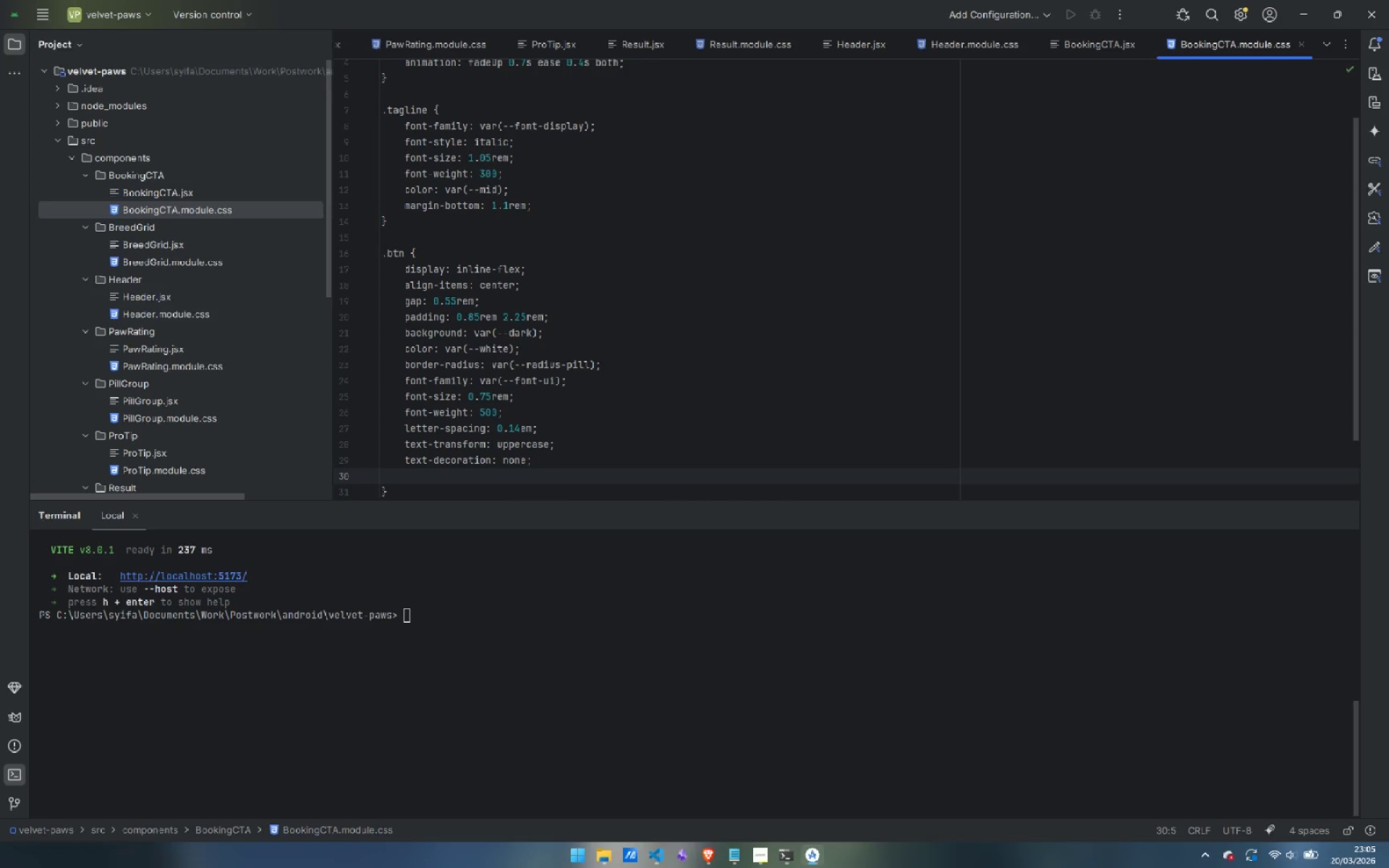 
type(transition: background:)
key(Backspace)
type( 0.22s )
key(Backspace)
type(, transform )
key(Backspace)
type( 0.22s, box-shadow 0.22s;)
 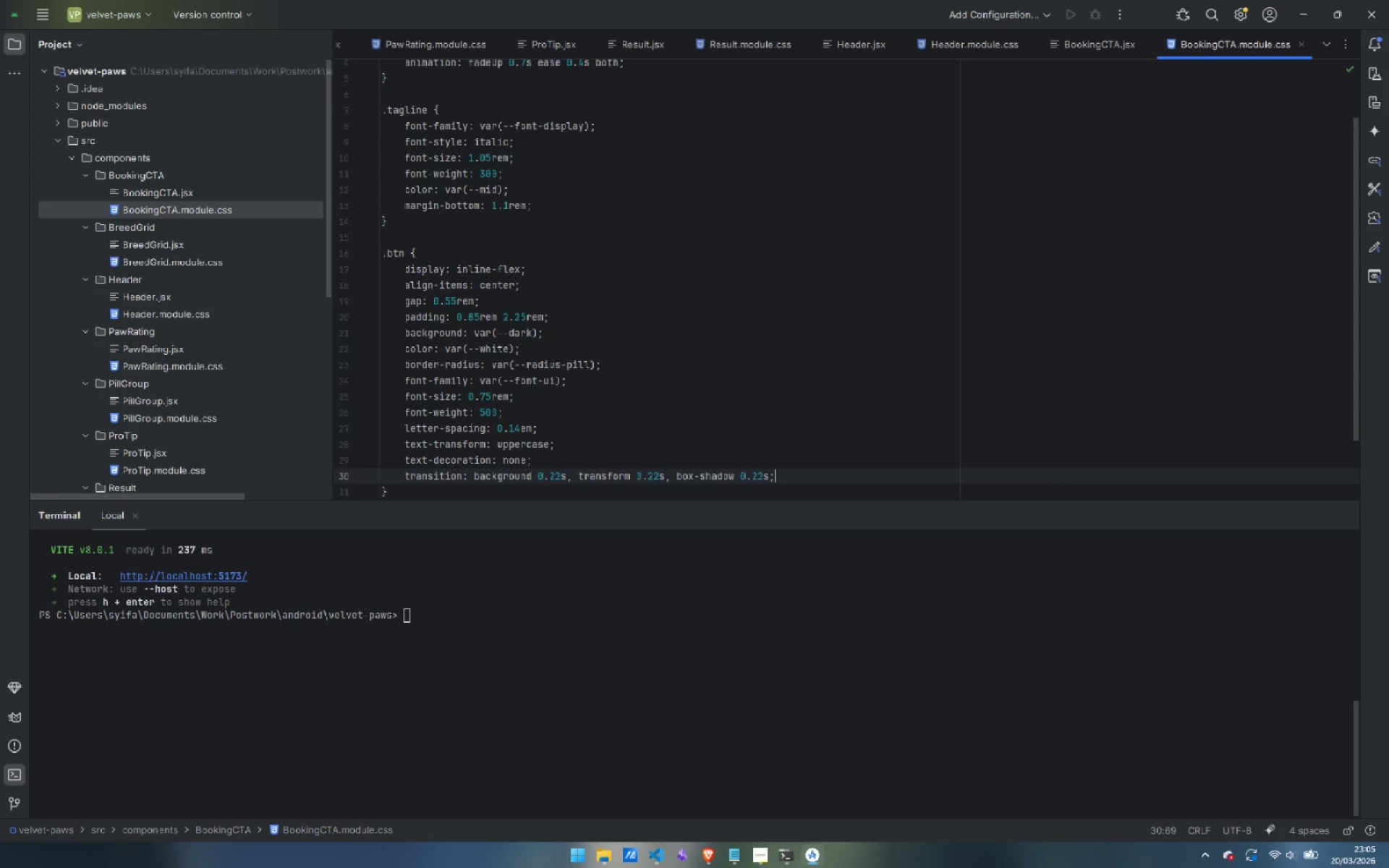 
key(Enter)
 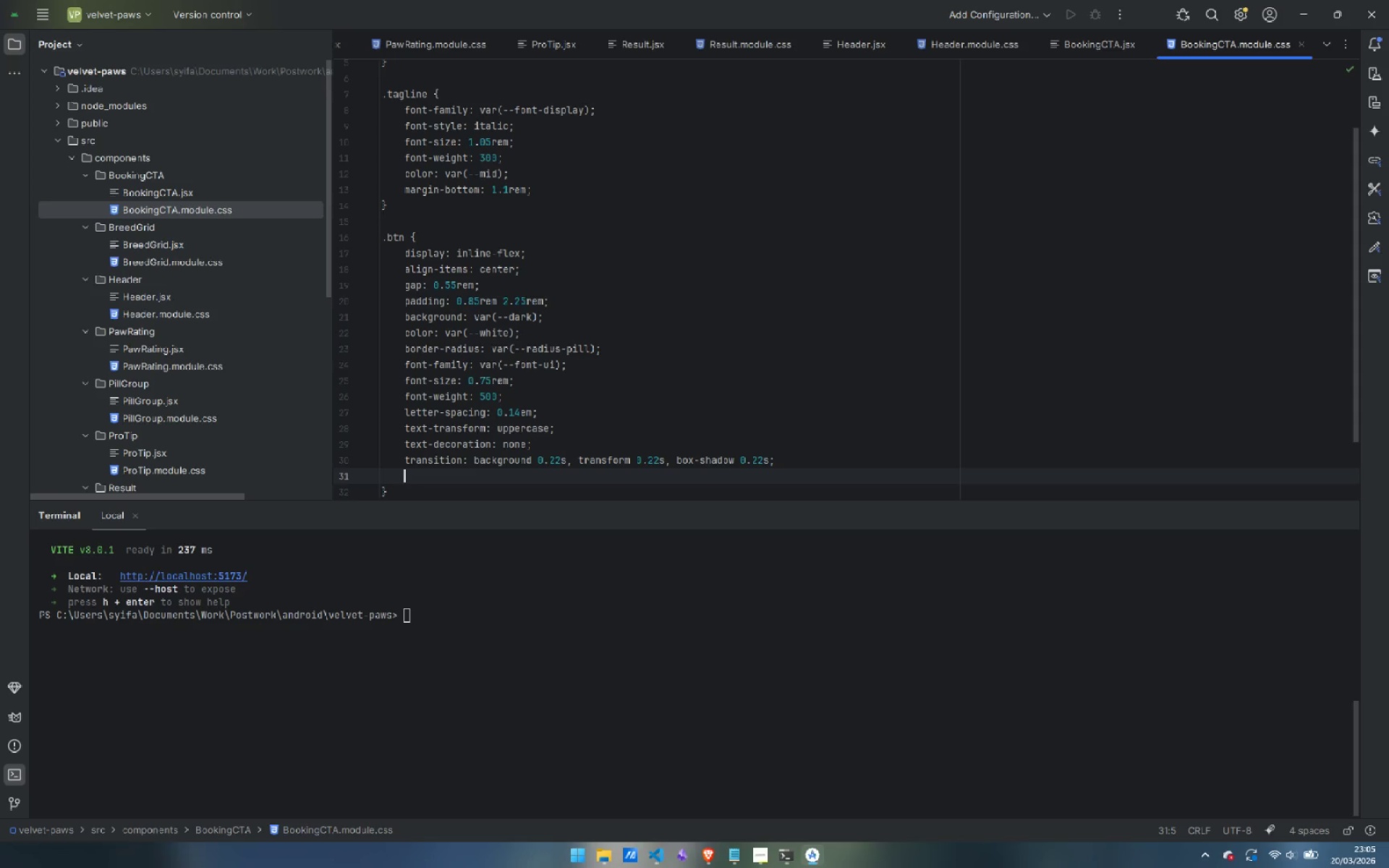 
type(-webkit-tap )
key(Backspace)
type(-hight=)
key(Backspace)
key(Backspace)
type(light-color: transparent;)
 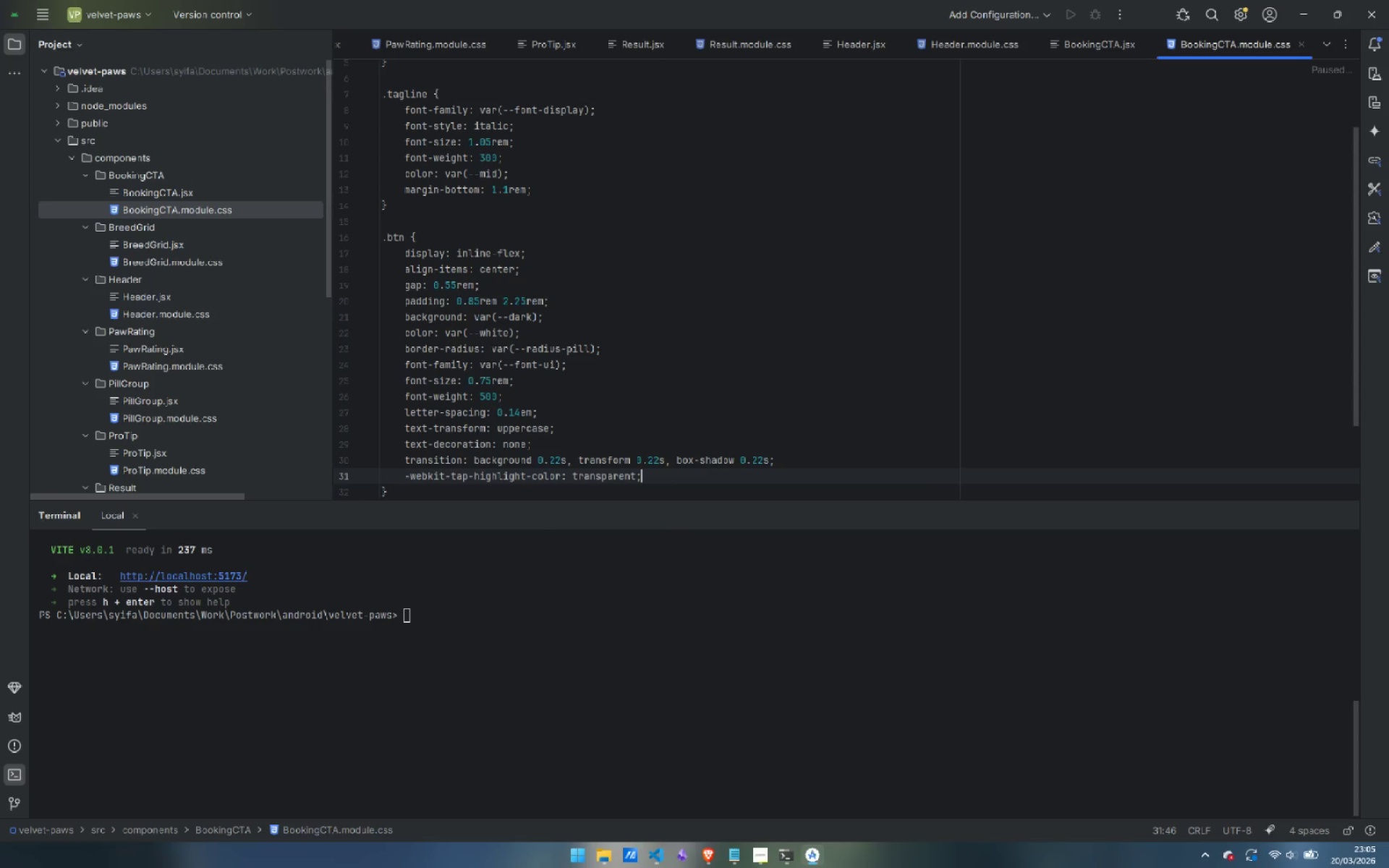 
key(ArrowDown)
 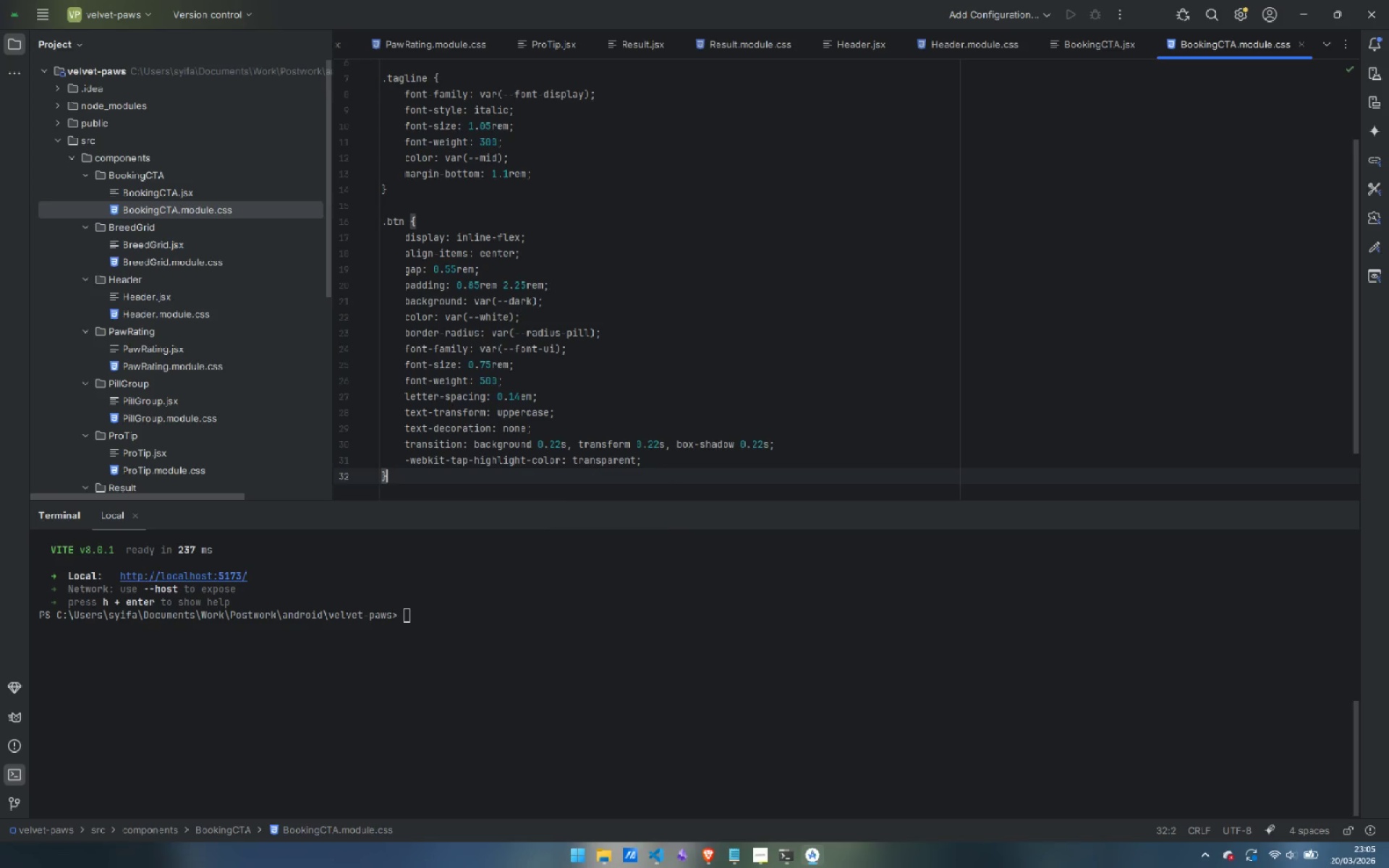 
key(Enter)
 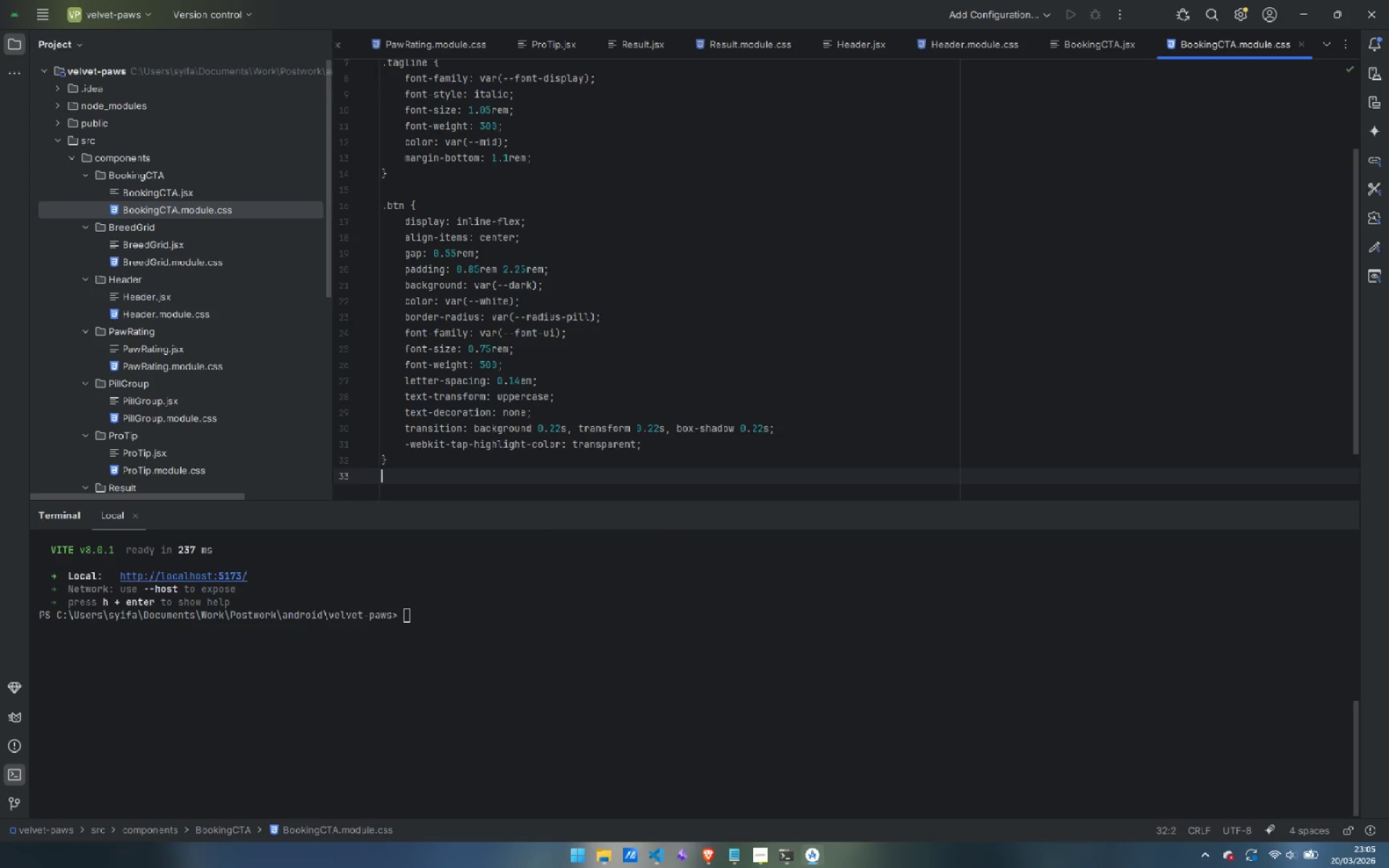 
key(Enter)
 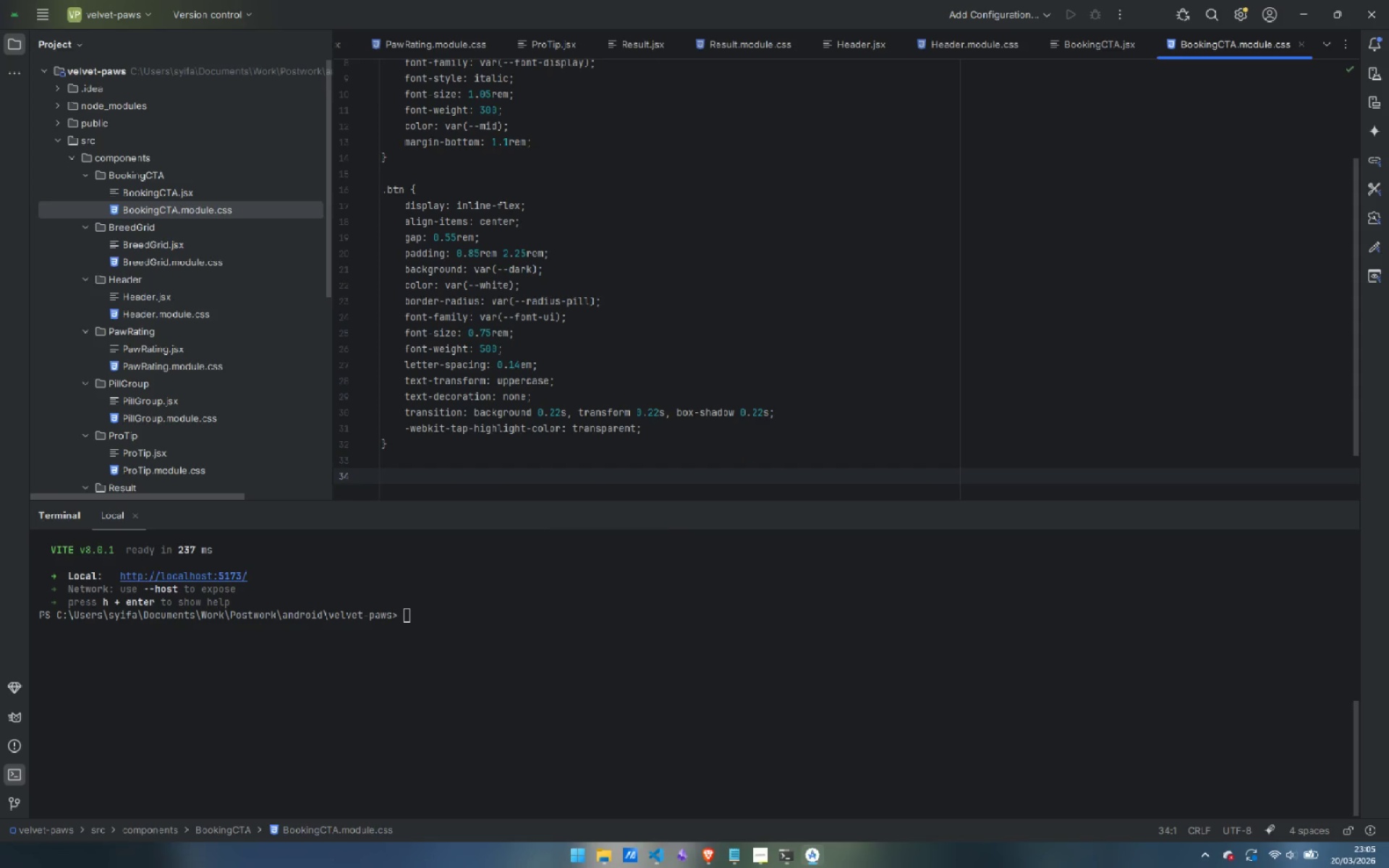 
type(.btn:hover {)
 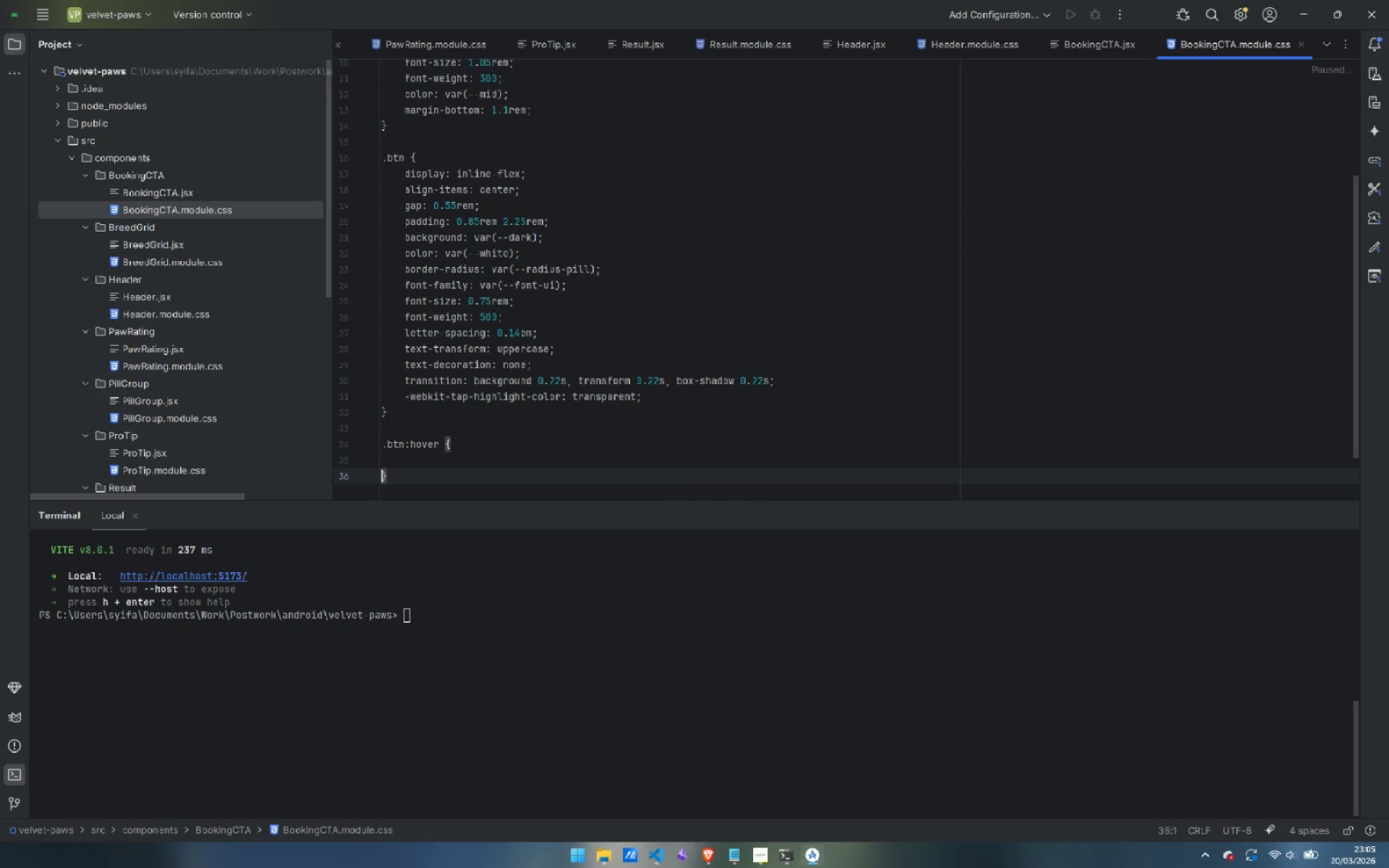 
 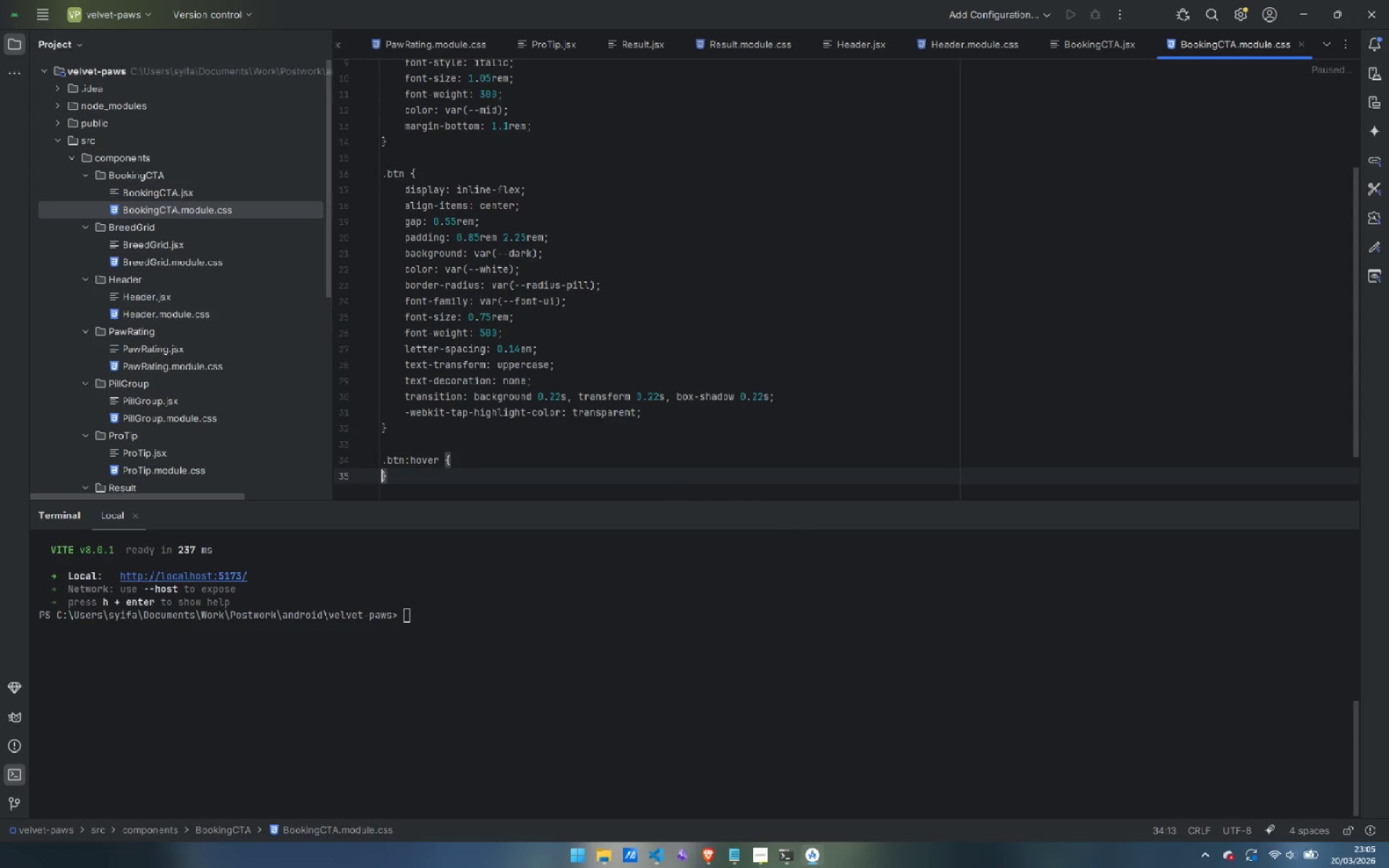 
key(Enter)
 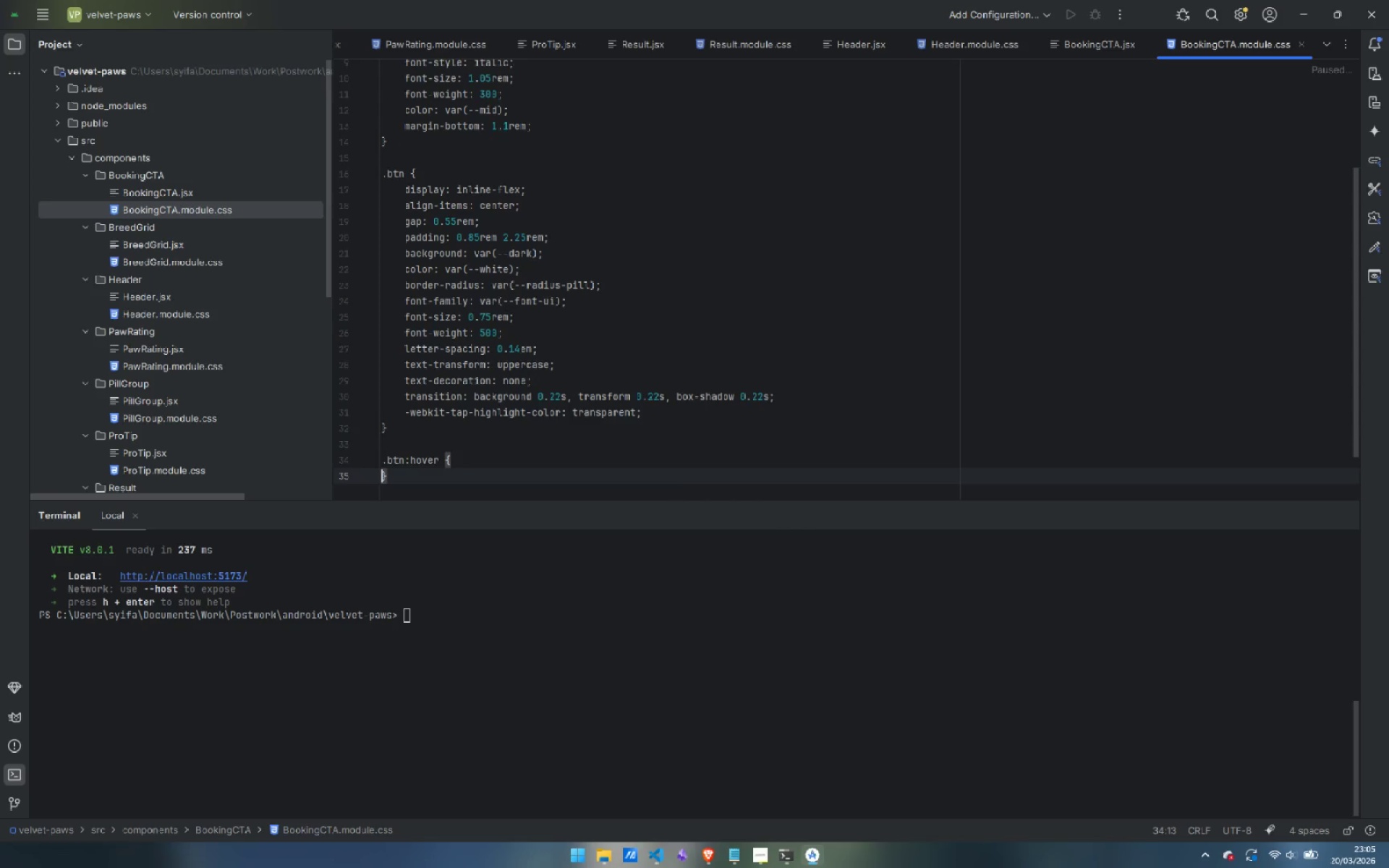 
key(Enter)
 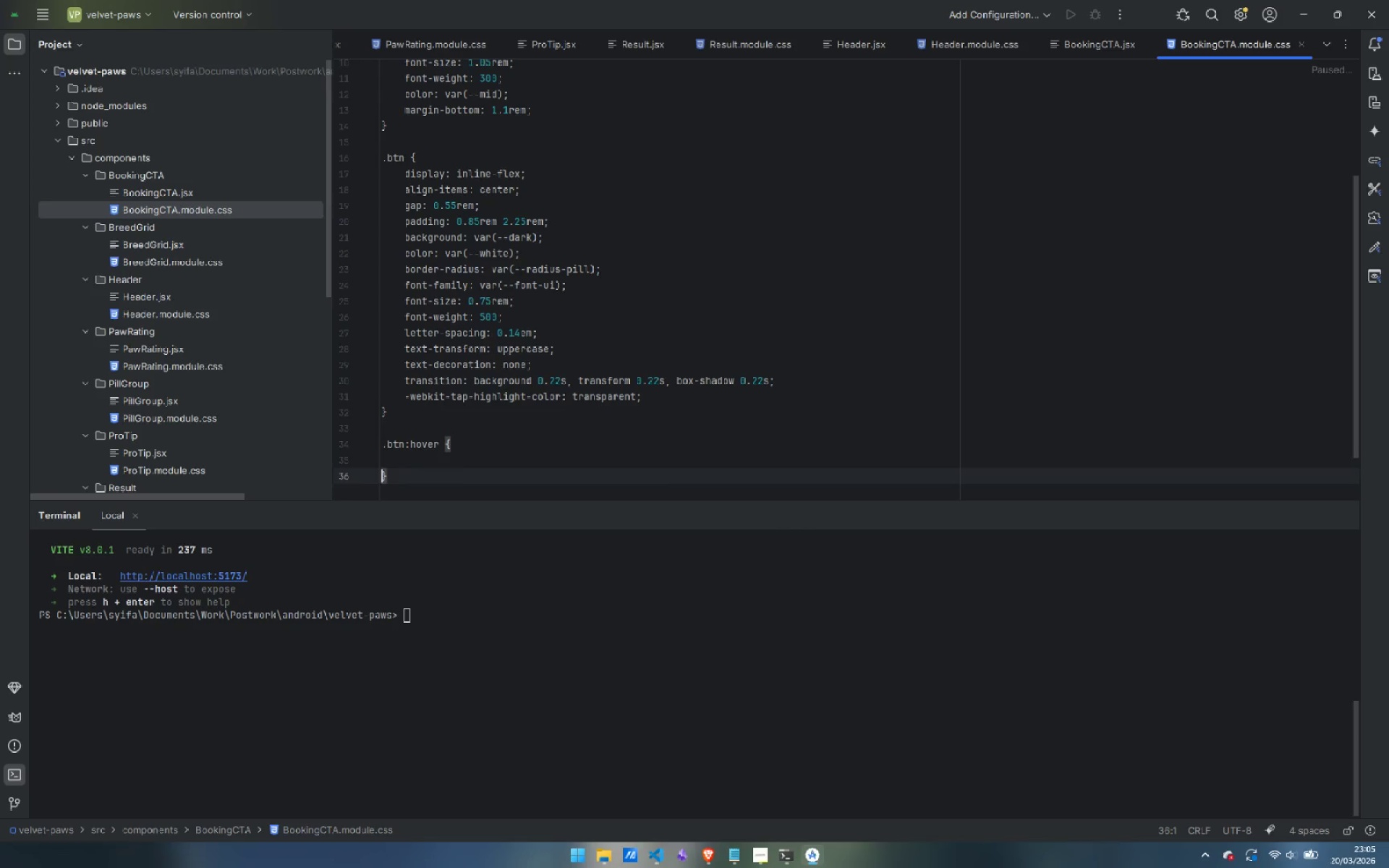 
key(ArrowUp)
 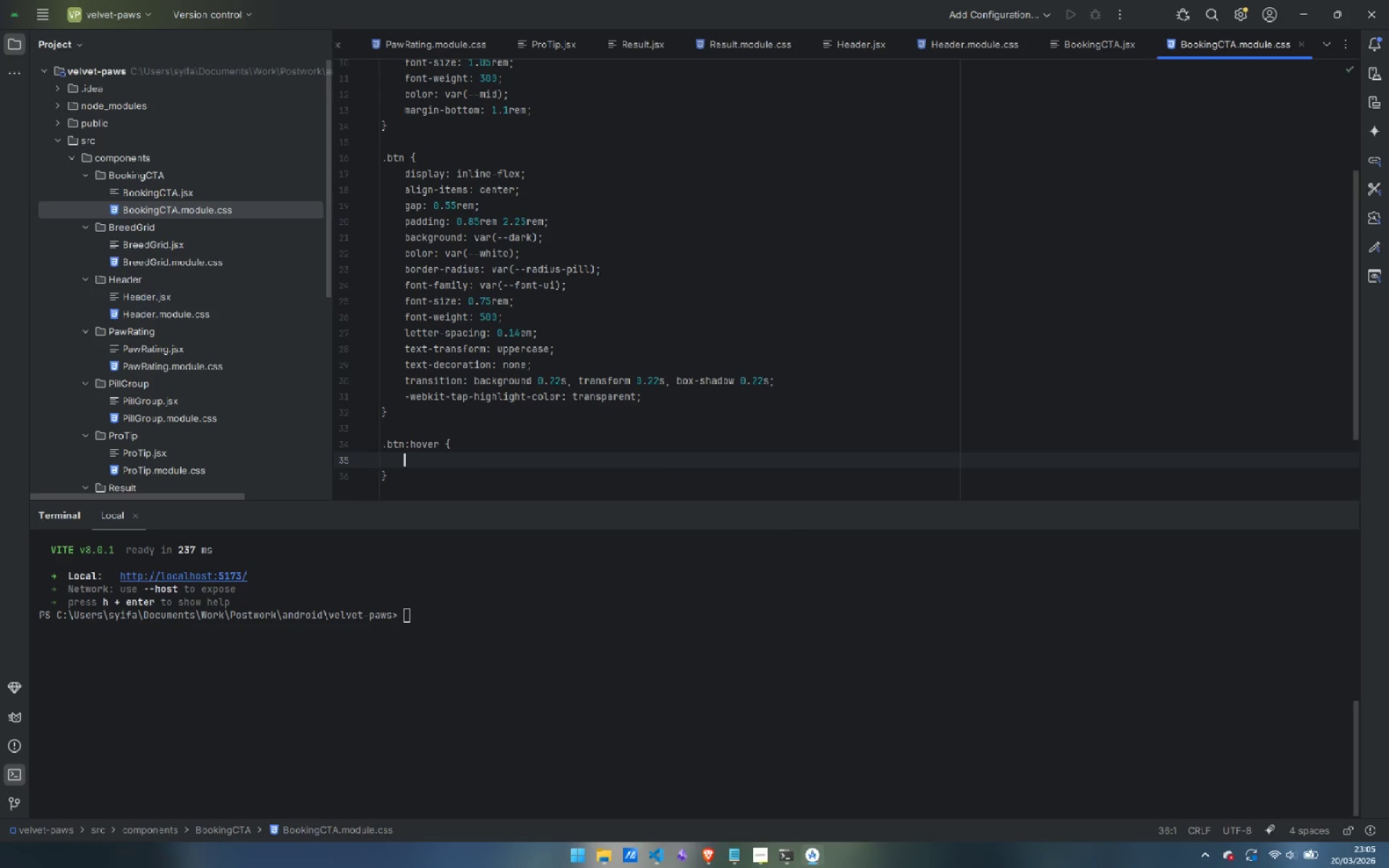 
key(Tab)
type(background: var(--gold);)
 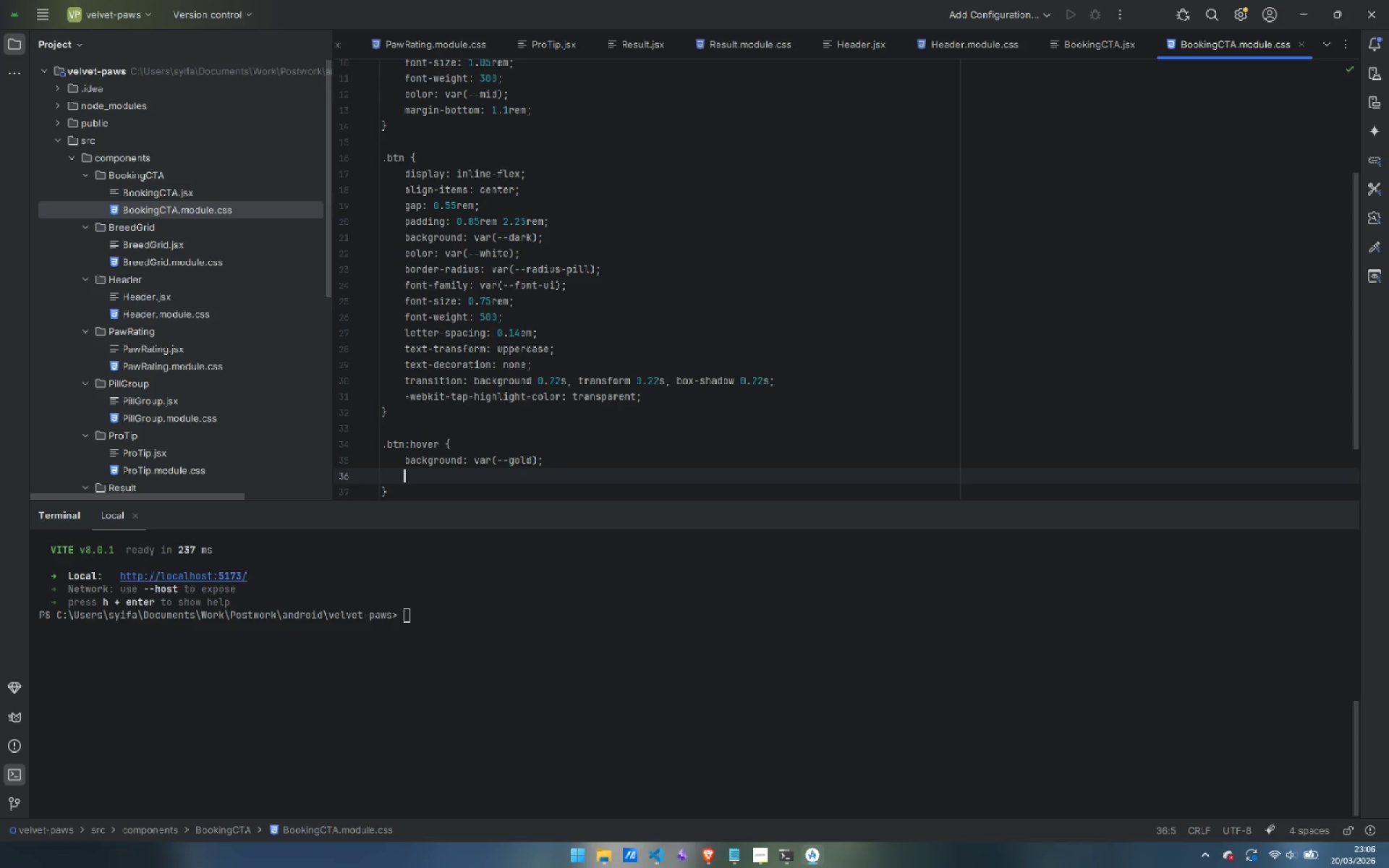 
 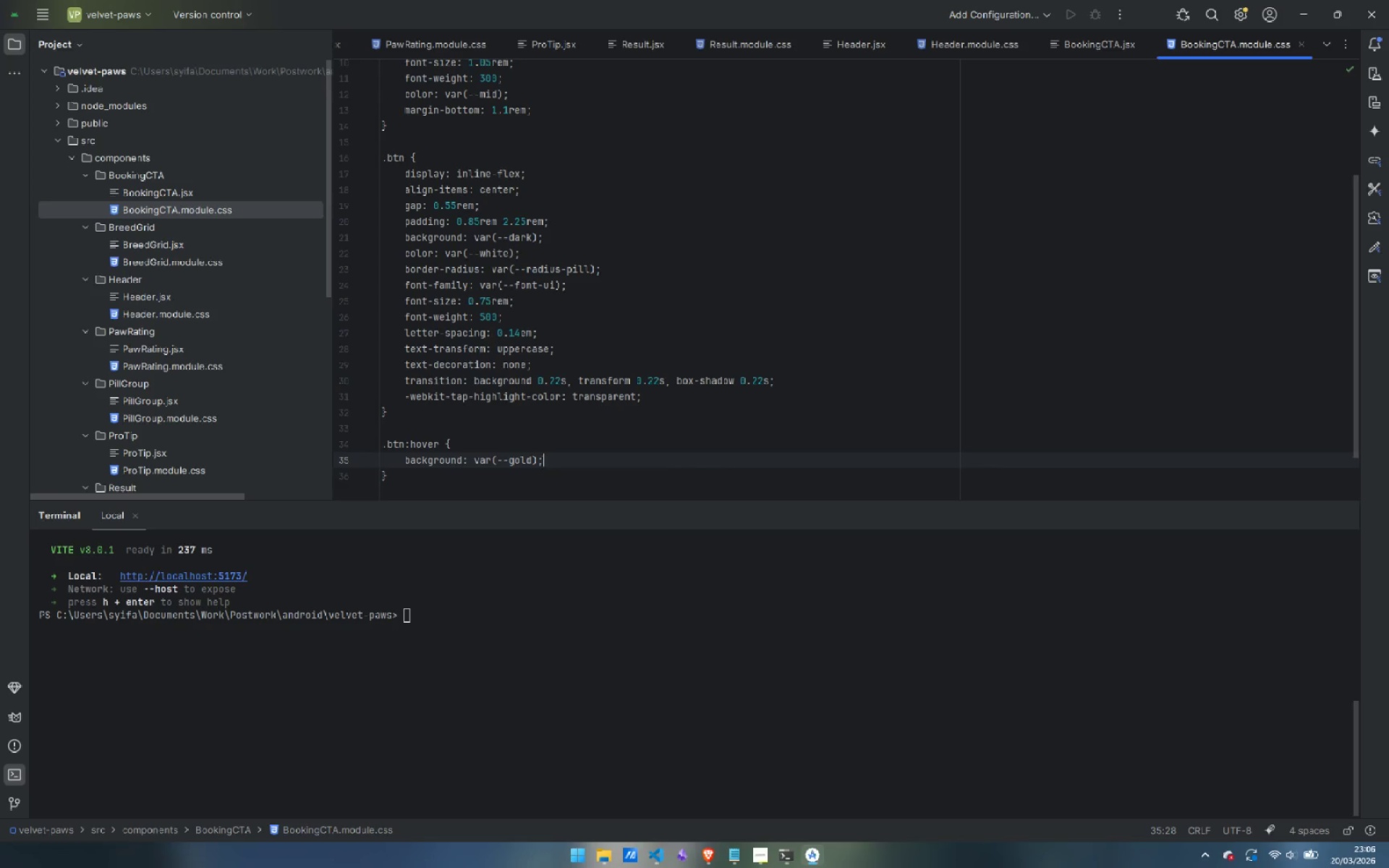 
key(Enter)
 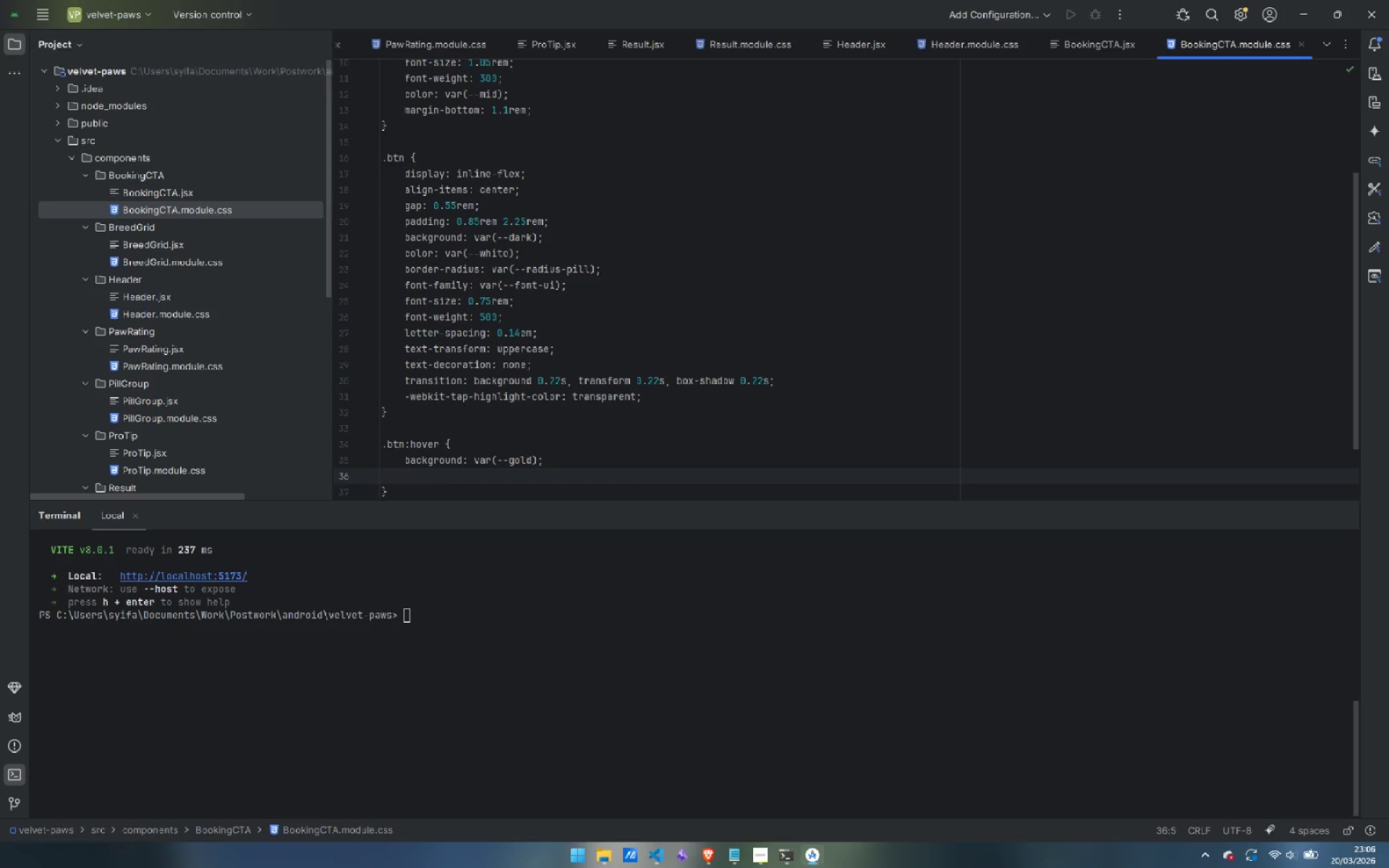 
type(trans)
 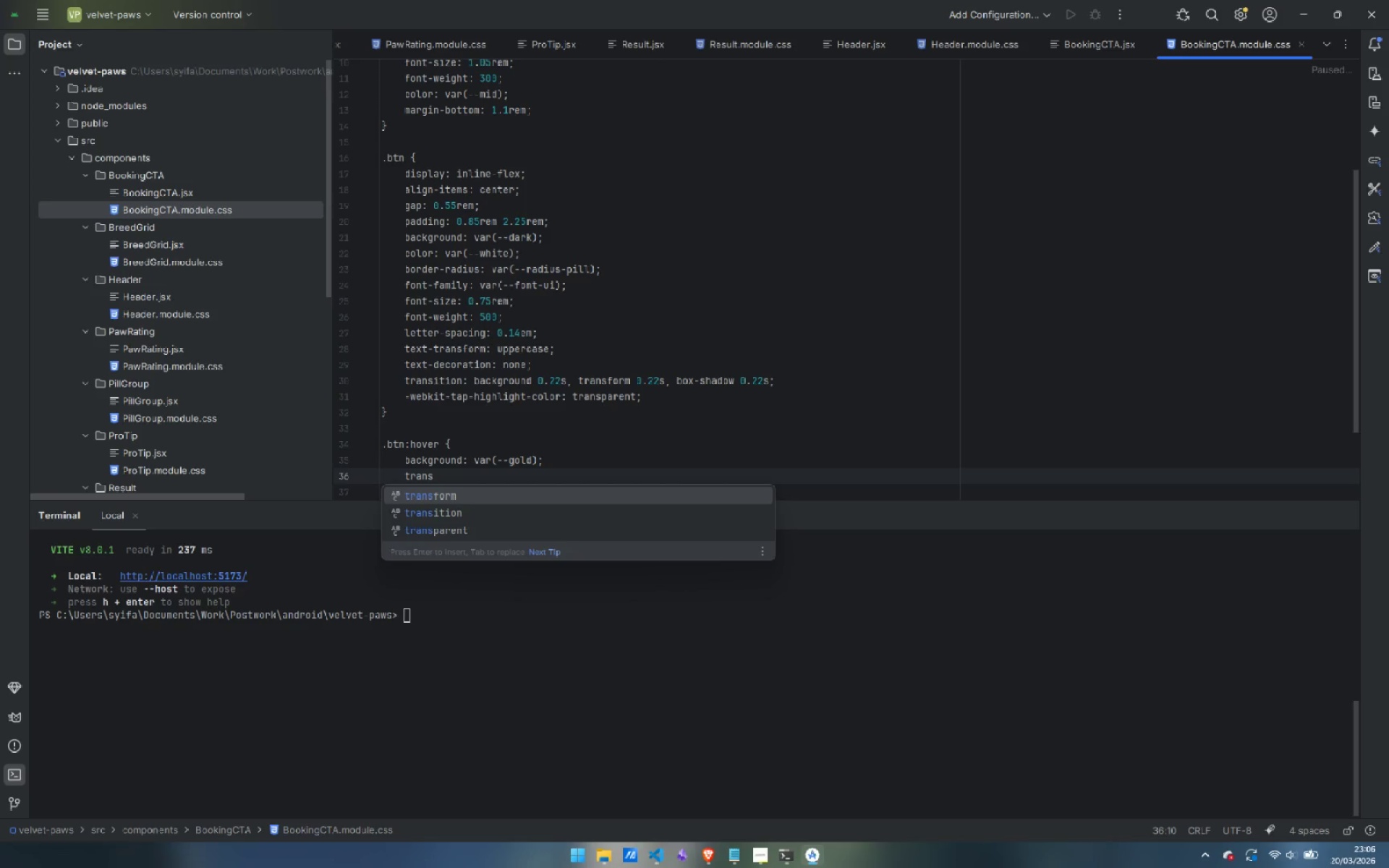 
key(Enter)
 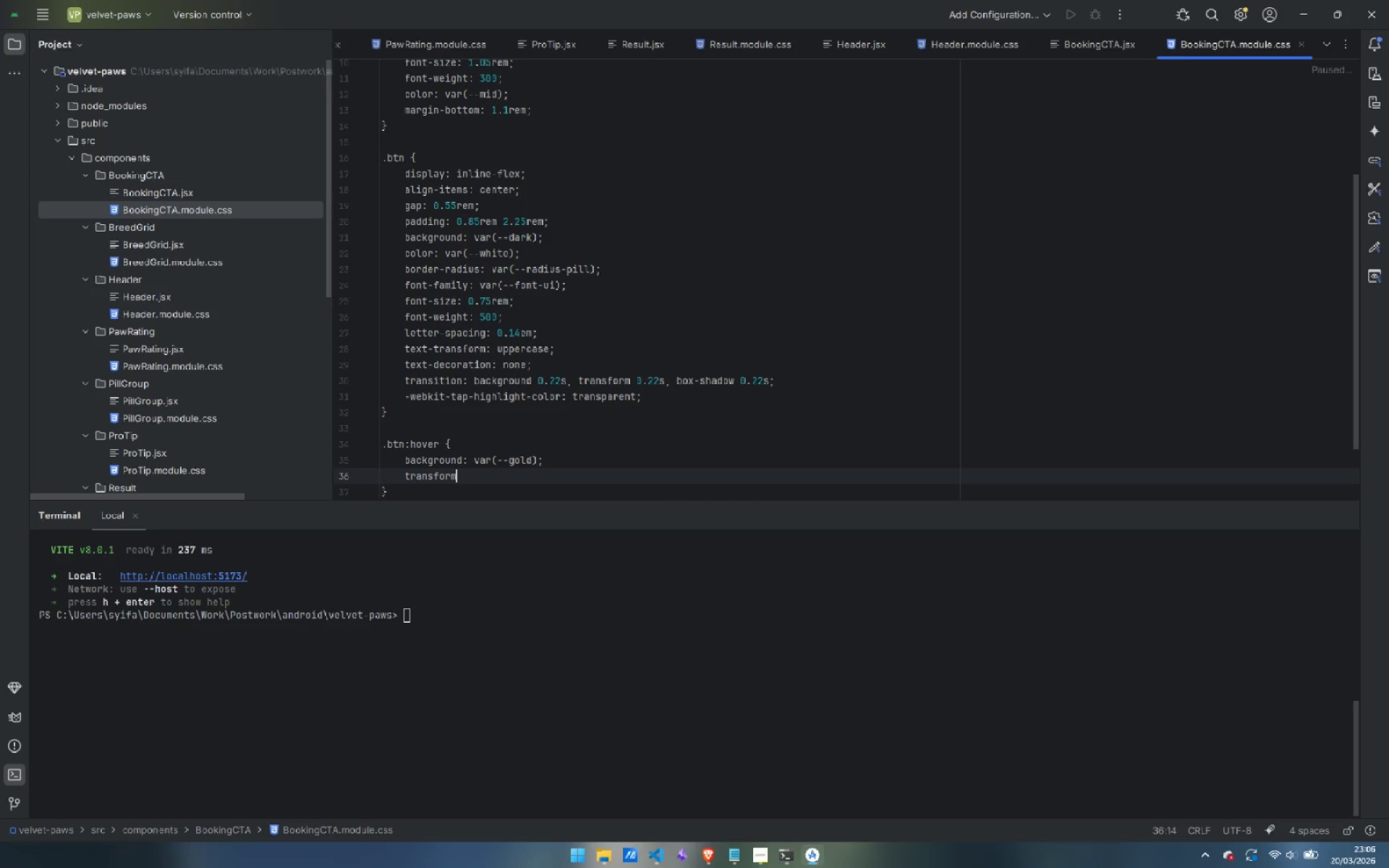 
type(: r)
key(Backspace)
type(translateY(-2px);)
 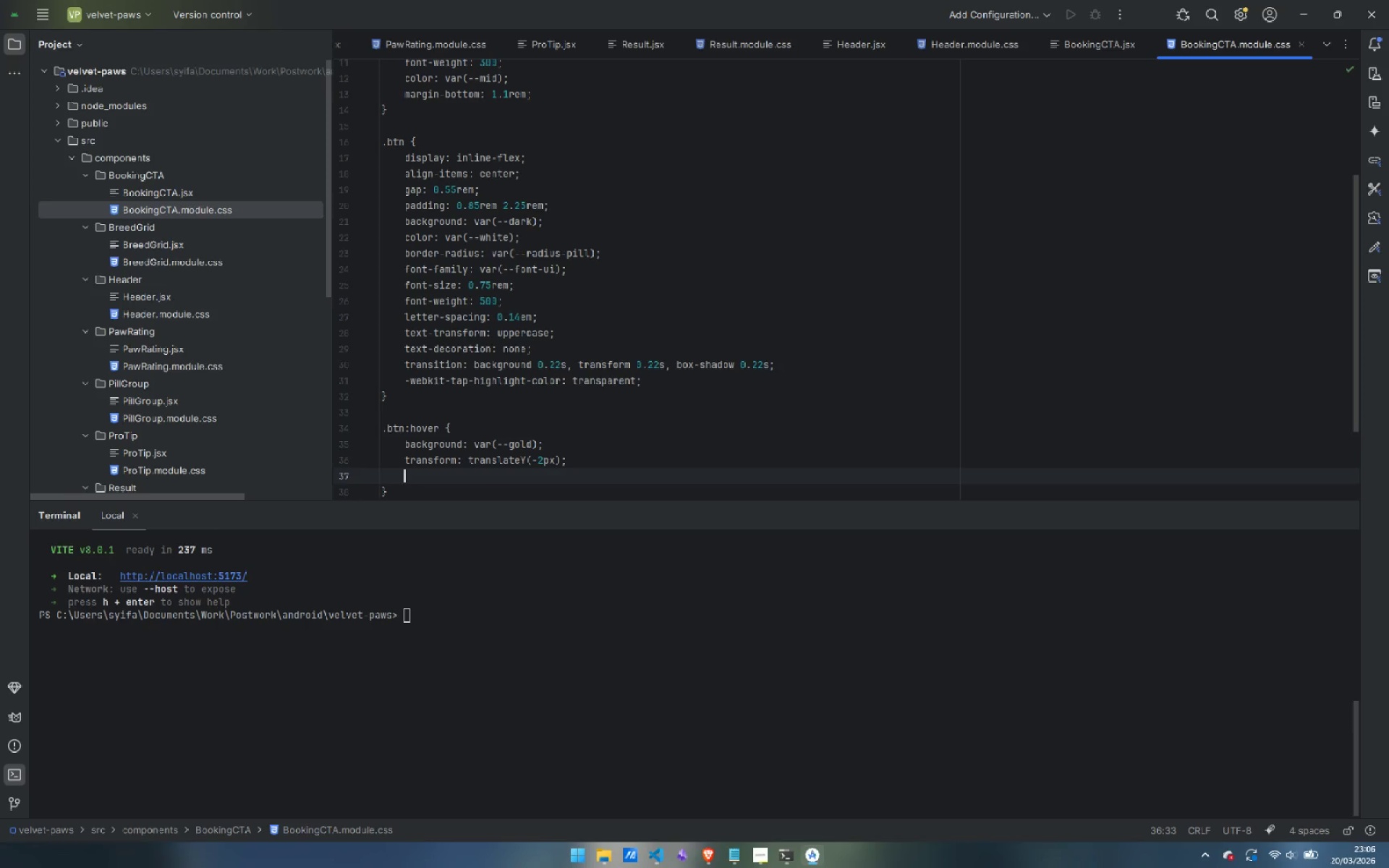 
 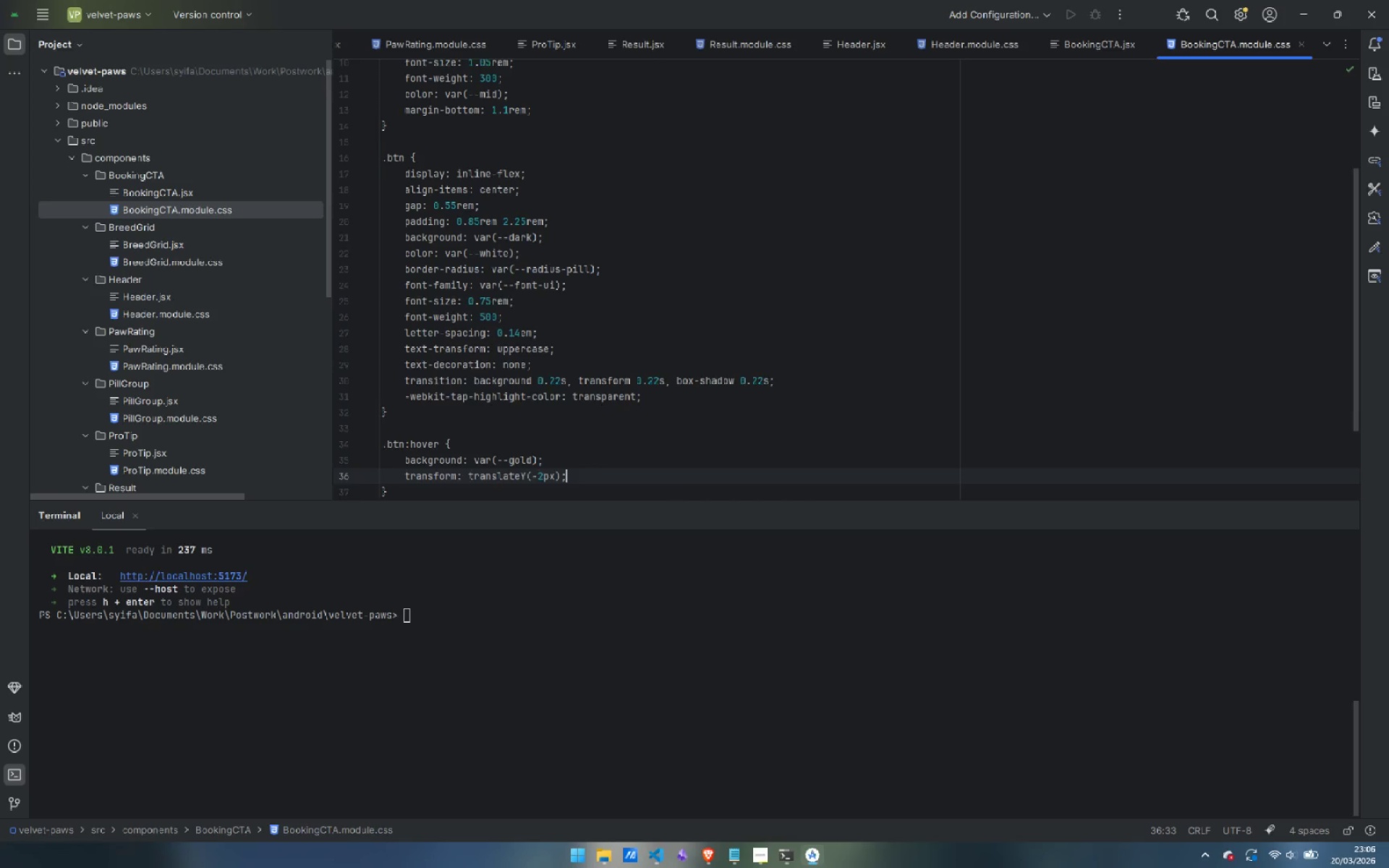 
key(Enter)
 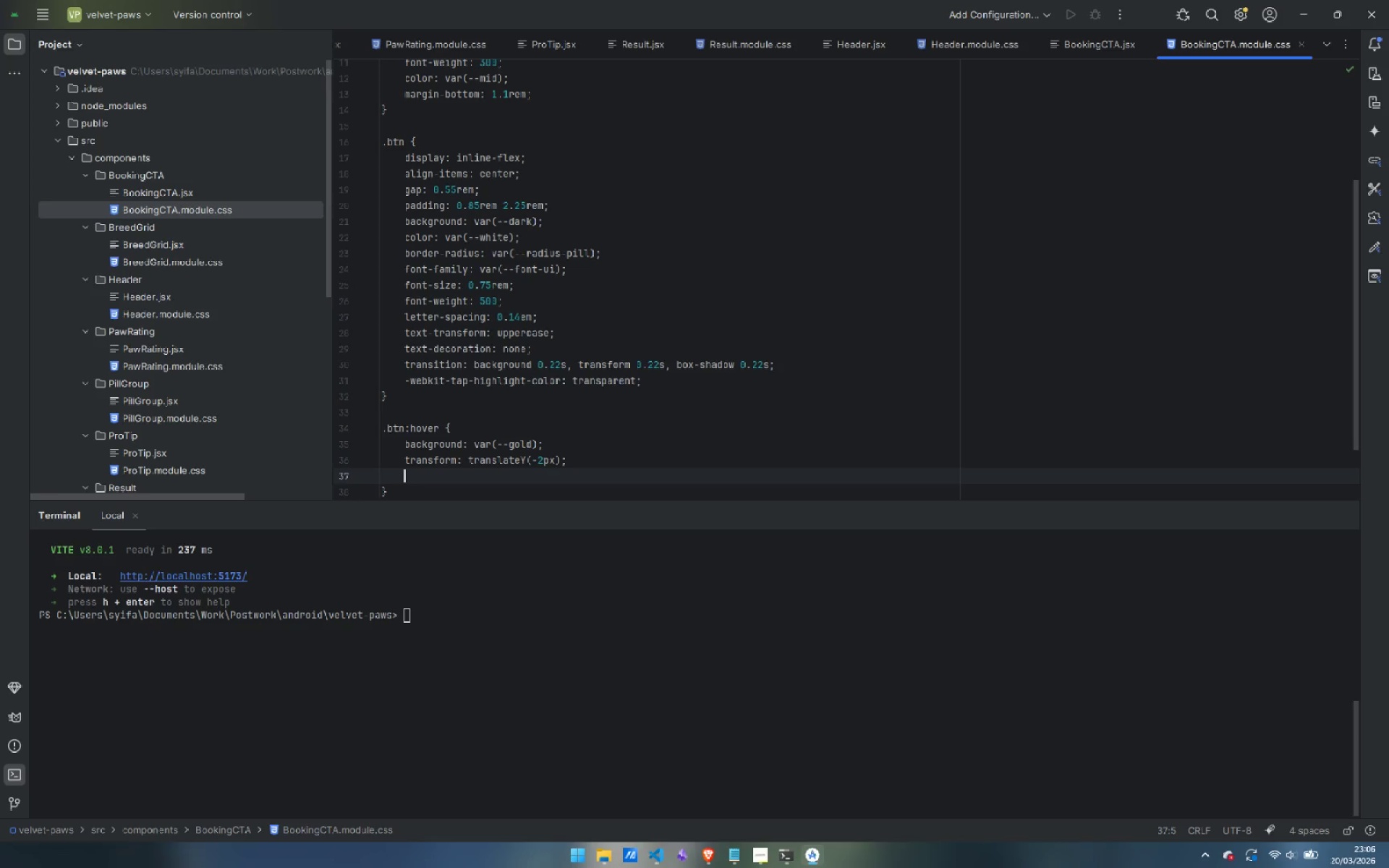 
type(box-shadow: 0.)
key(Backspace)
type( 8px 2px)
key(Backspace)
key(Backspace)
type(8px rgba(184, 145, 74, 0.28);)
 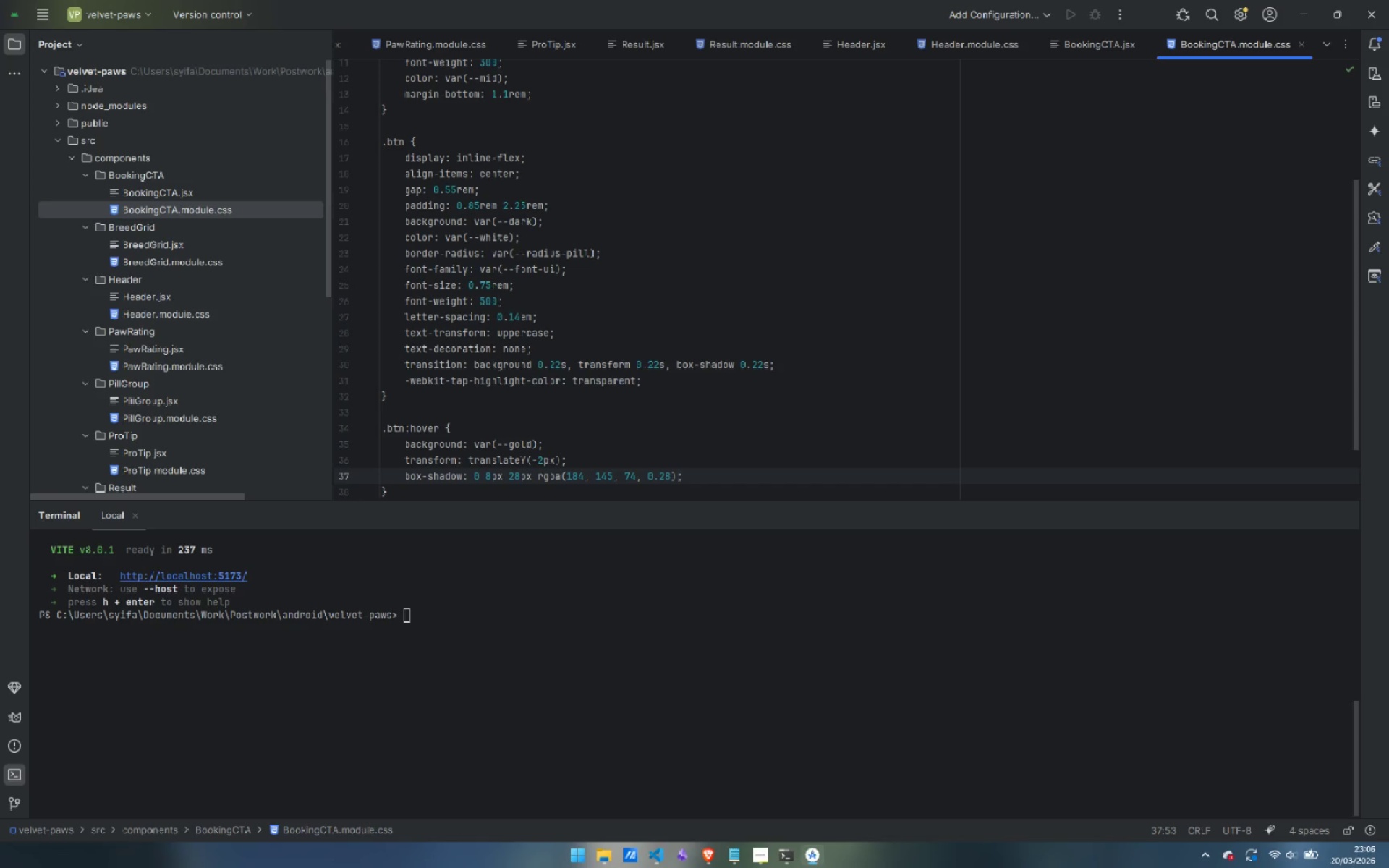 
key(ArrowDown)
 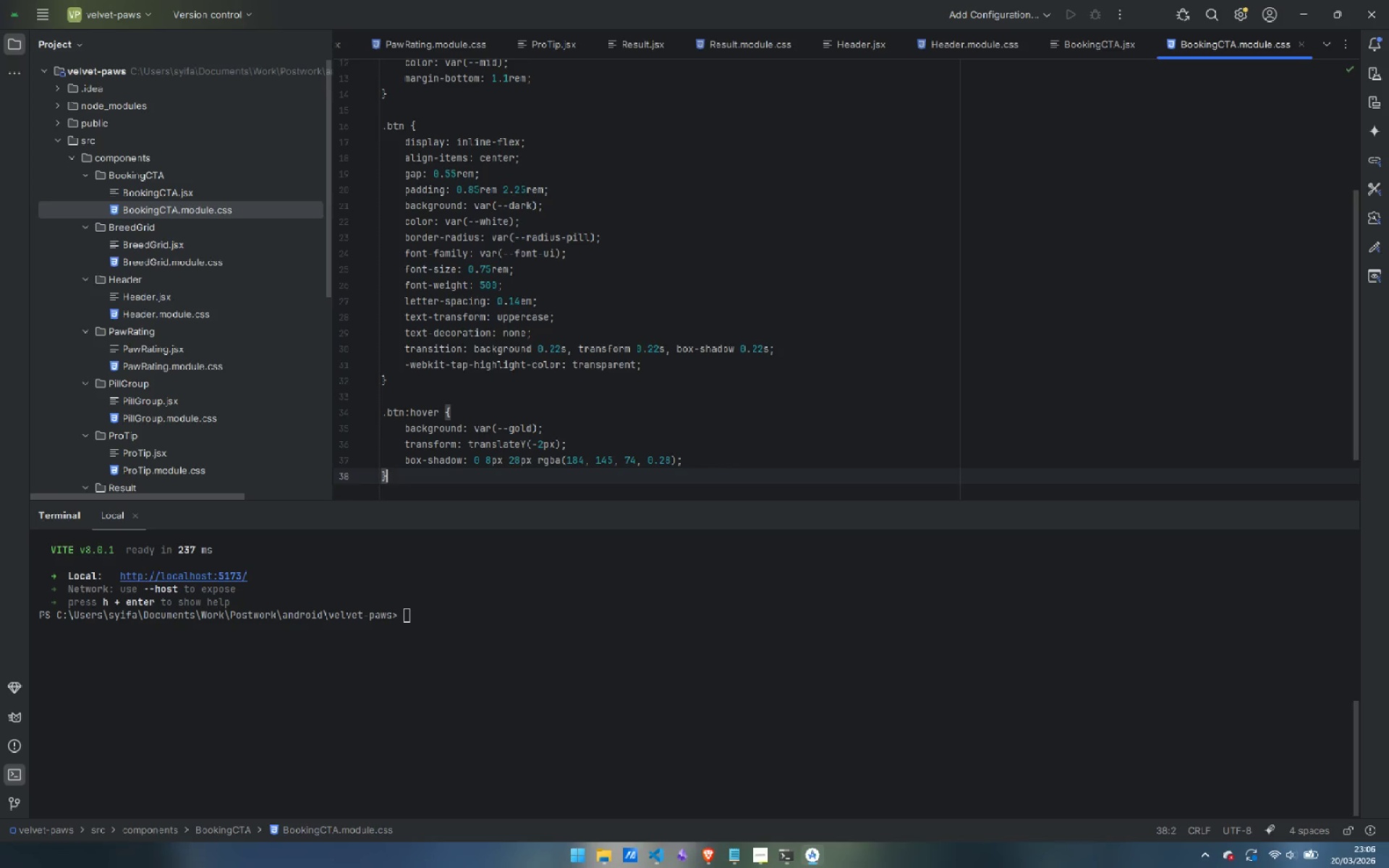 
key(Enter)
 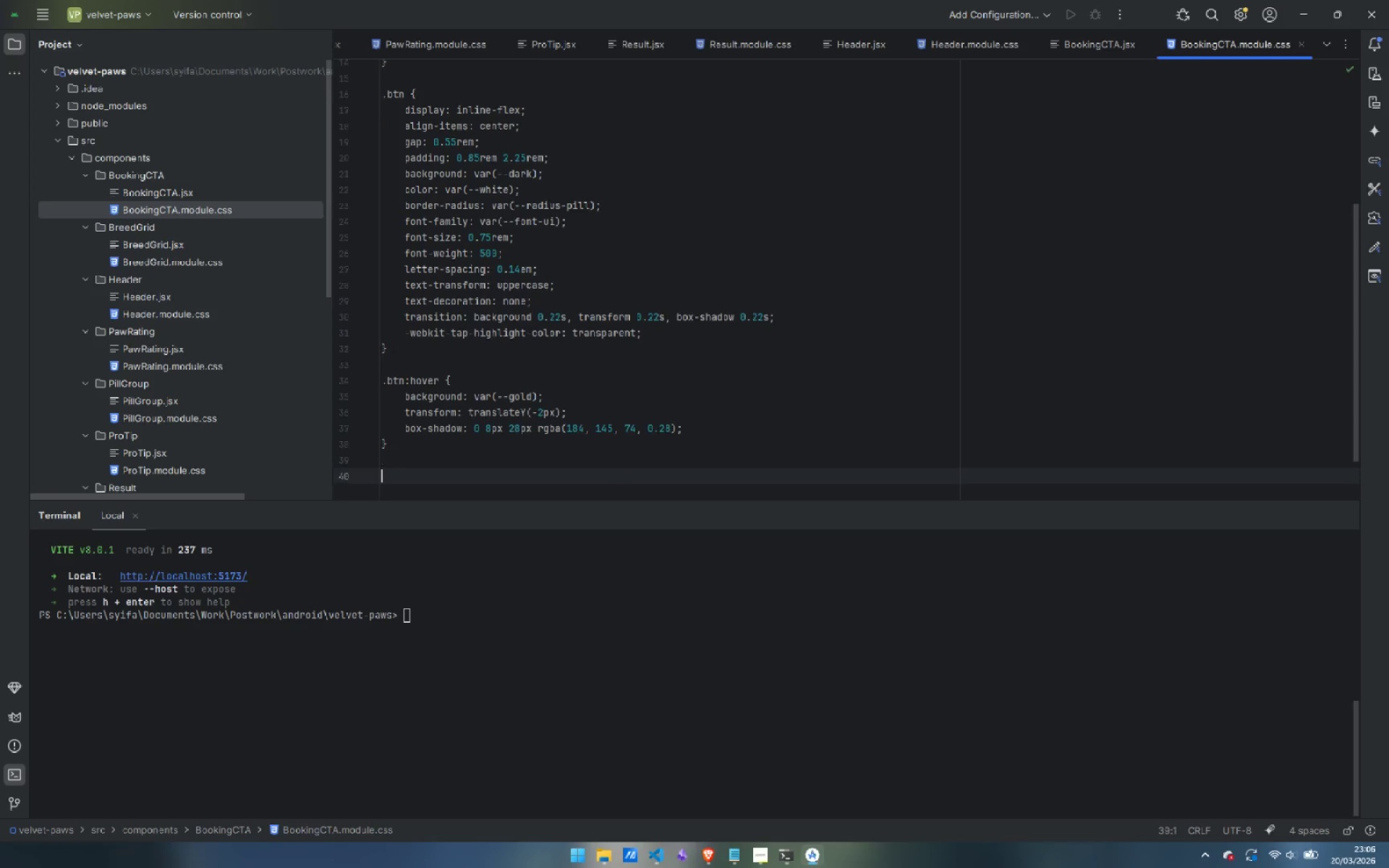 
key(Enter)
 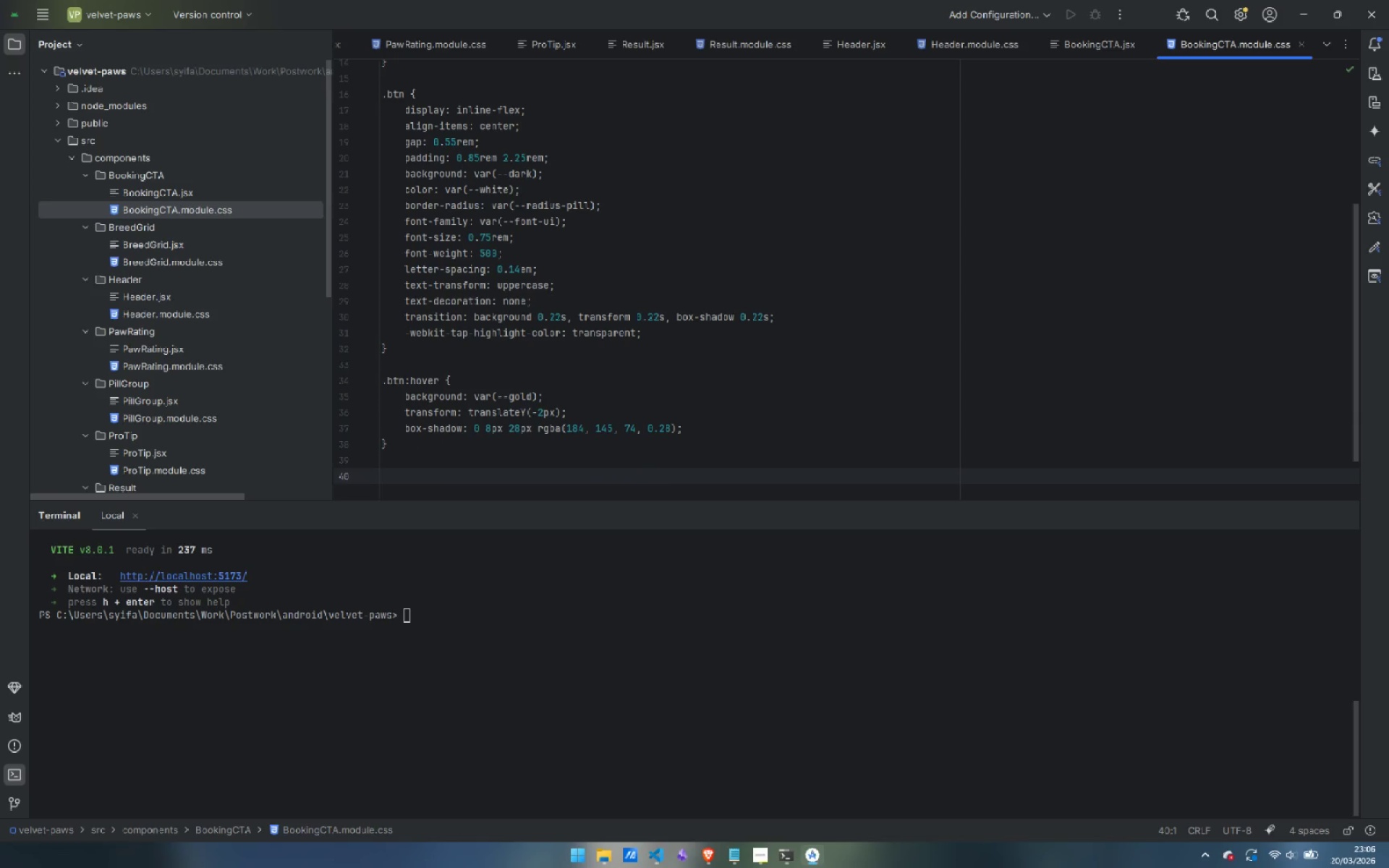 
type(.btn:active {)
 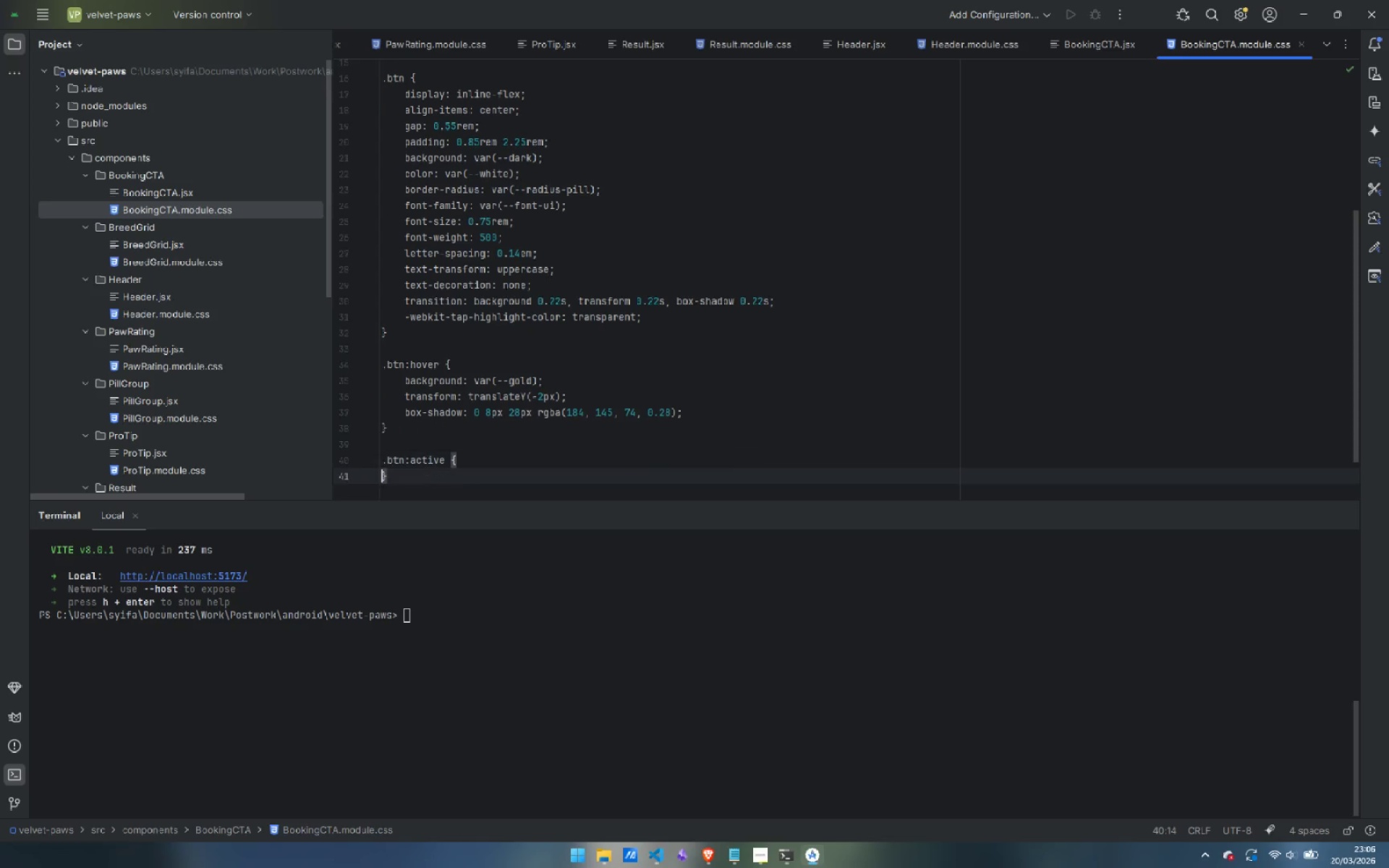 
key(Enter)
 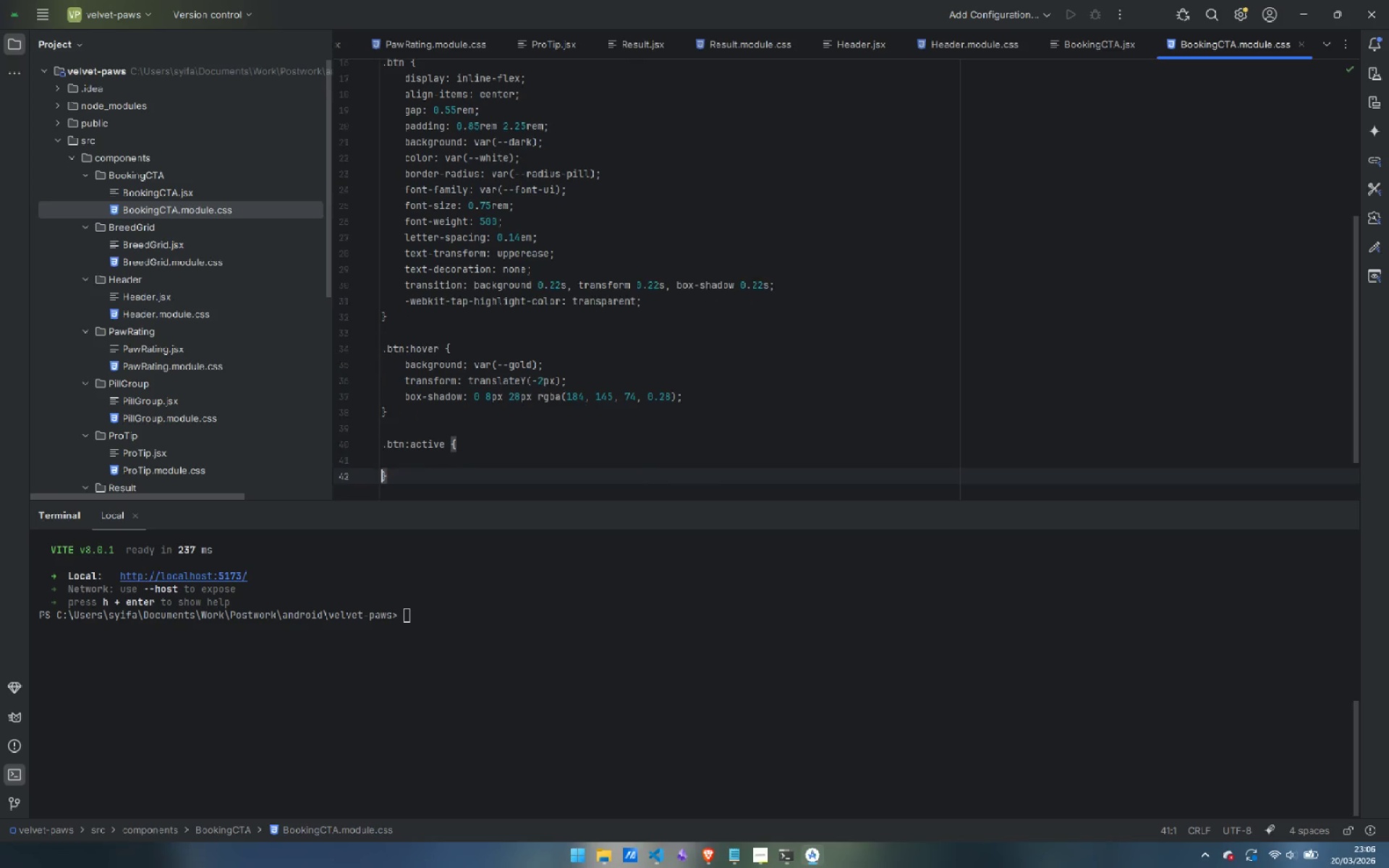 
key(Enter)
 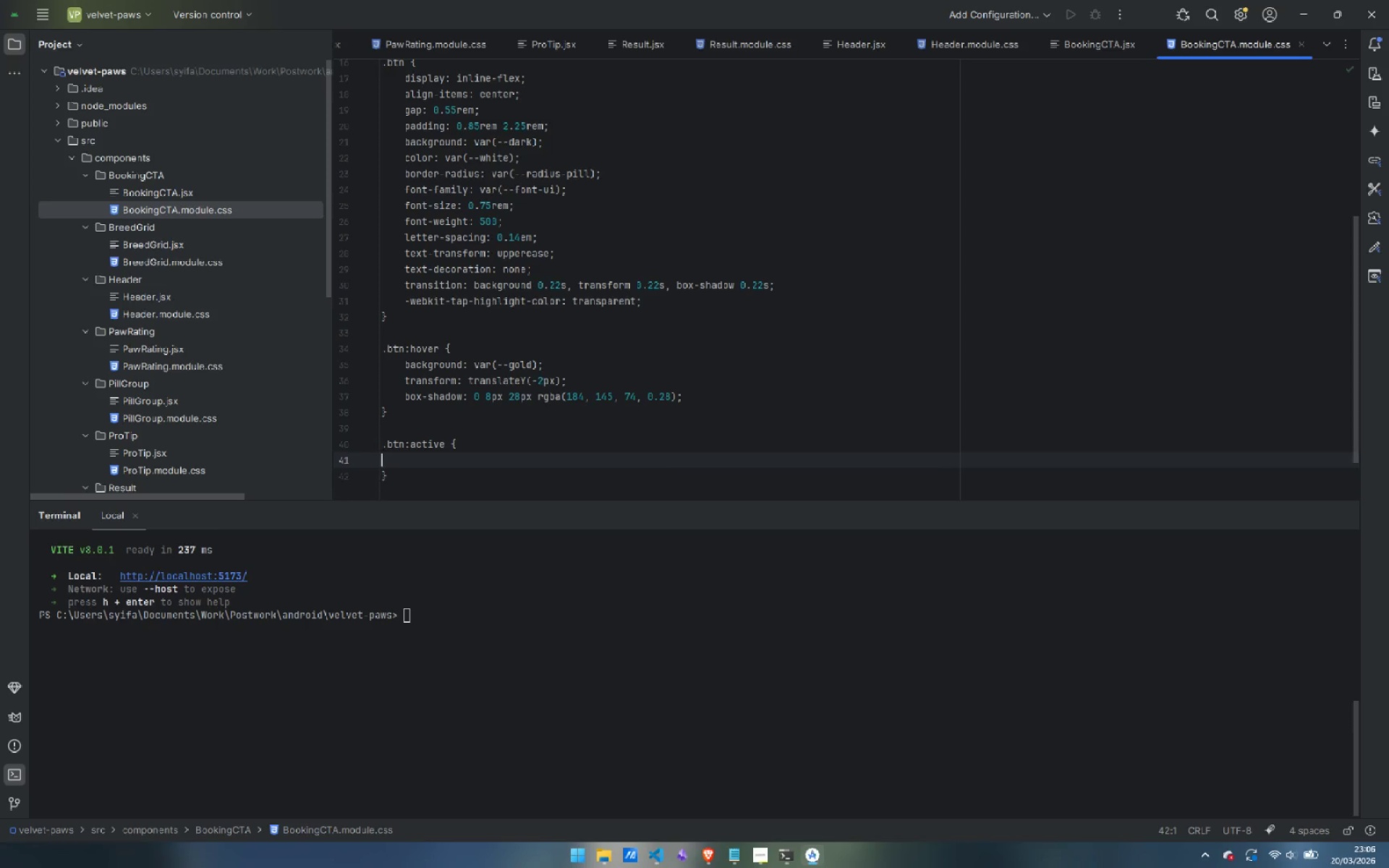 
key(ArrowUp)
 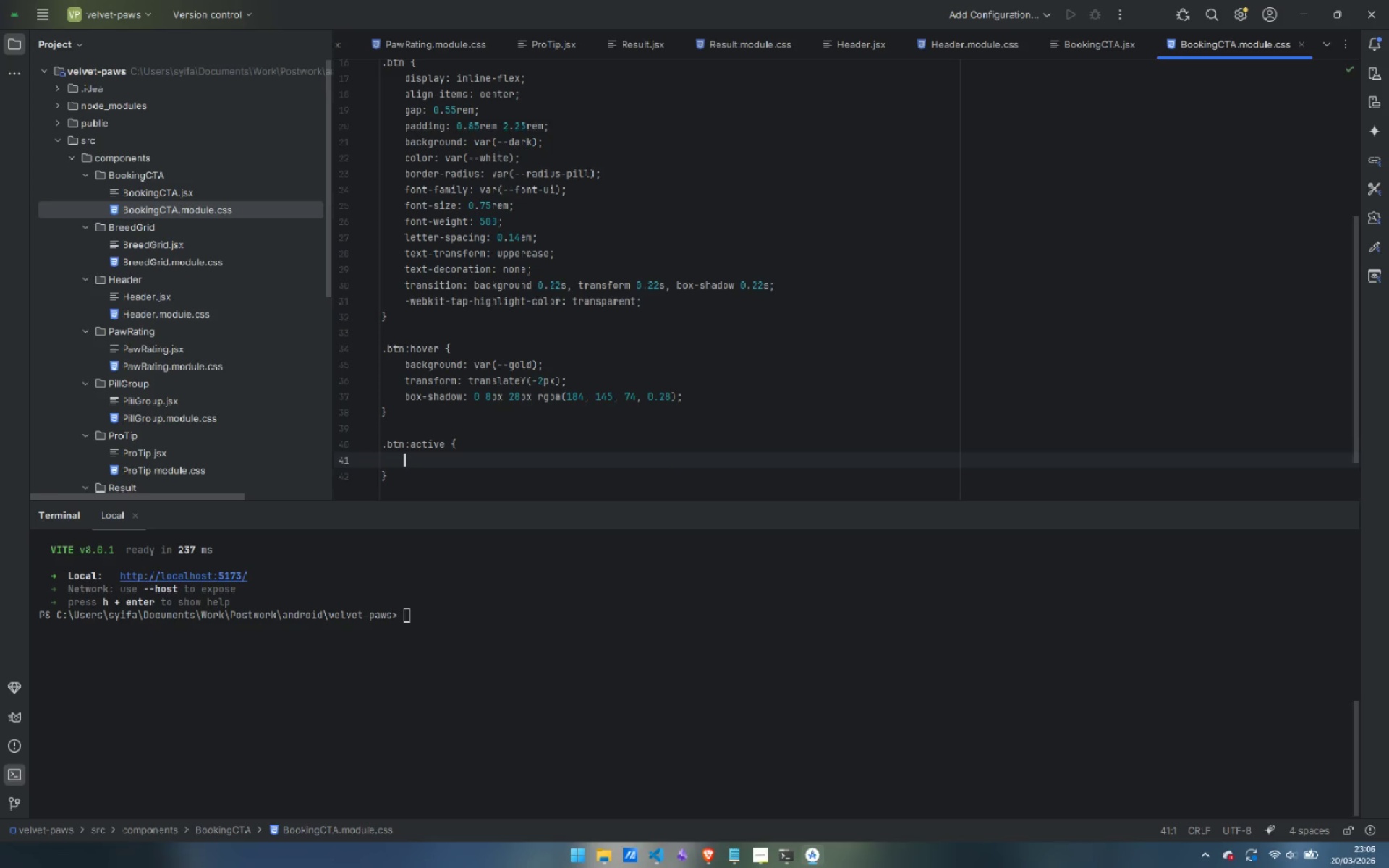 
key(Tab)
type(transform: trans)
 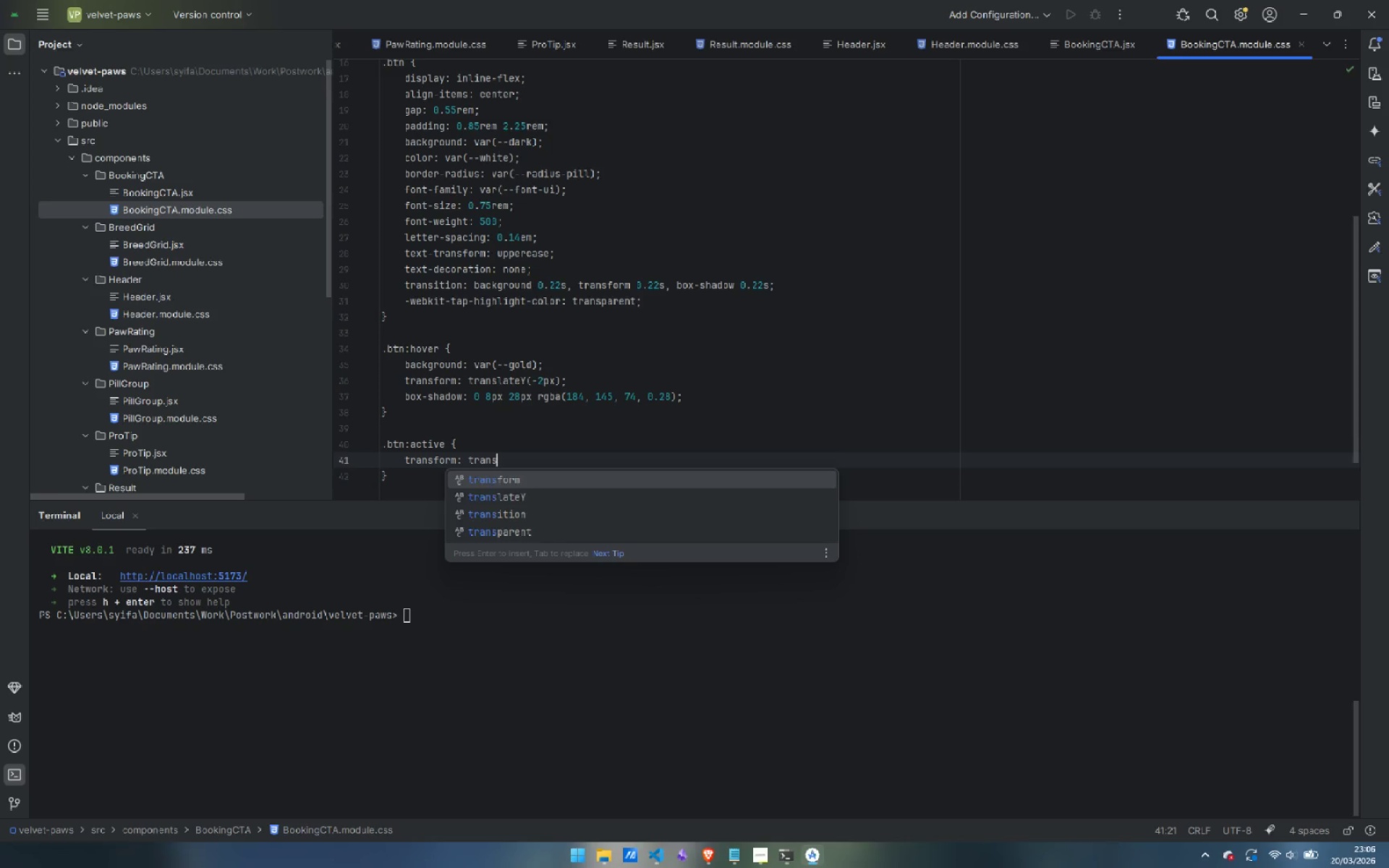 
key(ArrowDown)
 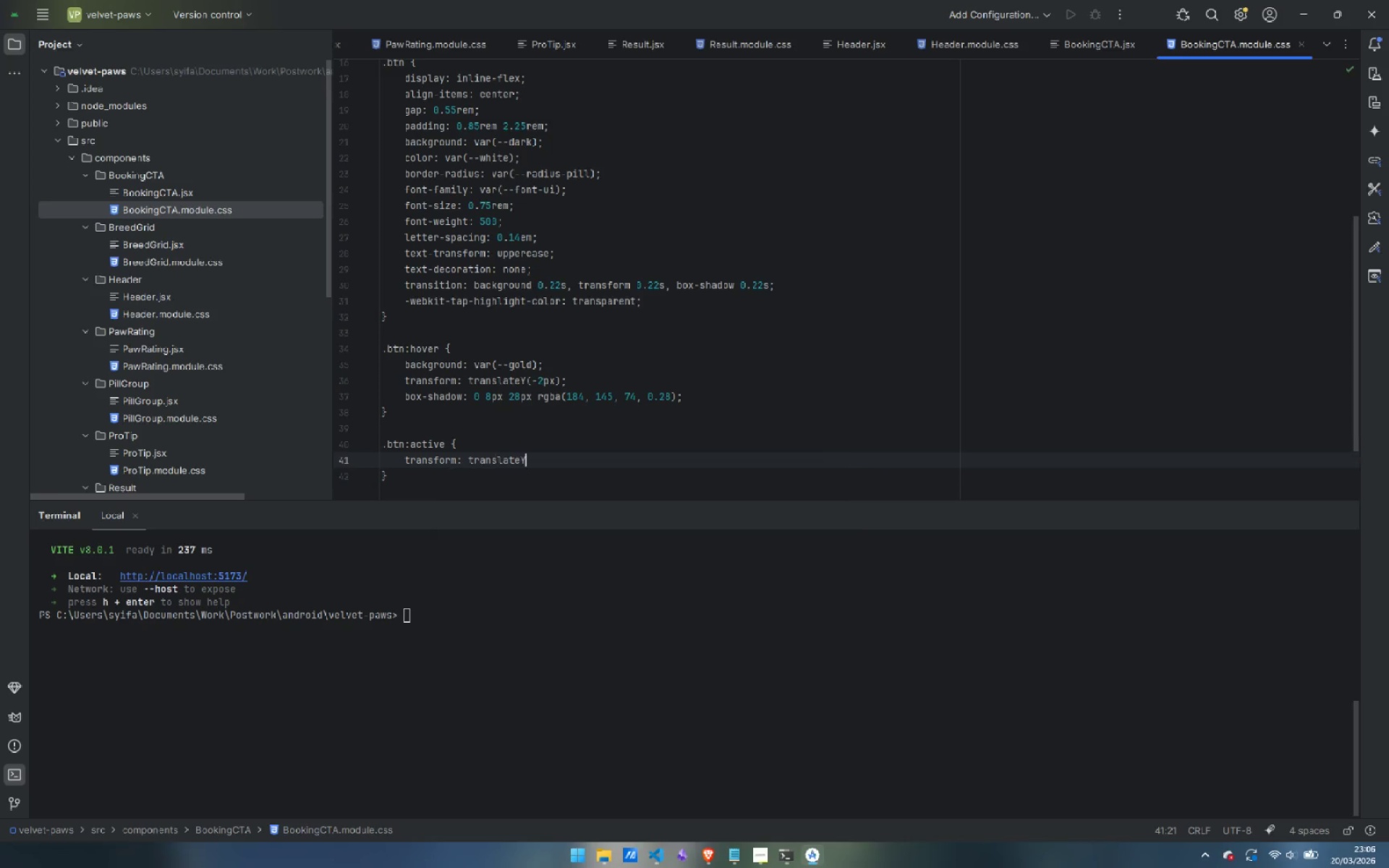 
key(Enter)
 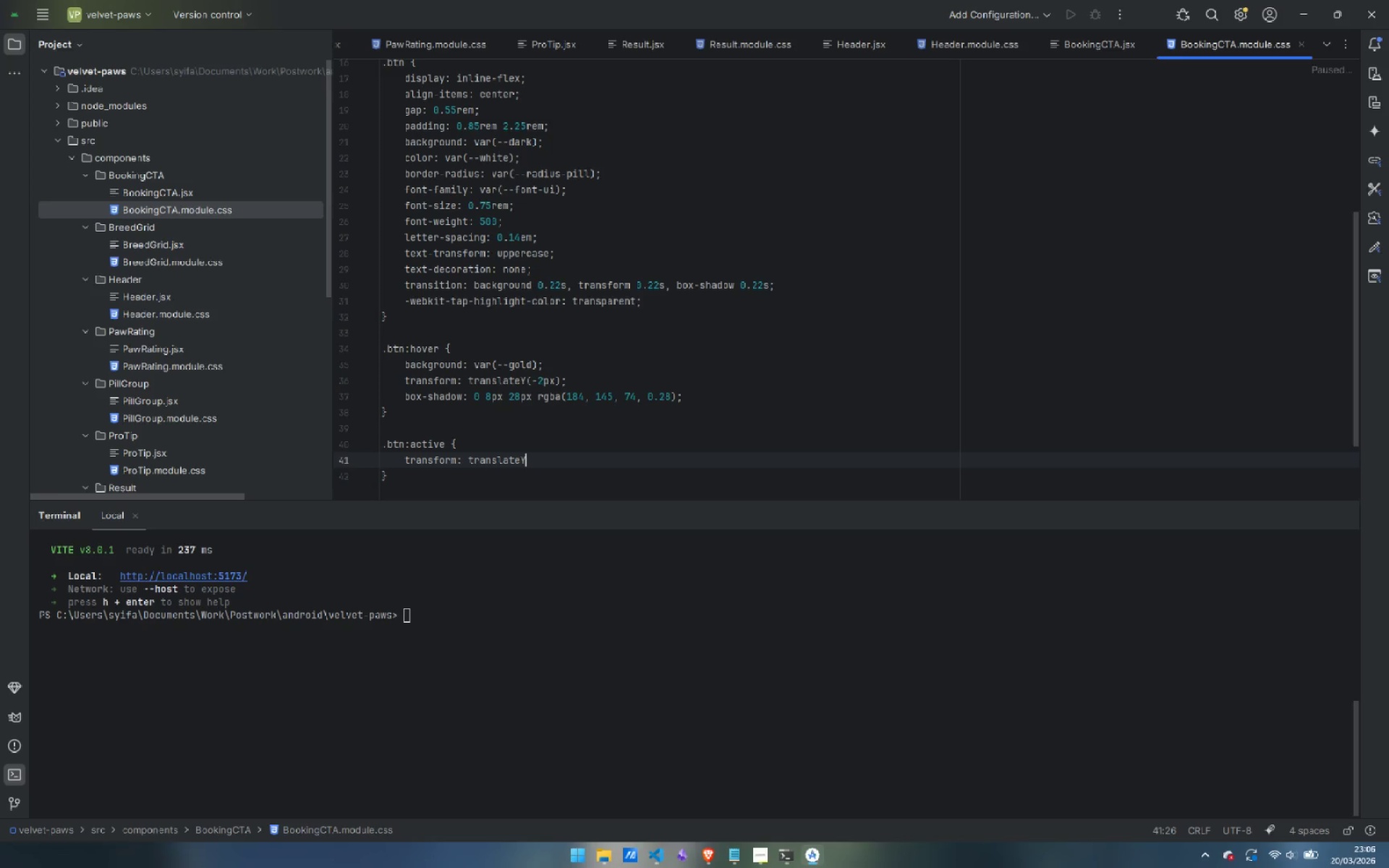 
type((0);)
 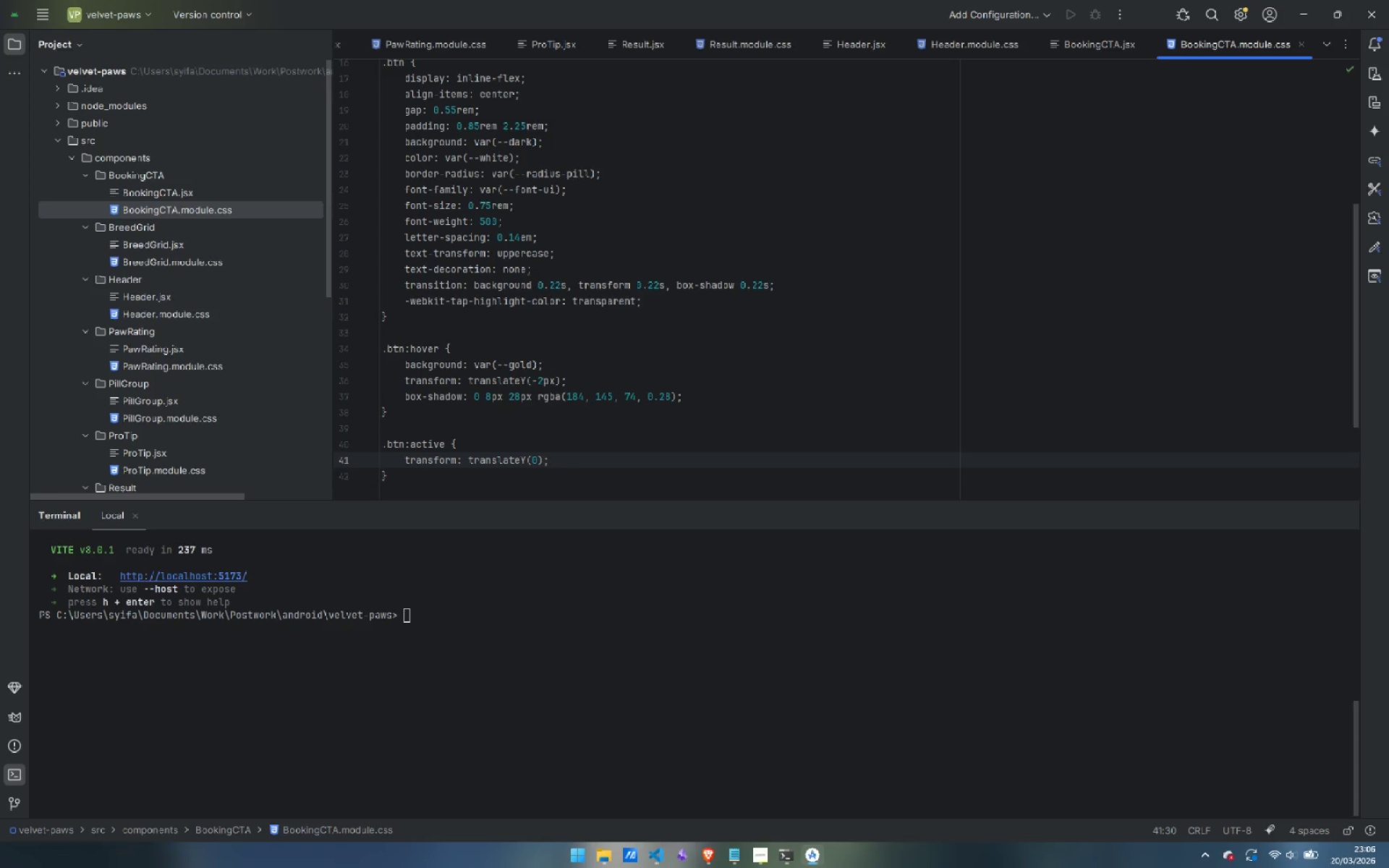 
key(ArrowDown)
 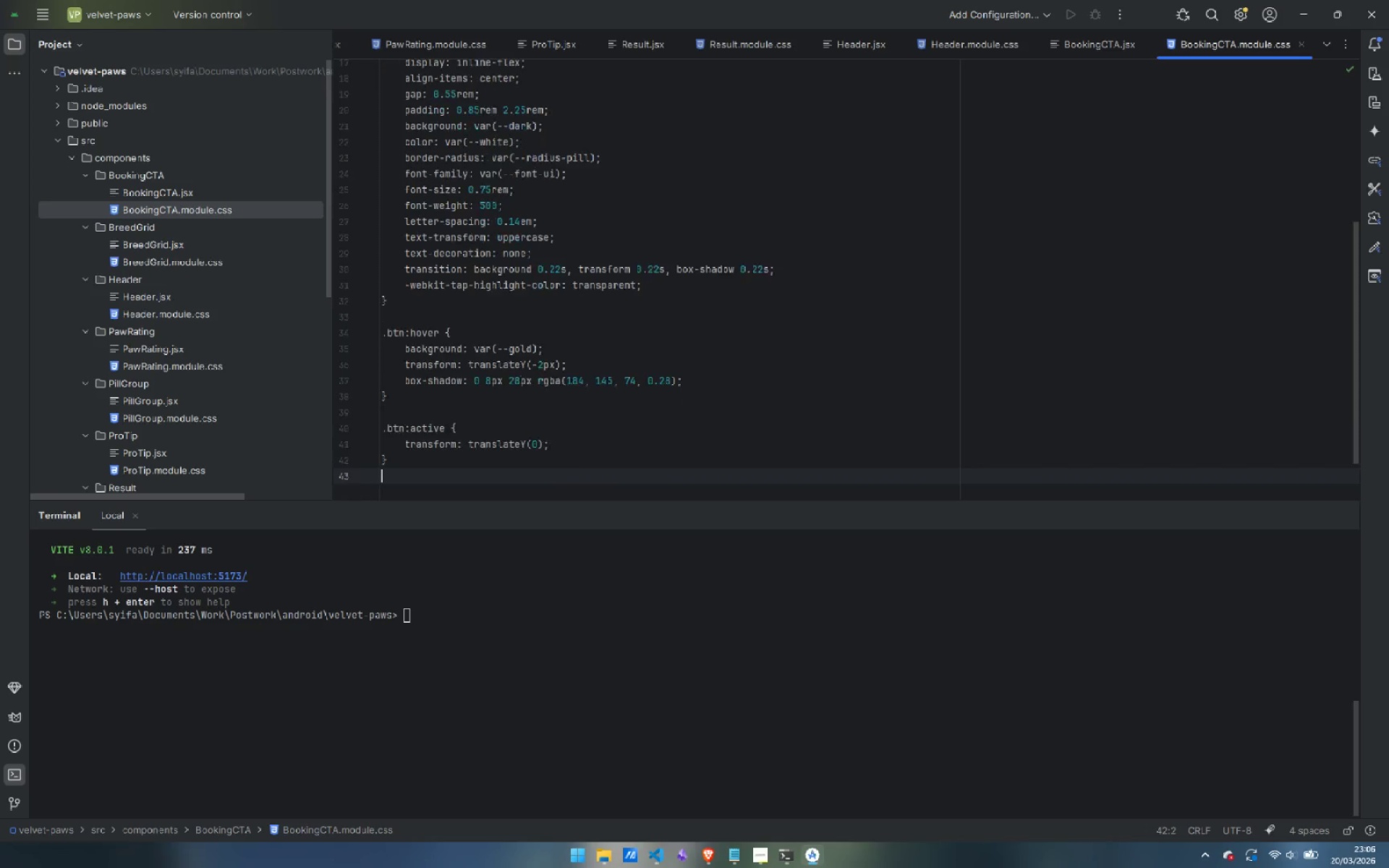 
key(Enter)
 